 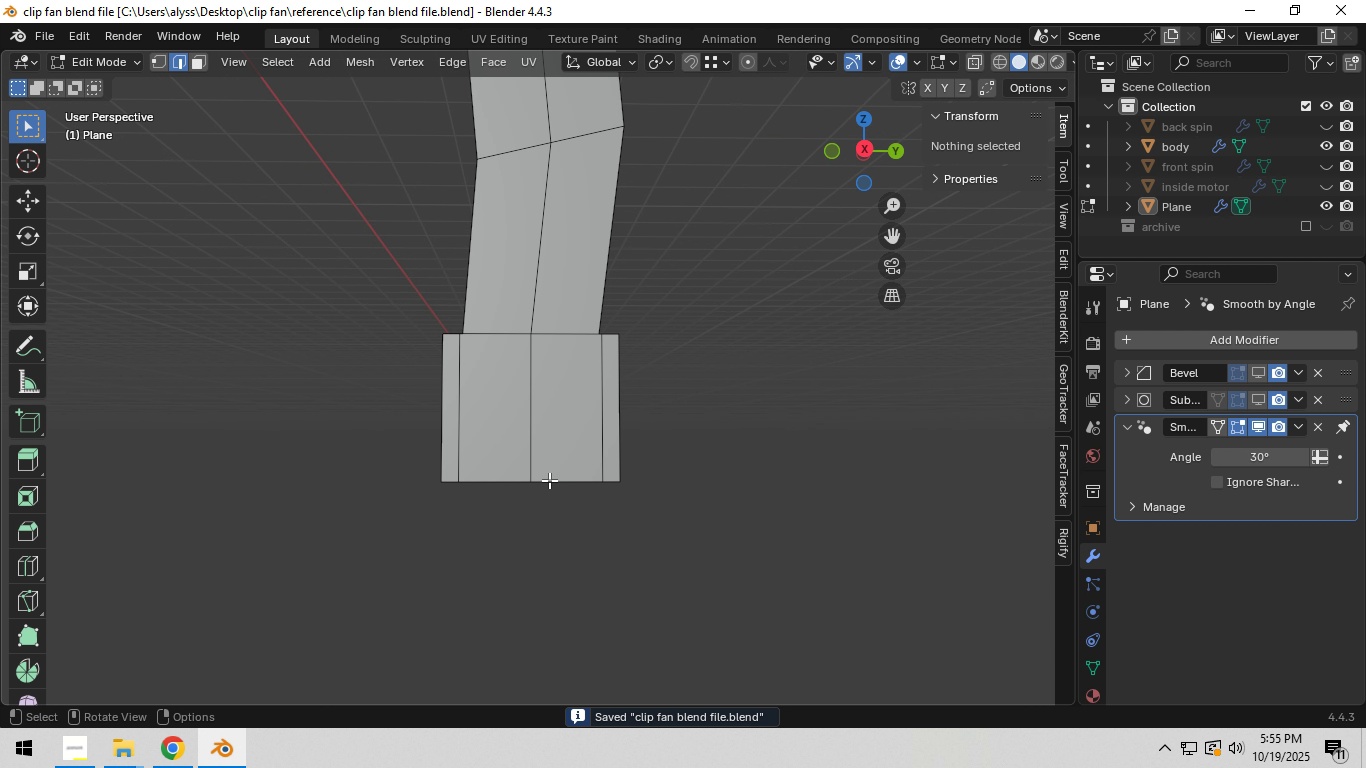 
scroll: coordinate [597, 503], scroll_direction: up, amount: 3.0
 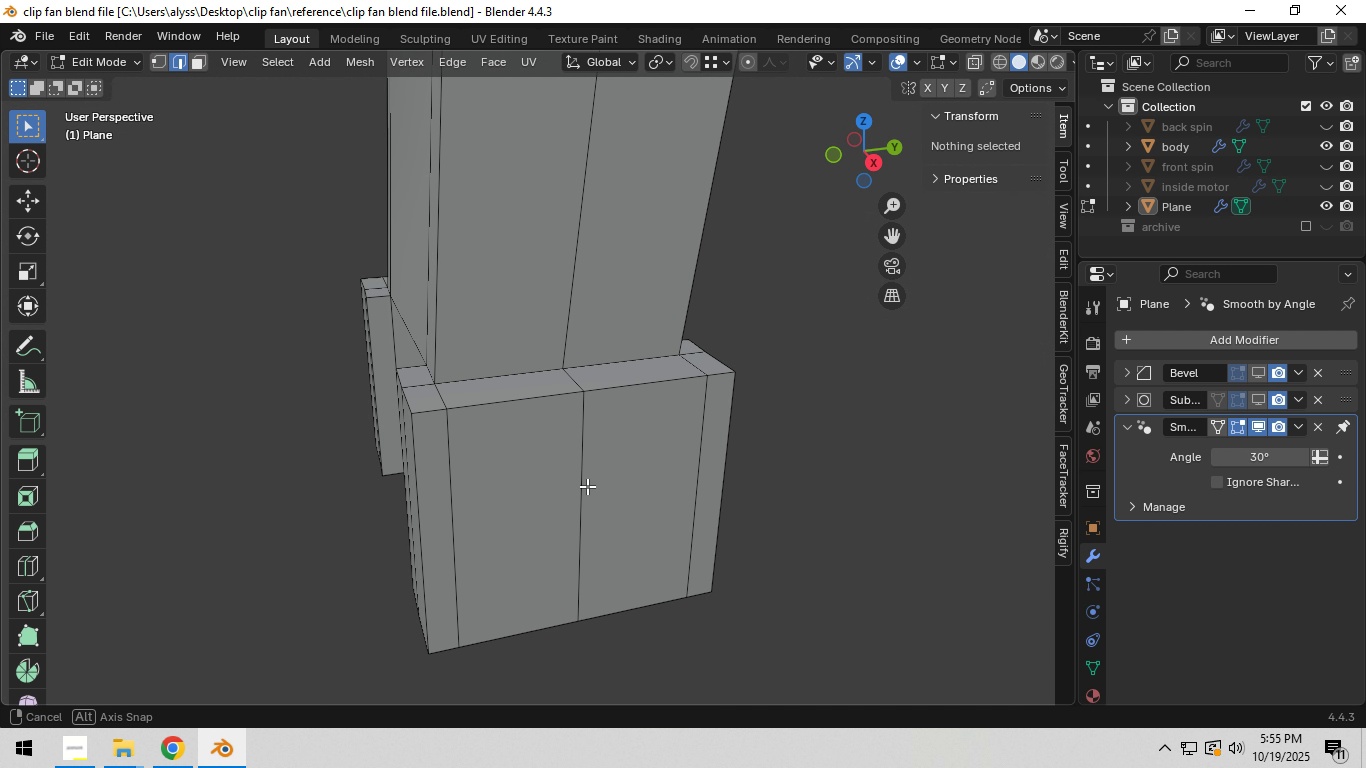 
type(32)
 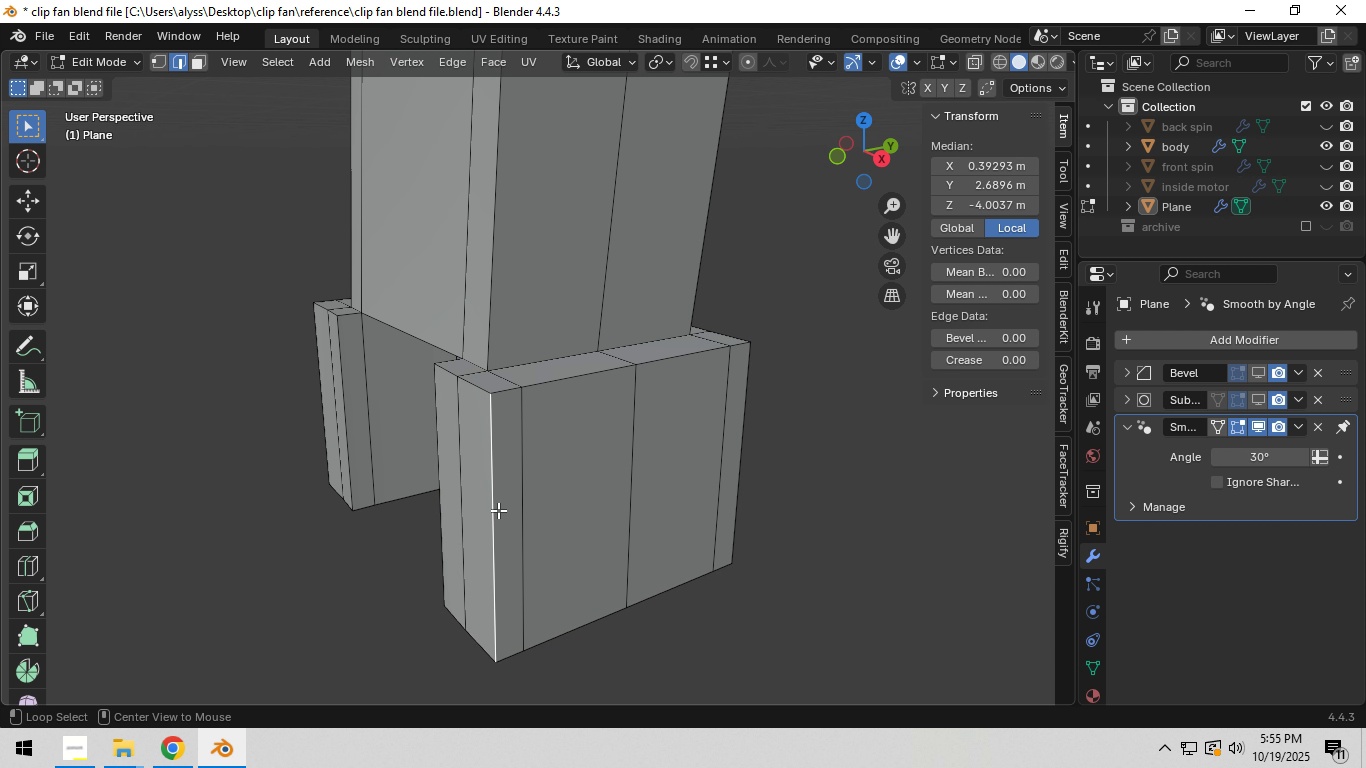 
hold_key(key=AltLeft, duration=0.74)
 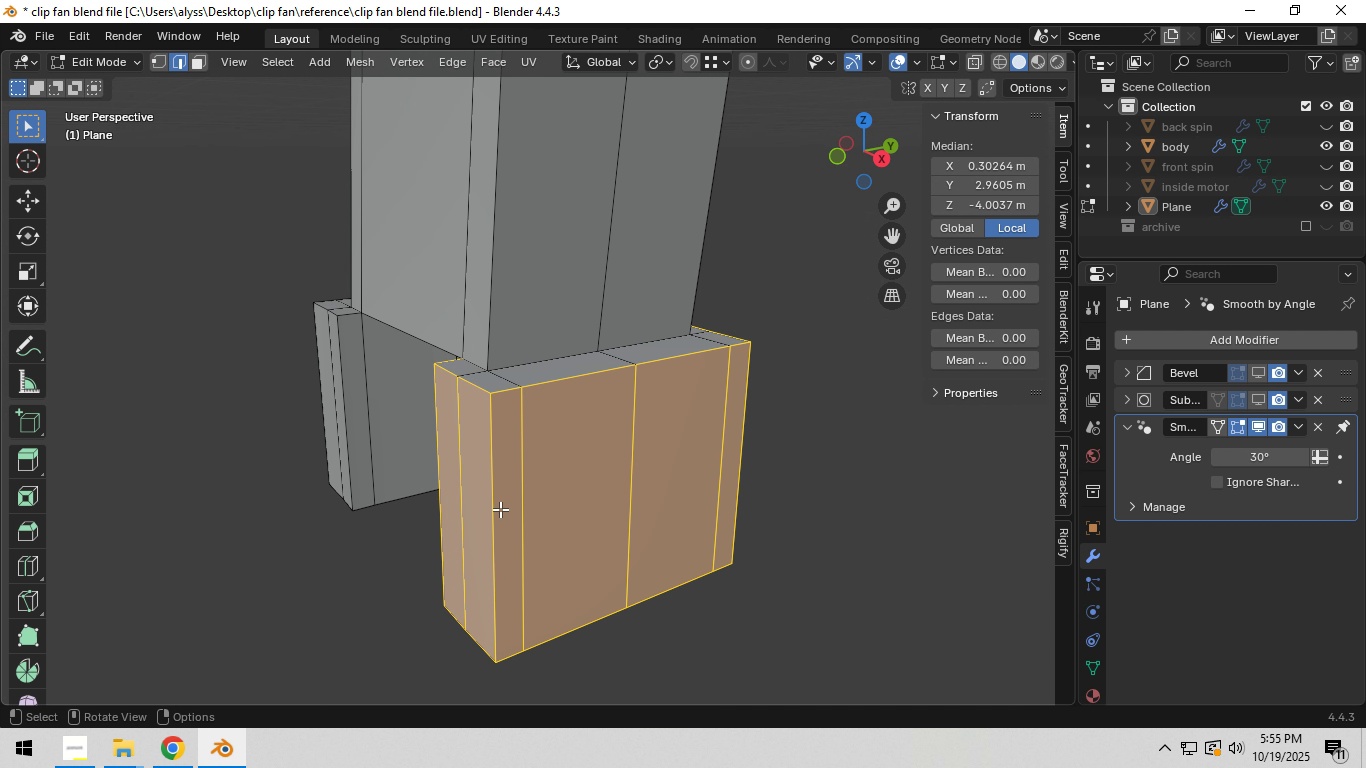 
hold_key(key=AltLeft, duration=2.43)
hold_key(key=ShiftLeft, duration=1.53)
left_click([601, 391])
 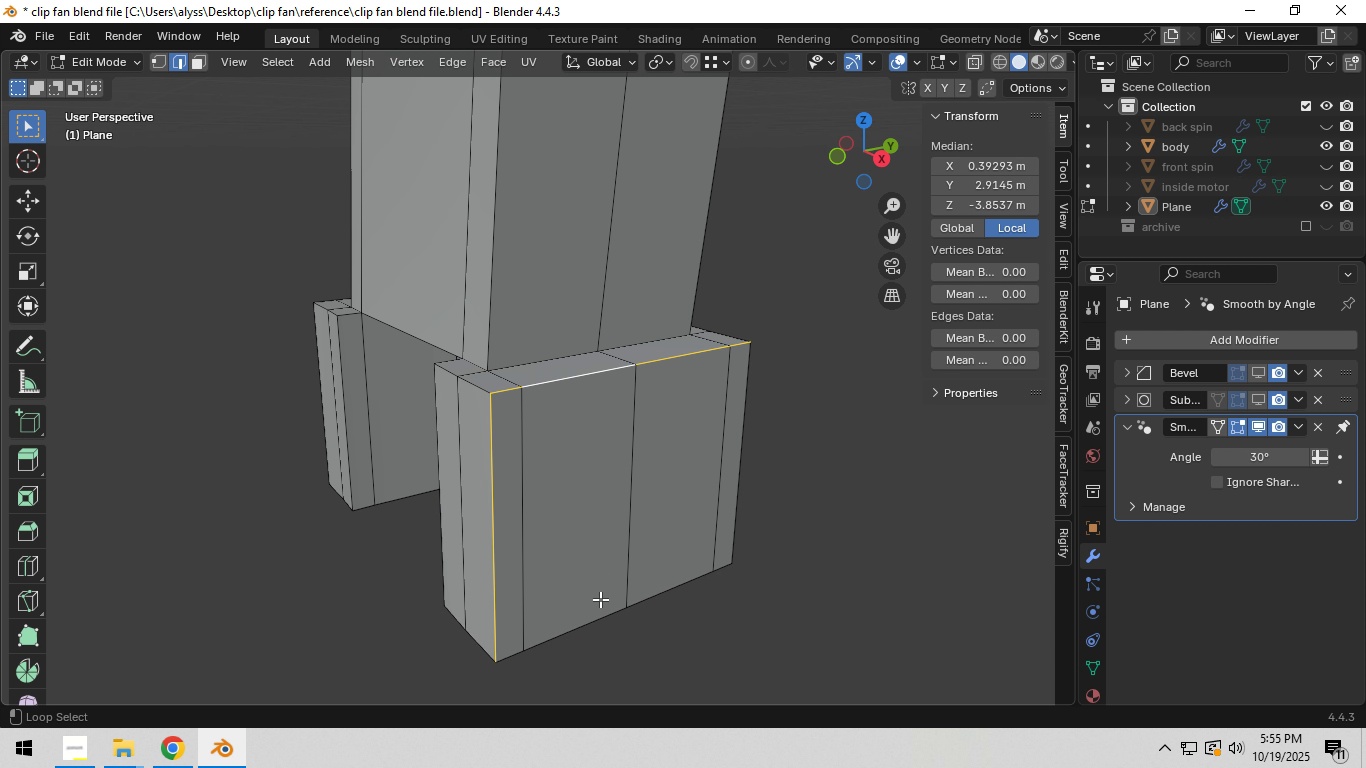 
left_click([600, 599])
 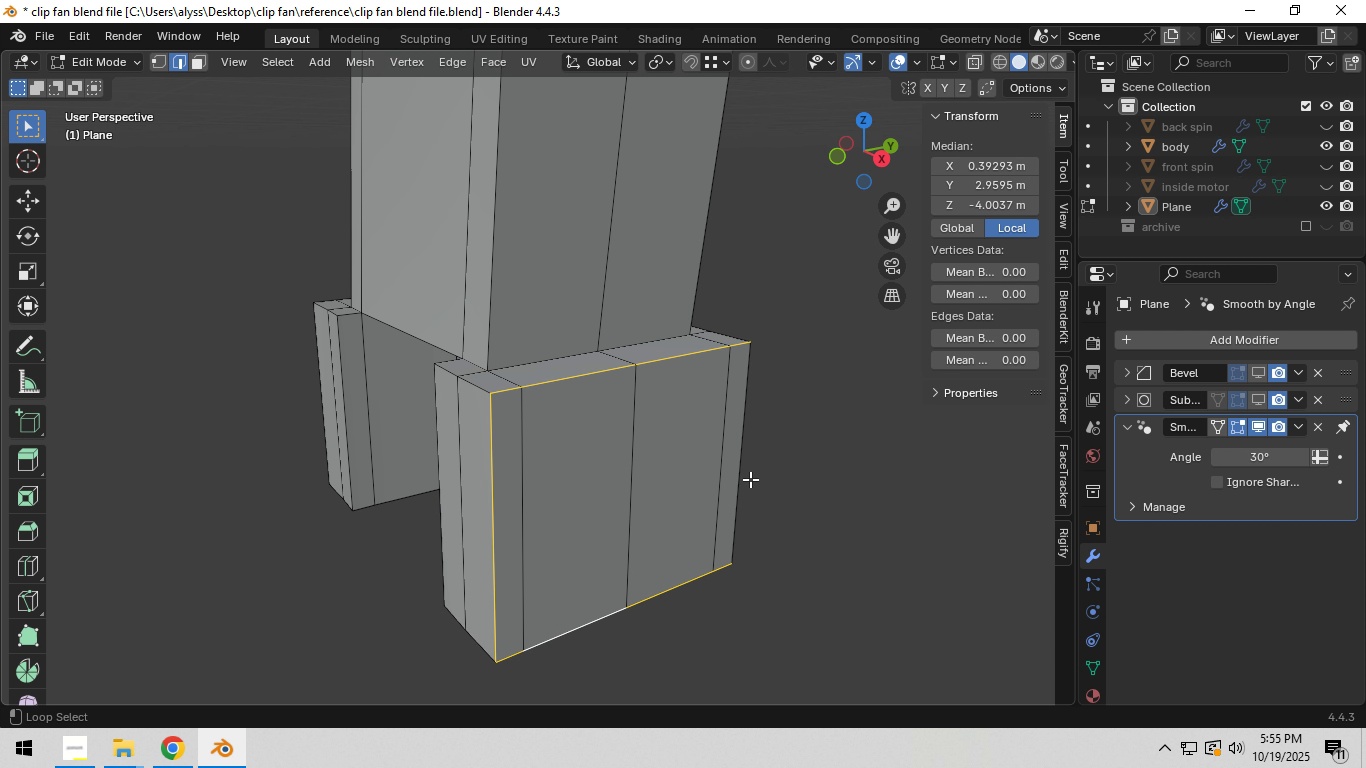 
hold_key(key=ShiftLeft, duration=0.54)
left_click([741, 475])
 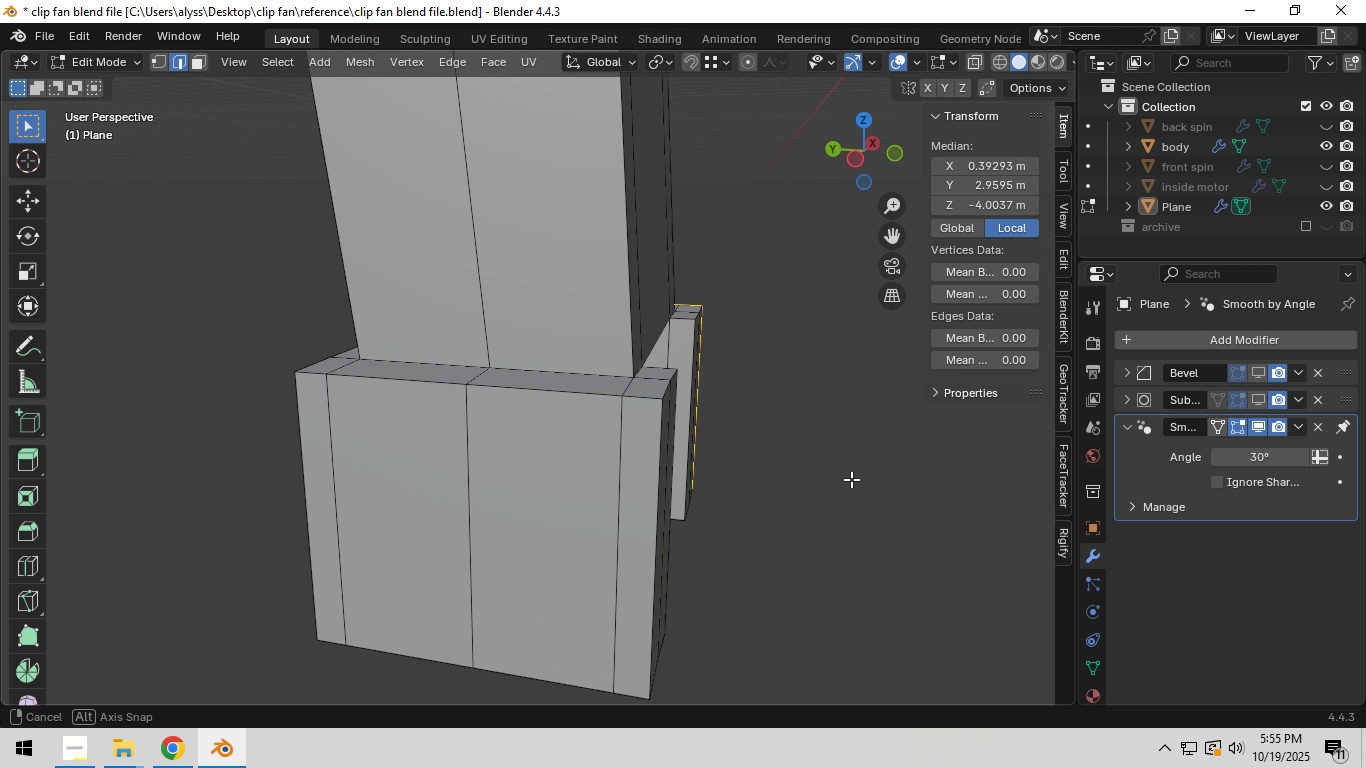 
hold_key(key=ShiftLeft, duration=3.12)
hold_key(key=AltLeft, duration=1.54)
left_click([608, 392])
 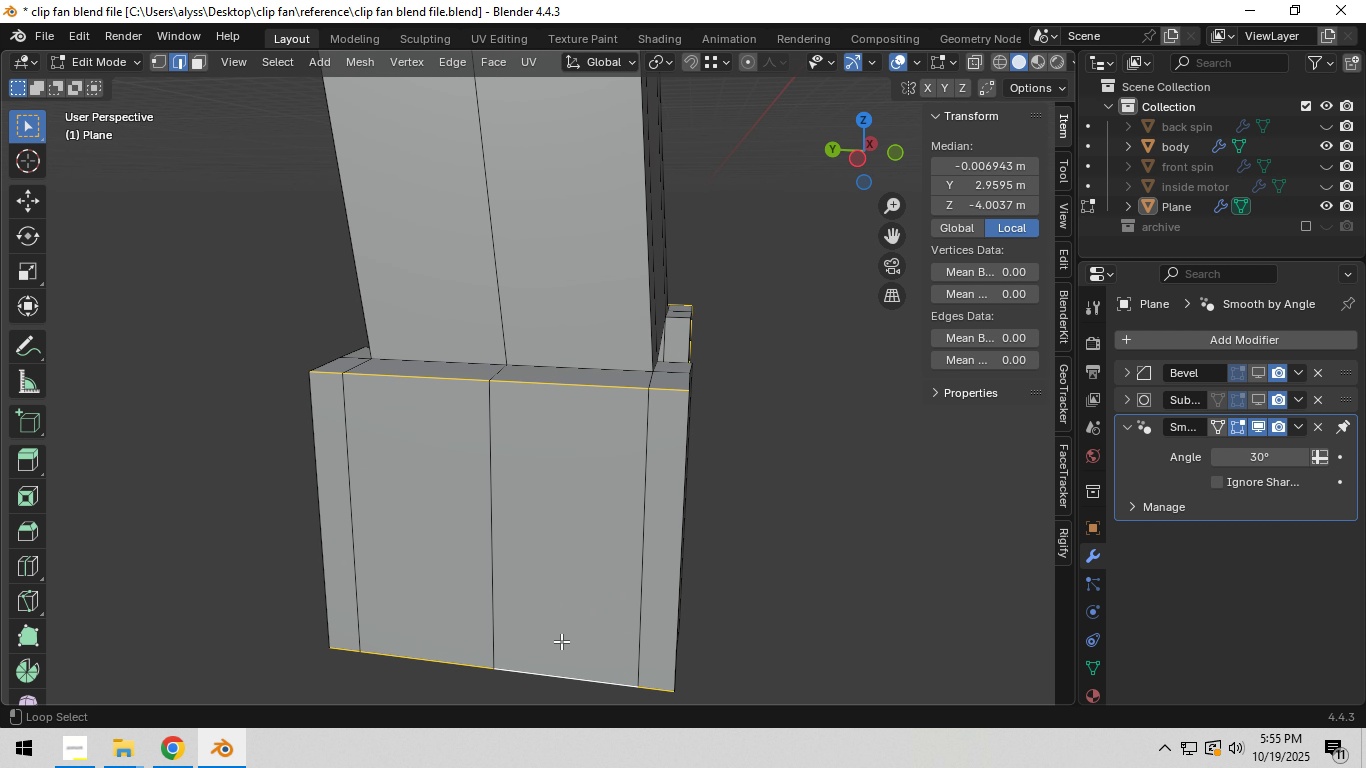 
key(Alt+Shift+AltLeft)
 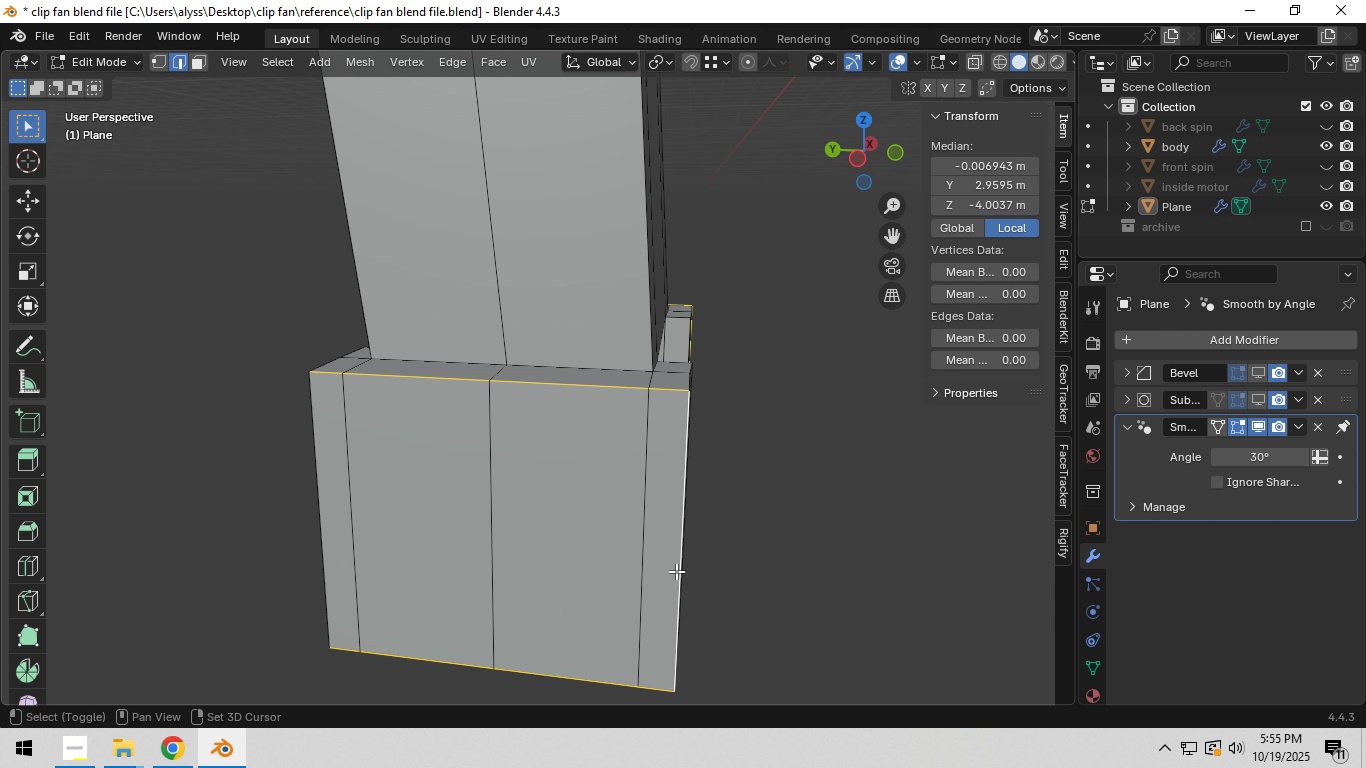 
left_click([676, 571])
 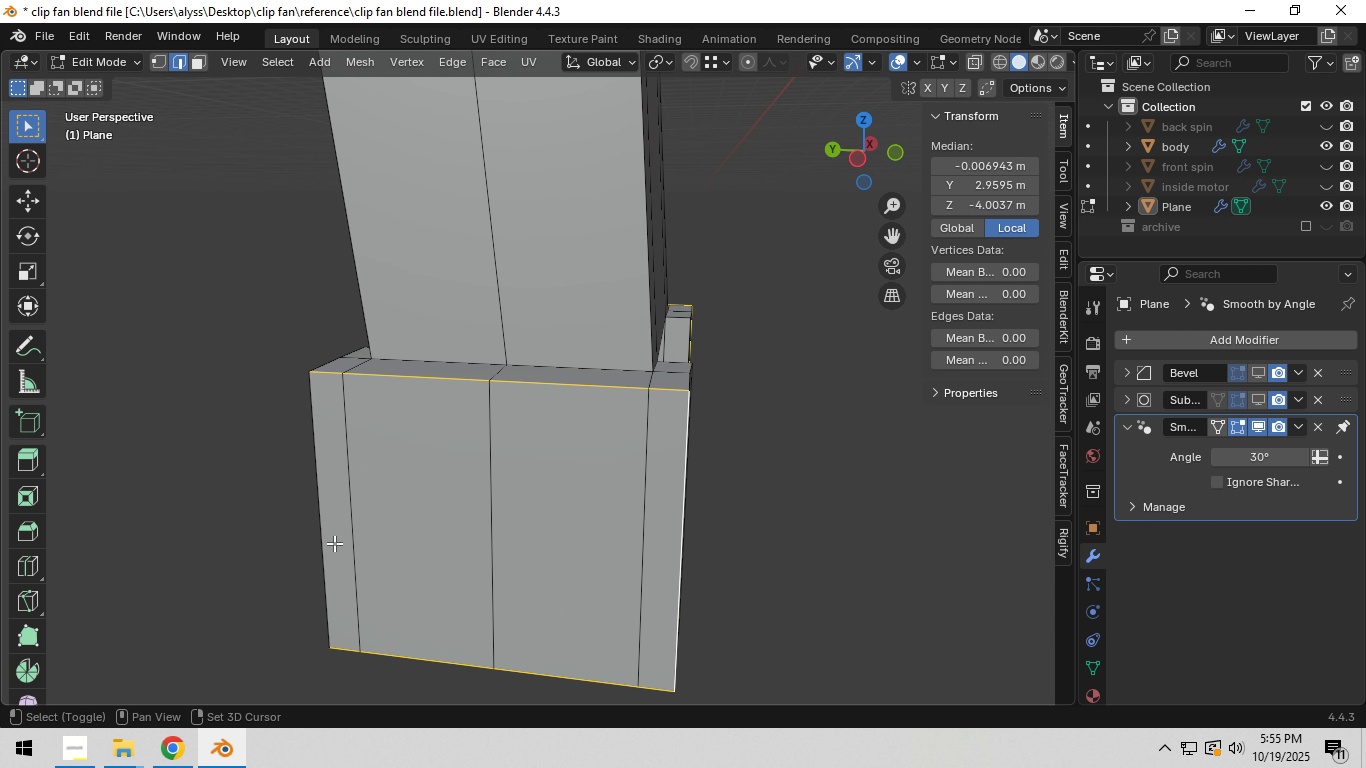 
left_click([334, 543])
 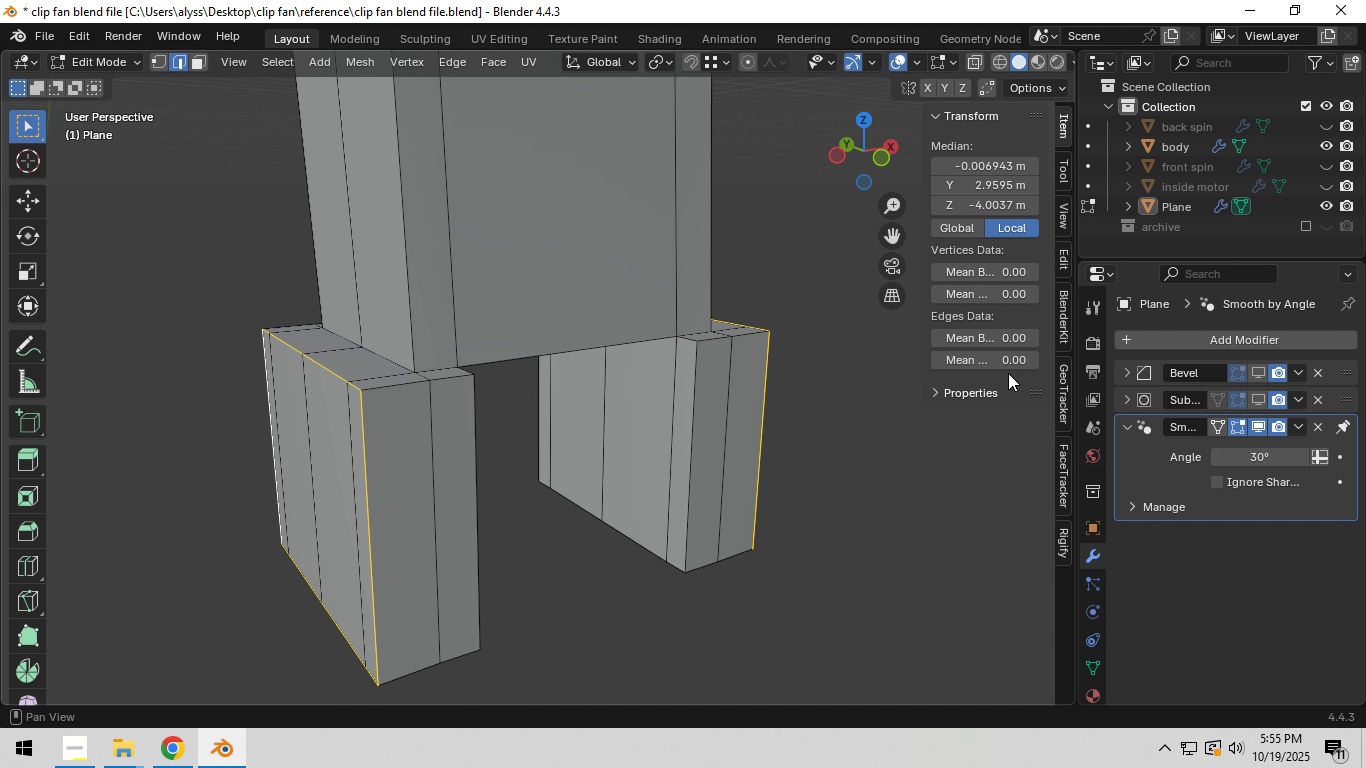 
left_click([992, 338])
 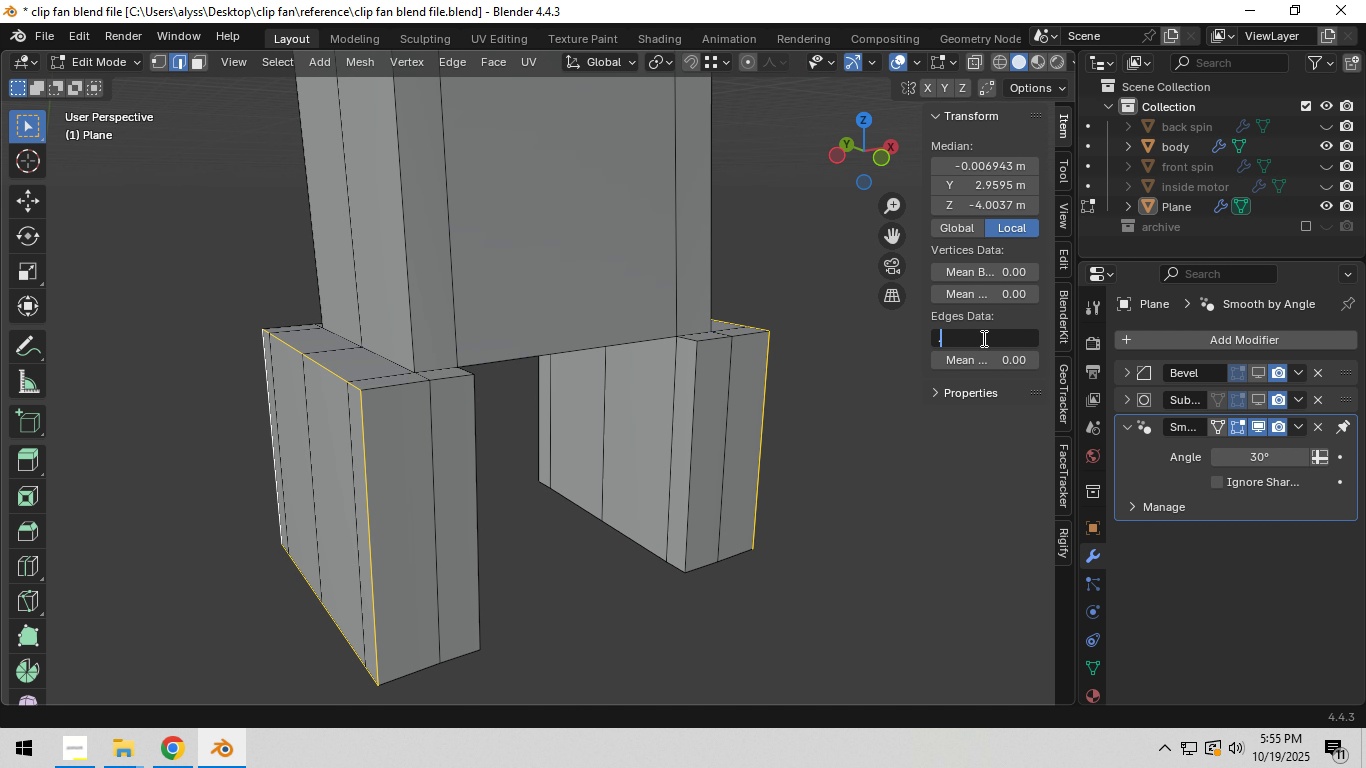 
key(NumpadDecimal)
 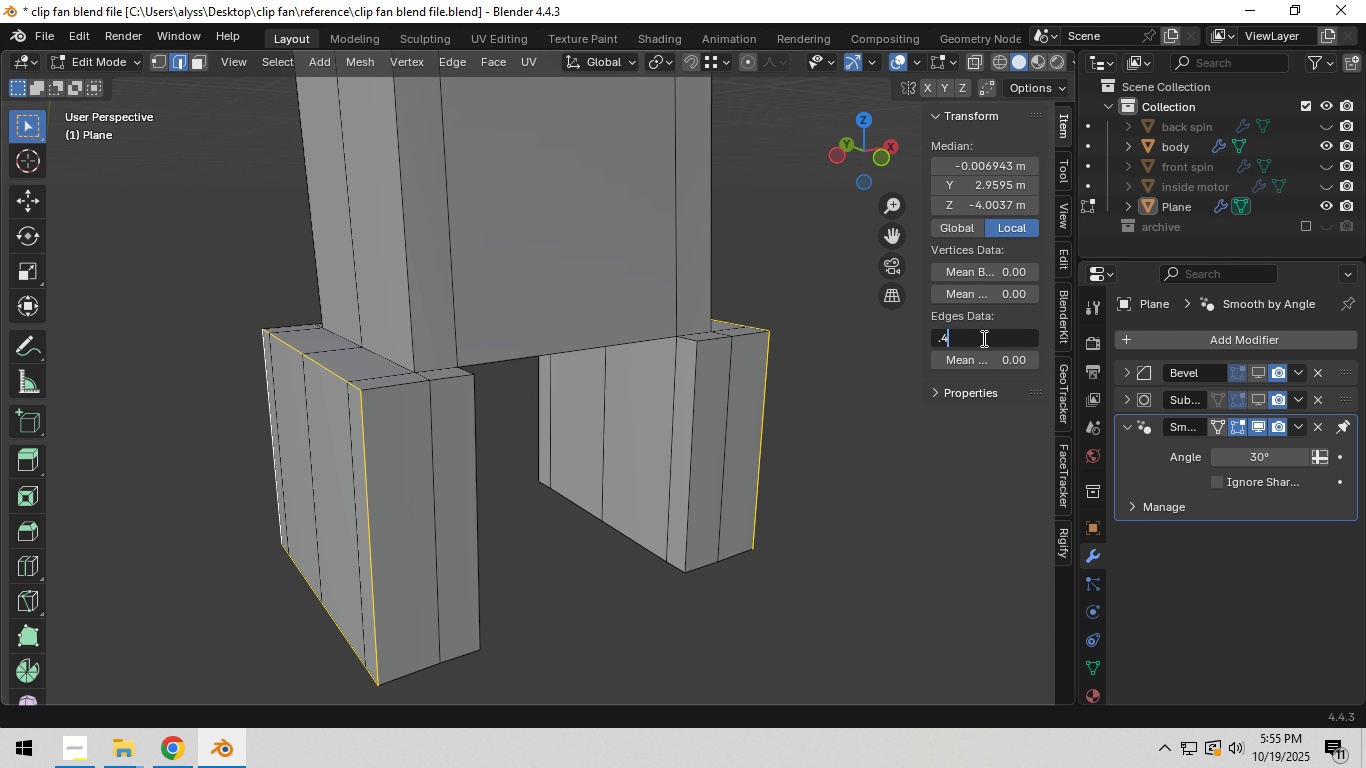 
key(Numpad4)
 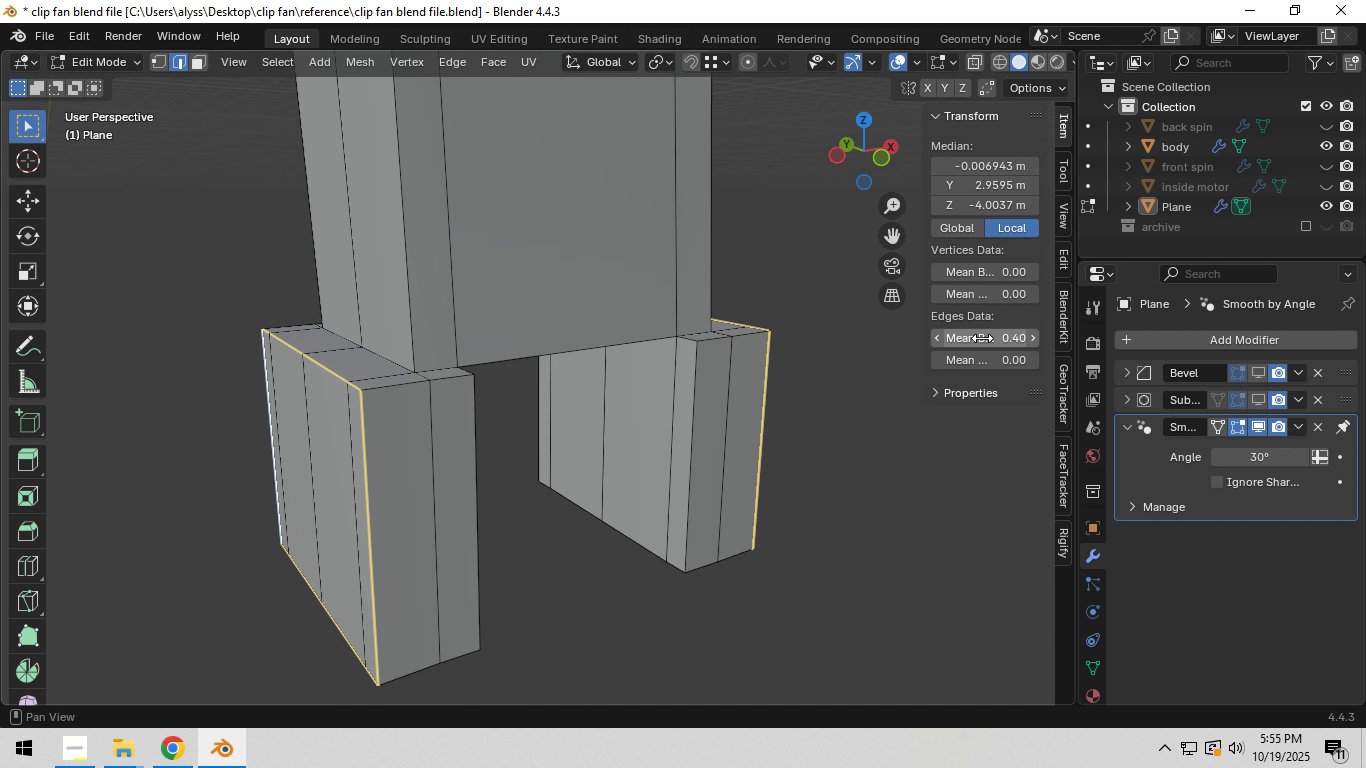 
key(NumpadEnter)
 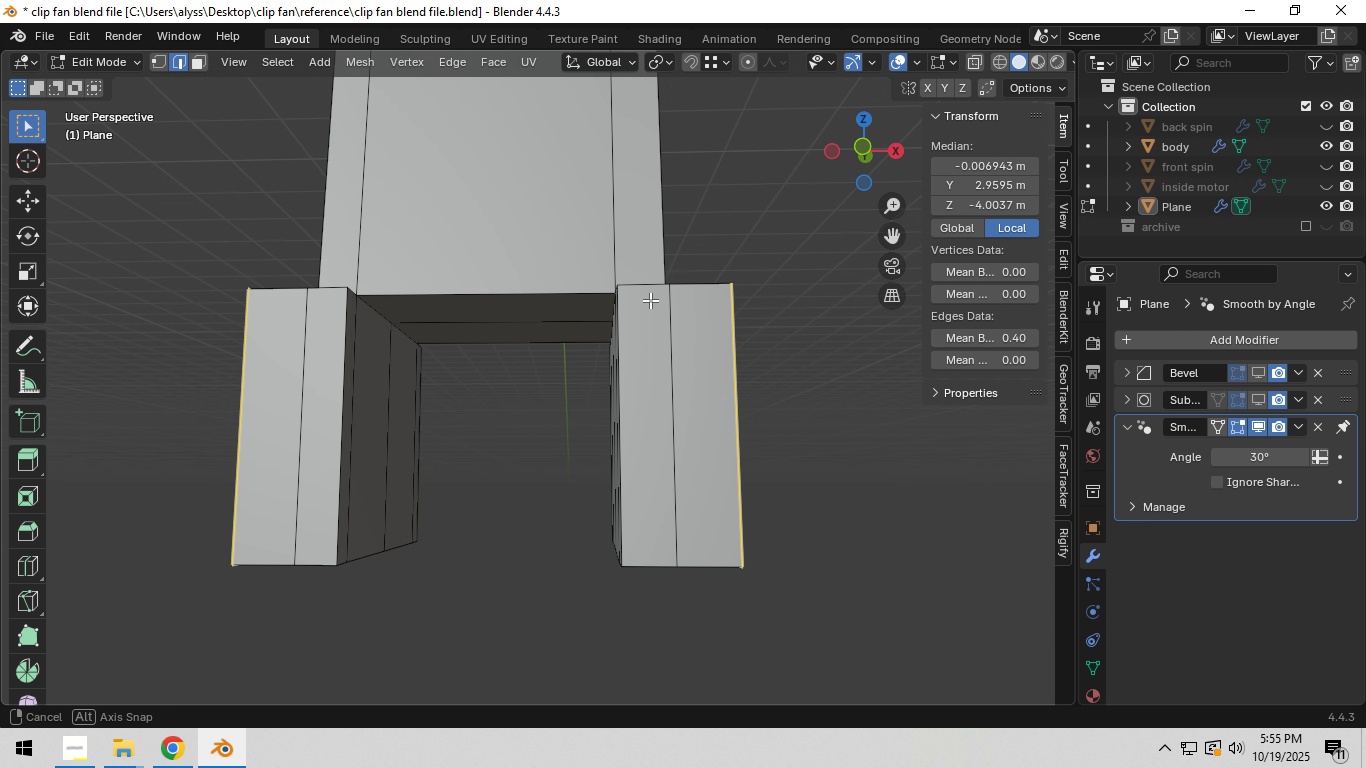 
key(Shift+ShiftLeft)
 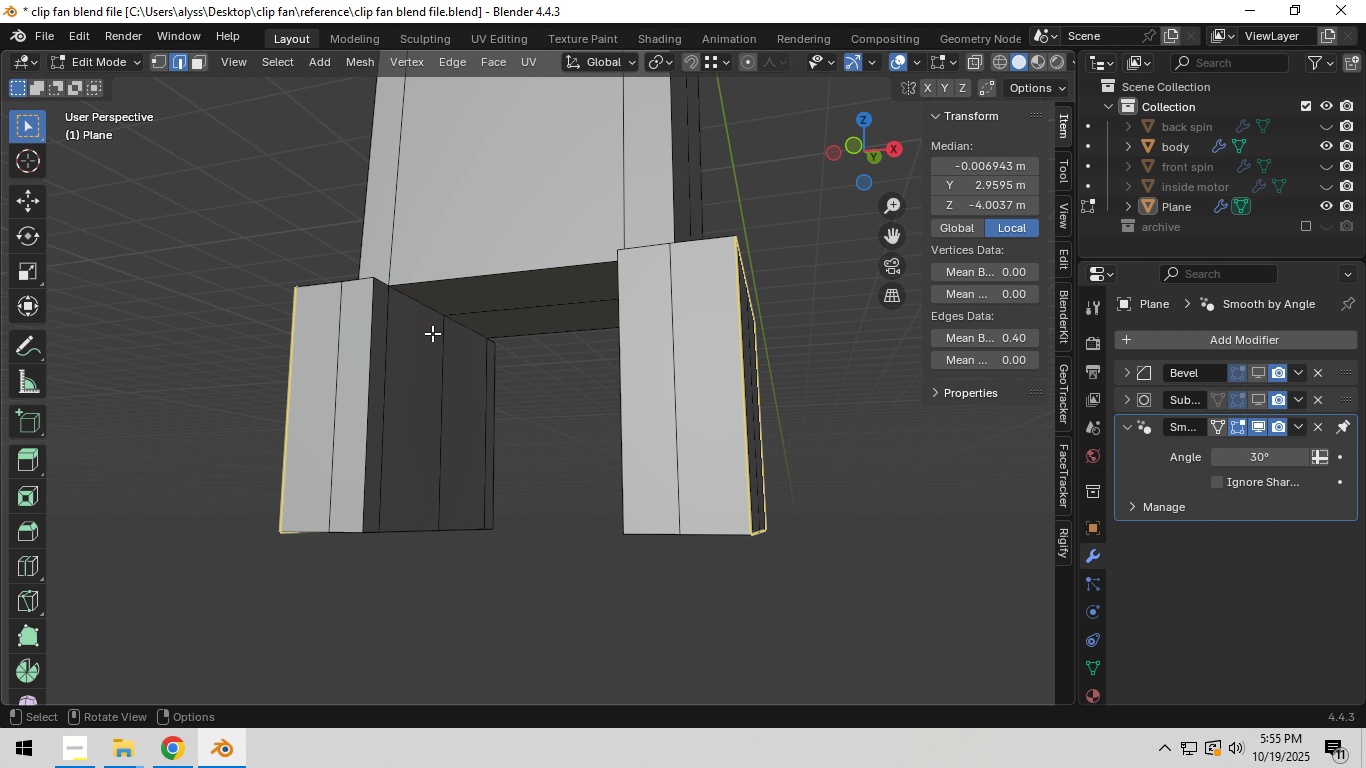 
hold_key(key=AltLeft, duration=3.19)
left_click([426, 317])
 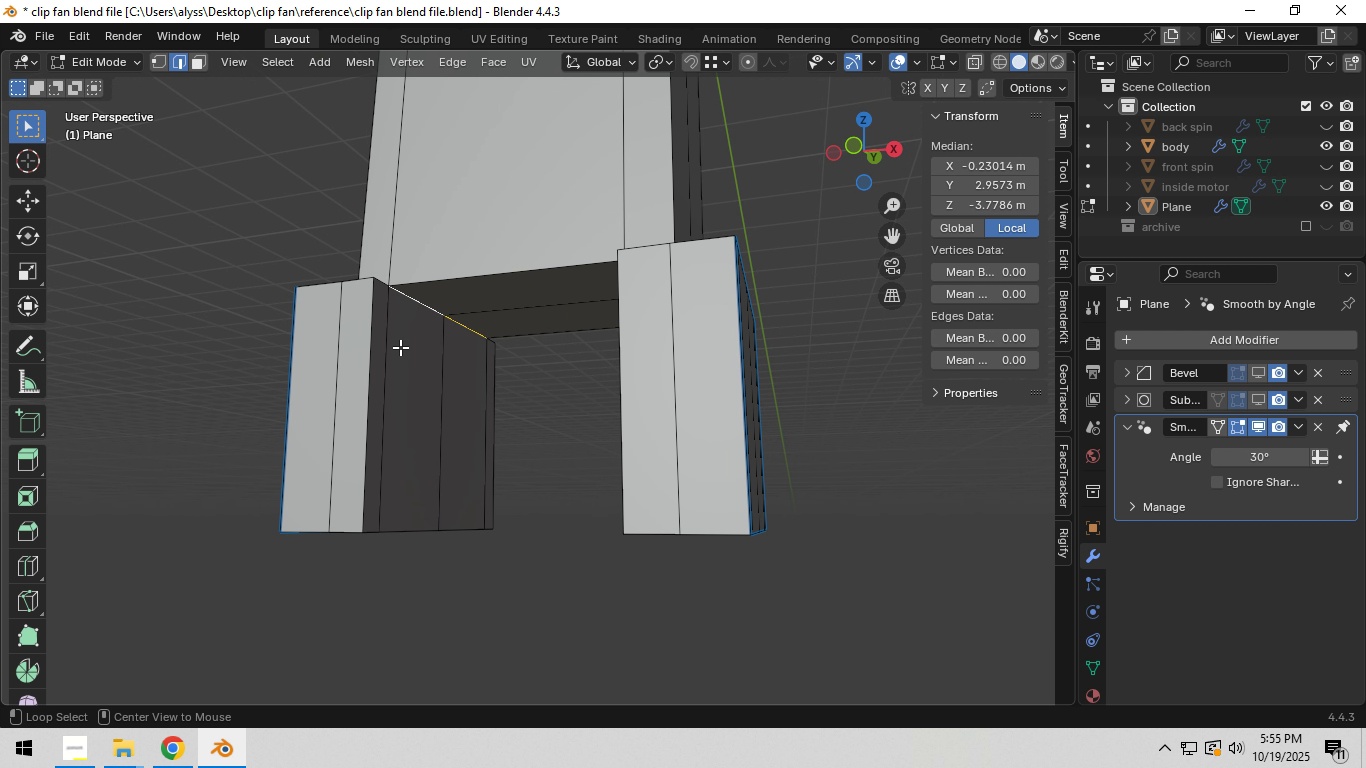 
hold_key(key=ShiftLeft, duration=1.5)
left_click([372, 370])
 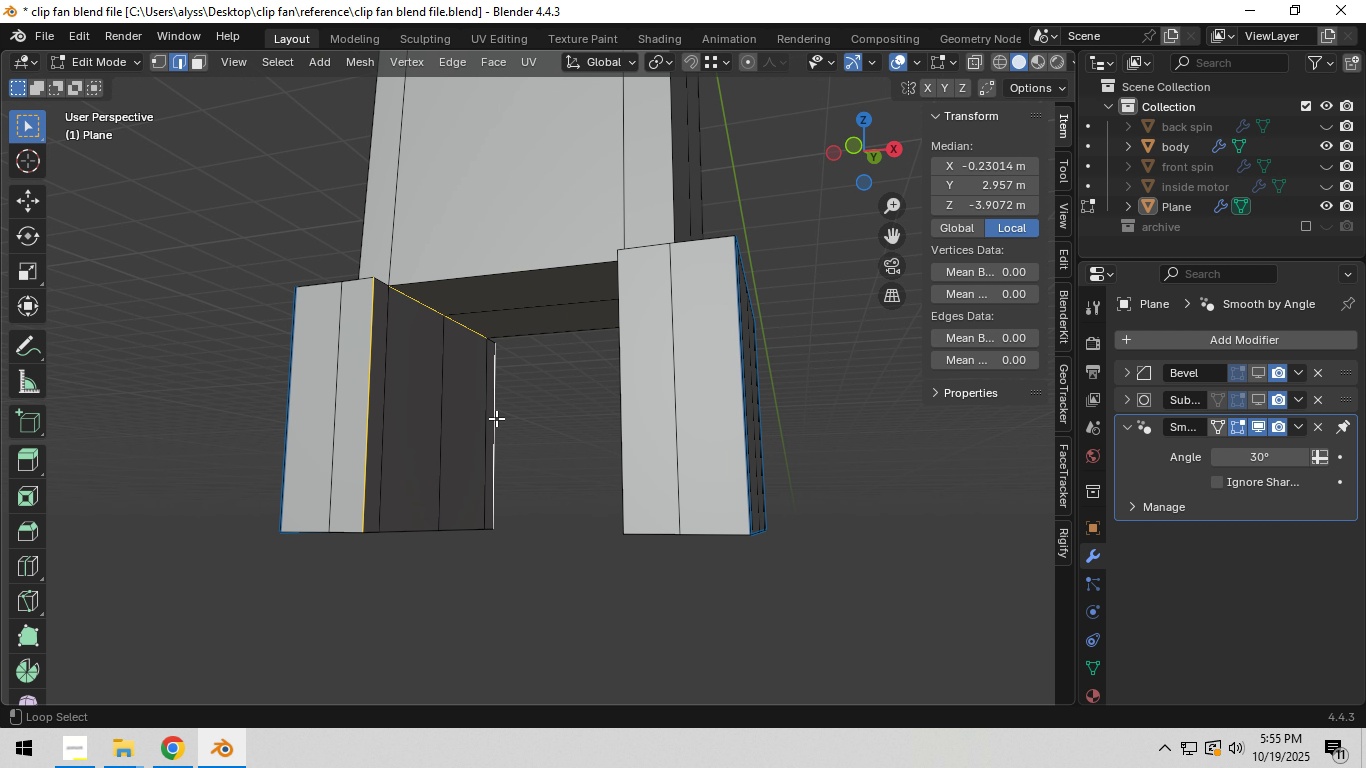 
left_click([496, 418])
 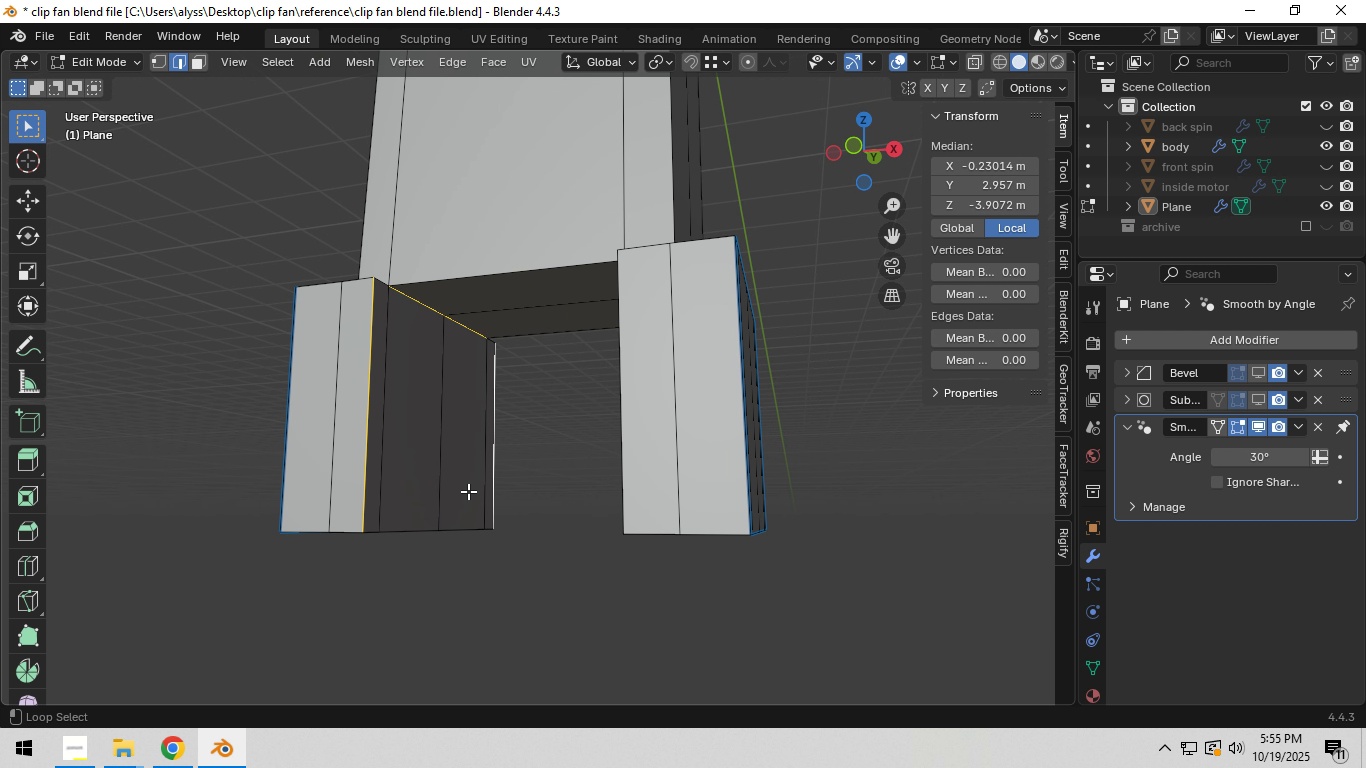 
hold_key(key=ShiftLeft, duration=0.86)
 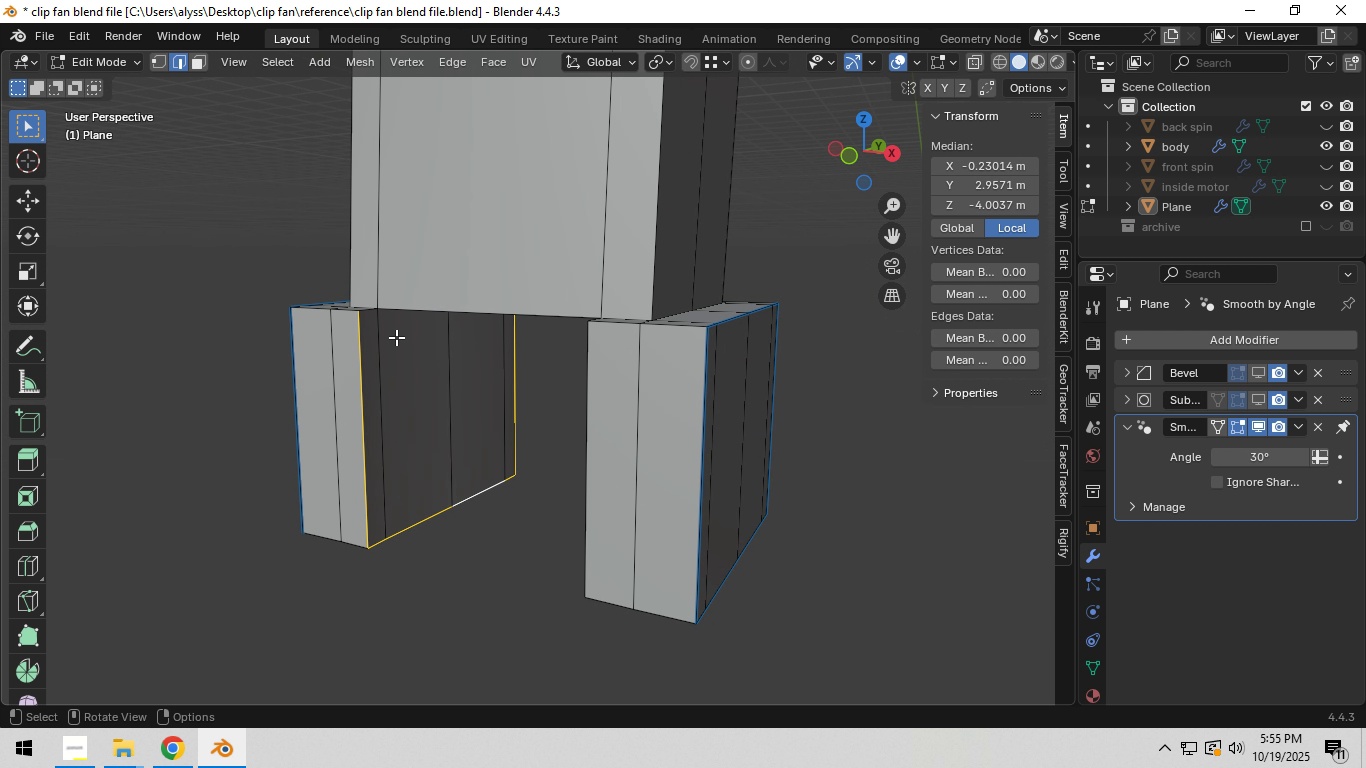 
hold_key(key=ShiftLeft, duration=0.74)
left_click([368, 312])
 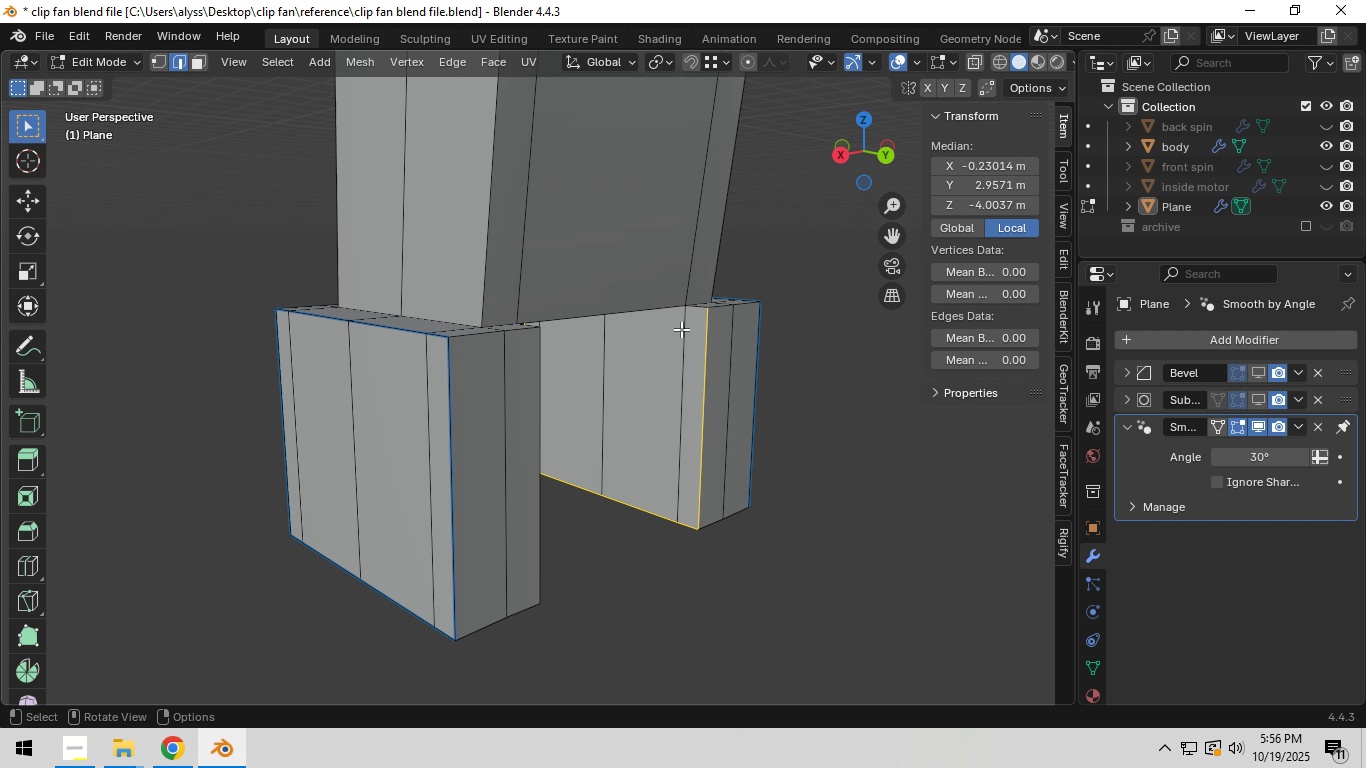 
hold_key(key=ShiftLeft, duration=0.68)
left_click([695, 308])
 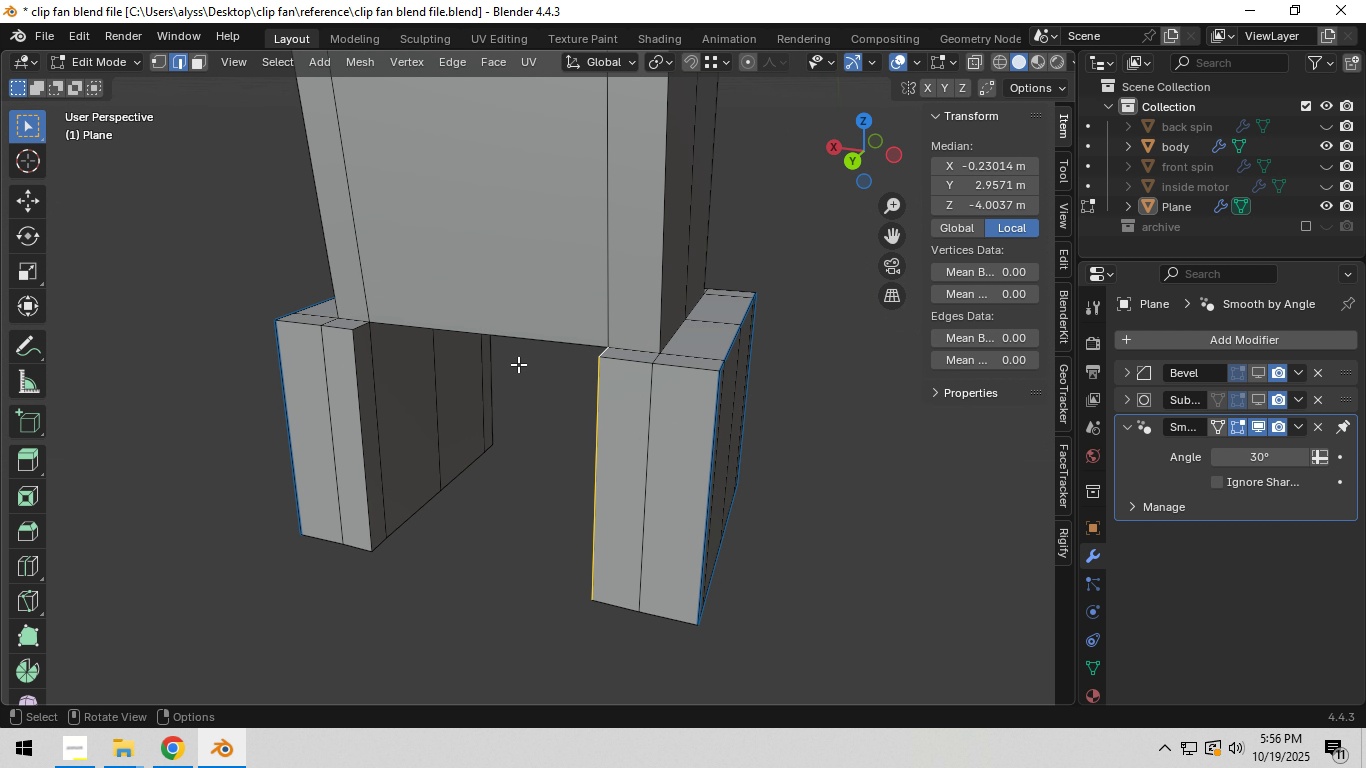 
hold_key(key=ShiftLeft, duration=3.78)
left_click([361, 330])
 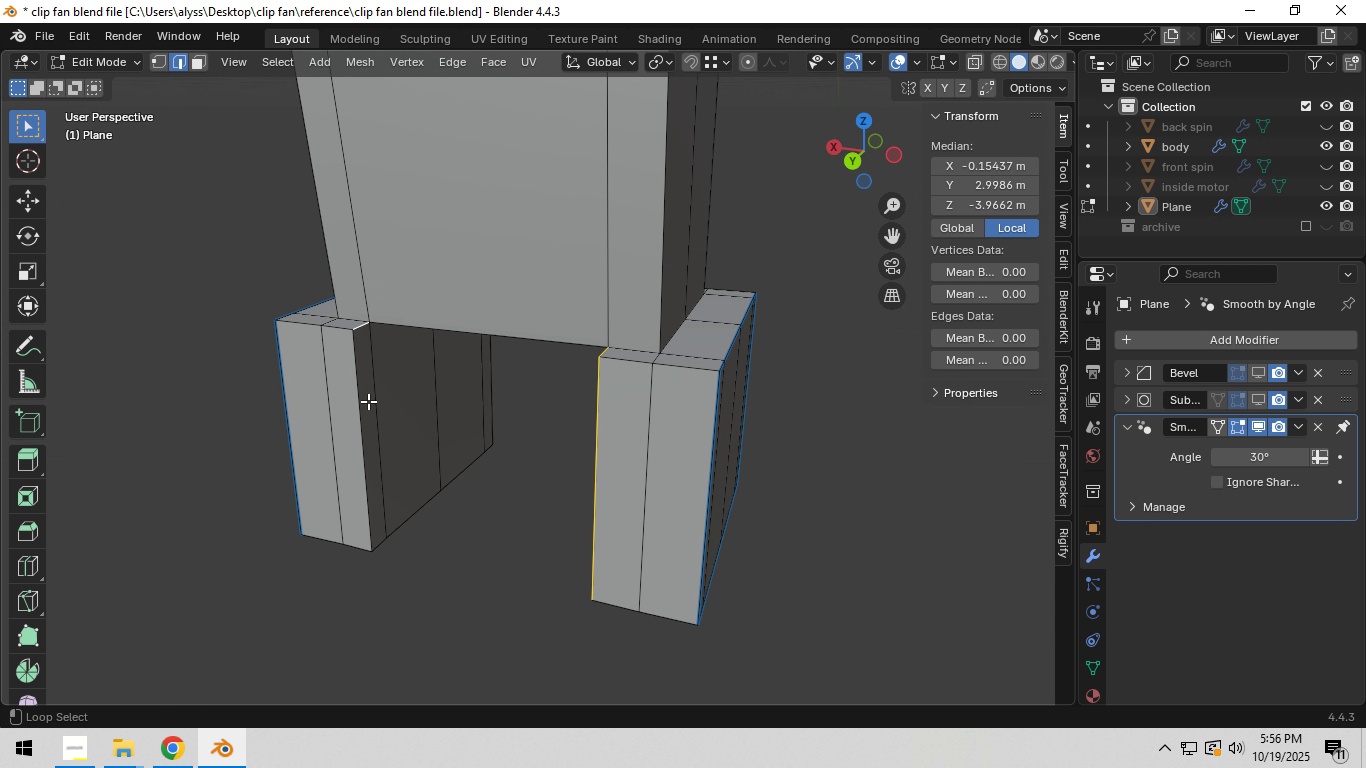 
hold_key(key=AltLeft, duration=1.53)
left_click([368, 404])
 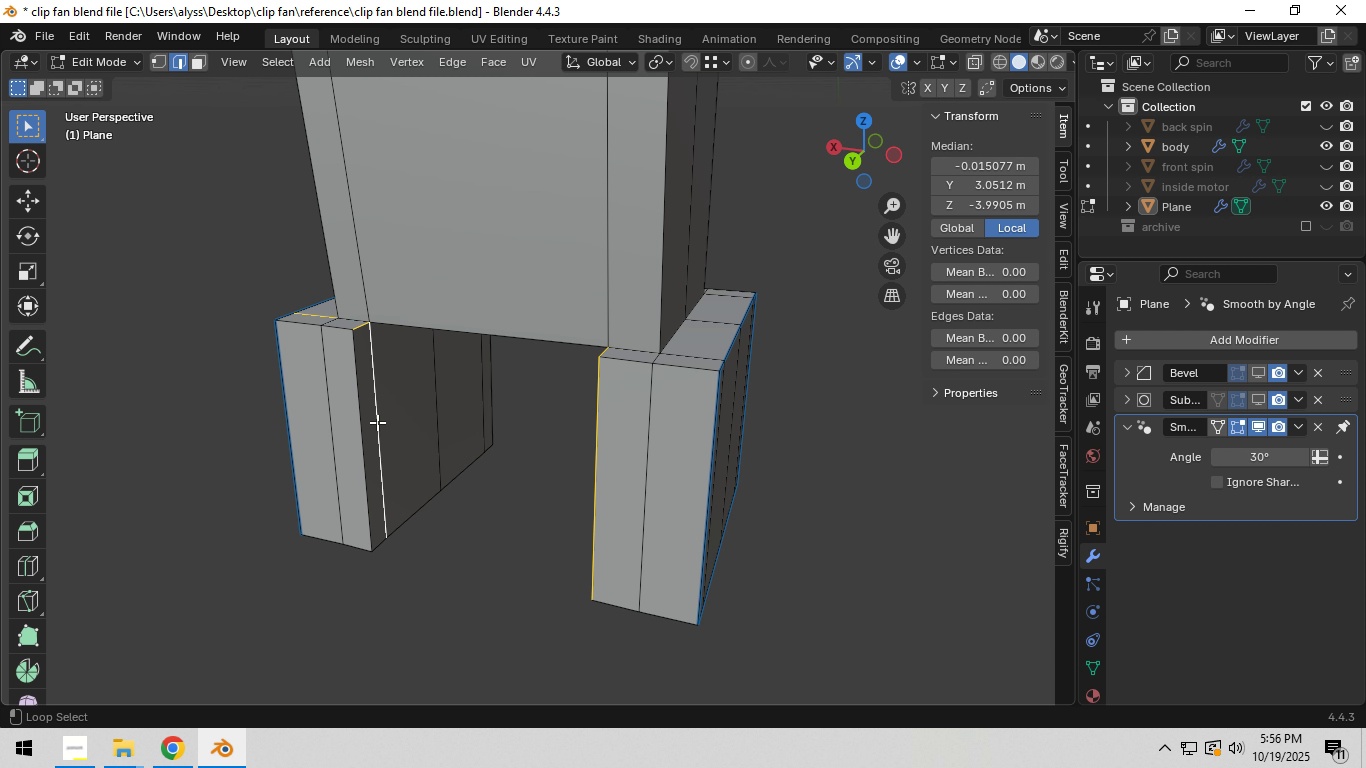 
left_click([377, 422])
 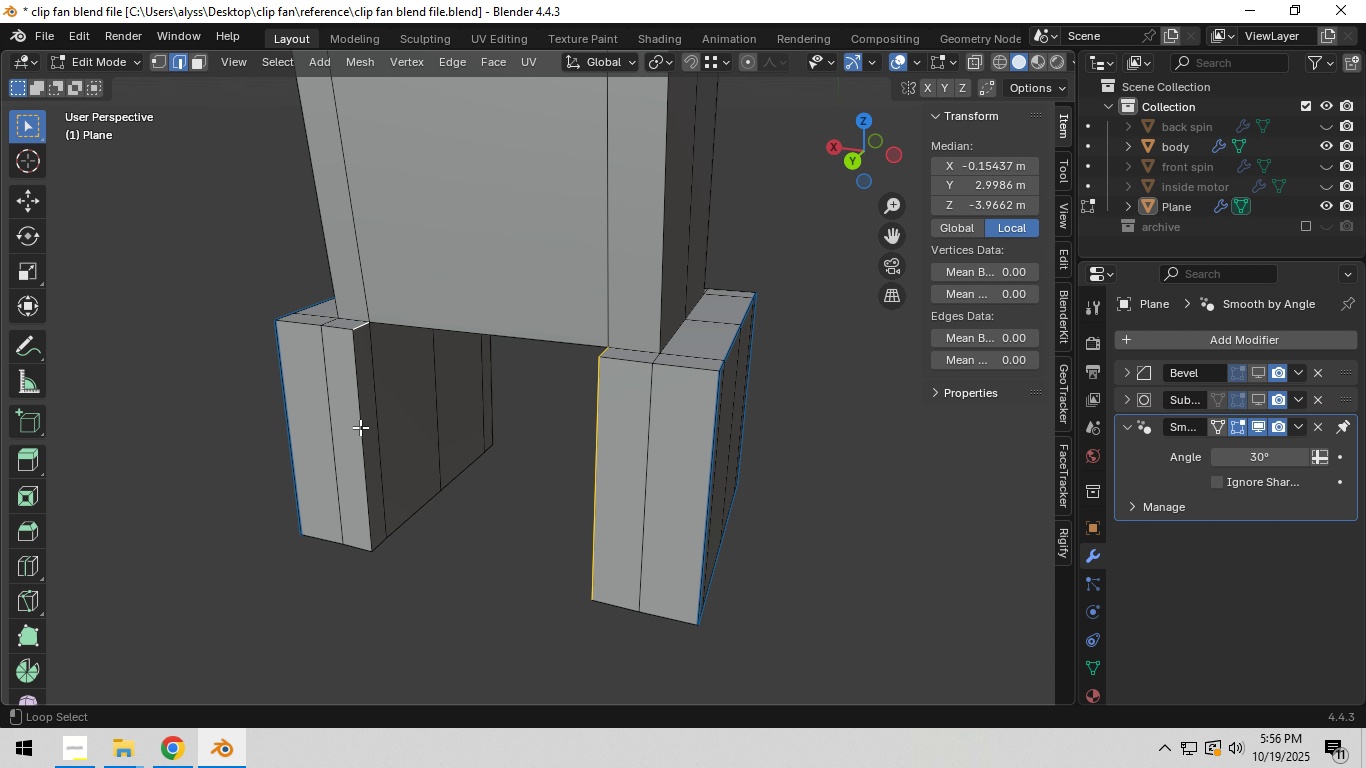 
hold_key(key=AltLeft, duration=1.43)
left_click([360, 427])
 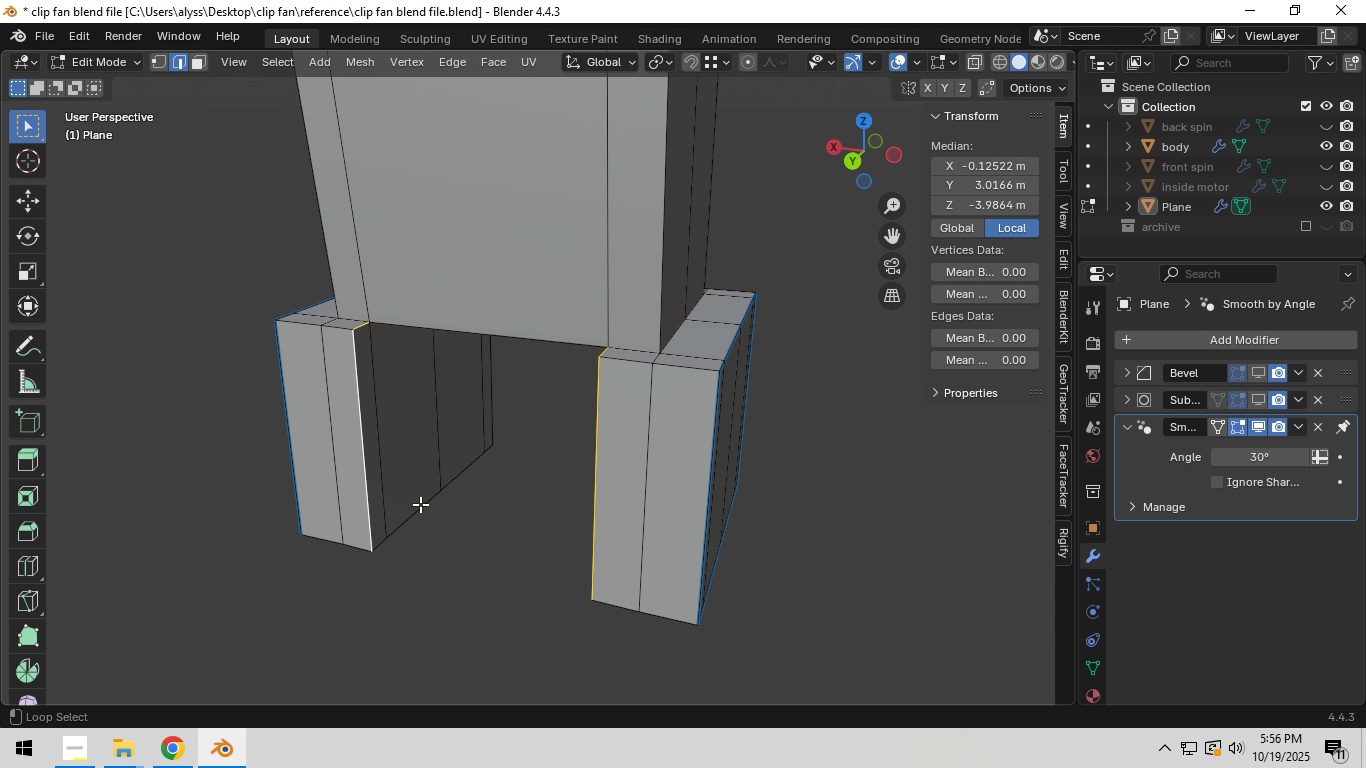 
left_click([421, 504])
 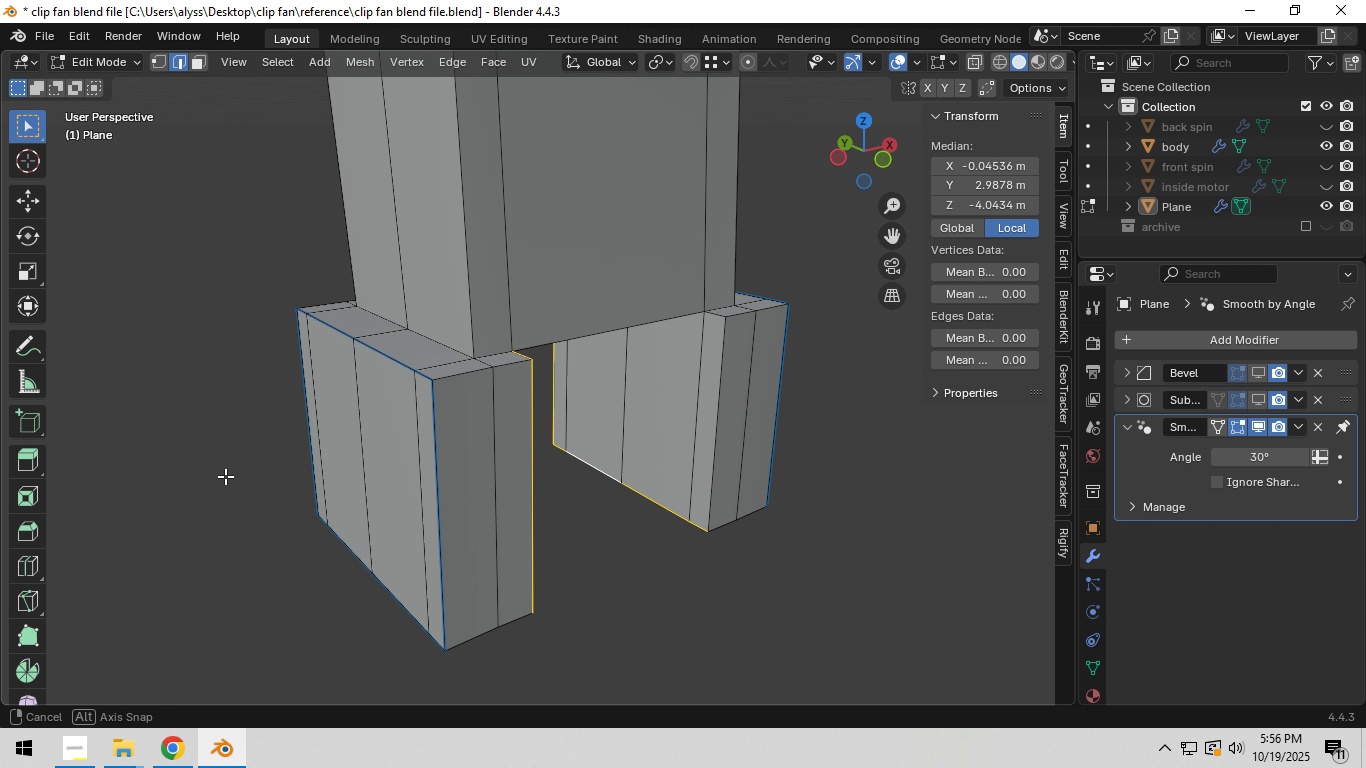 
hold_key(key=ShiftLeft, duration=1.78)
left_click([716, 319])
 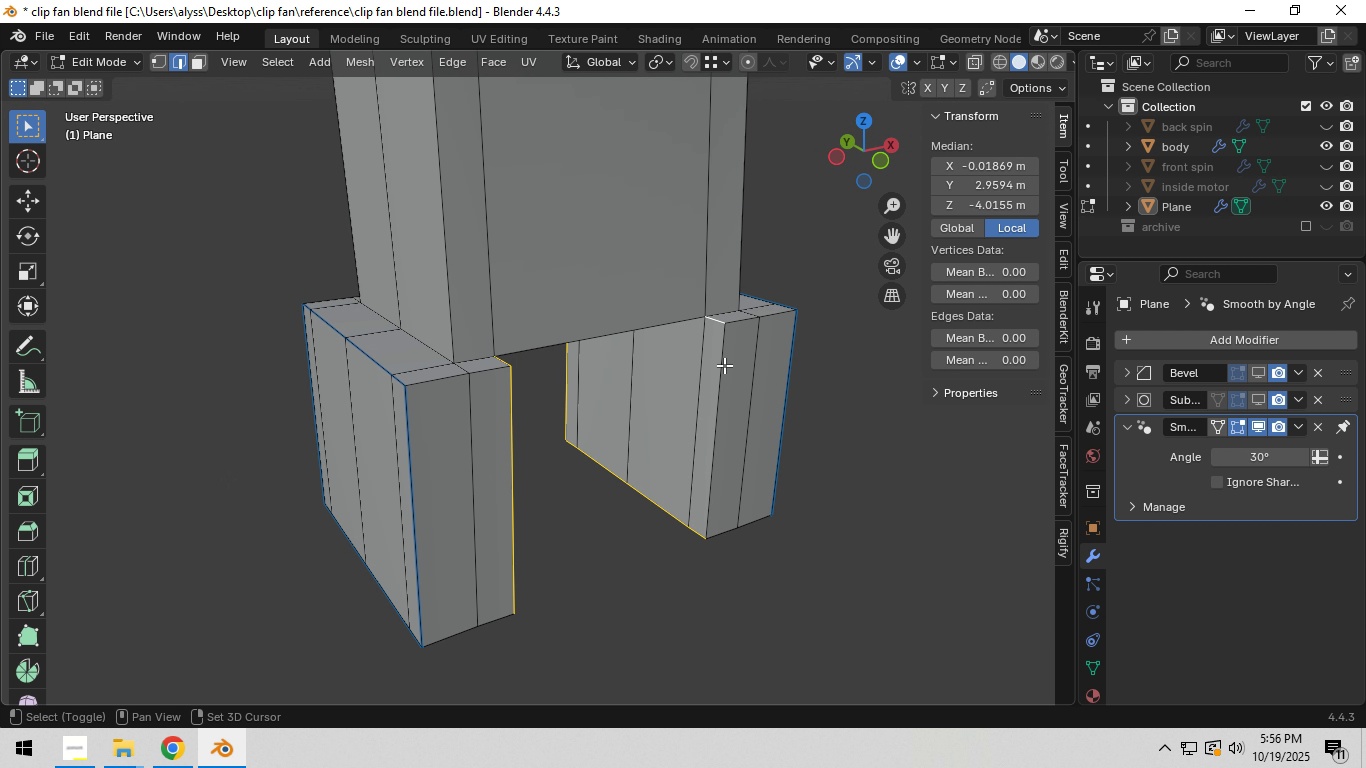 
hold_key(key=AltLeft, duration=0.5)
left_click([724, 371])
 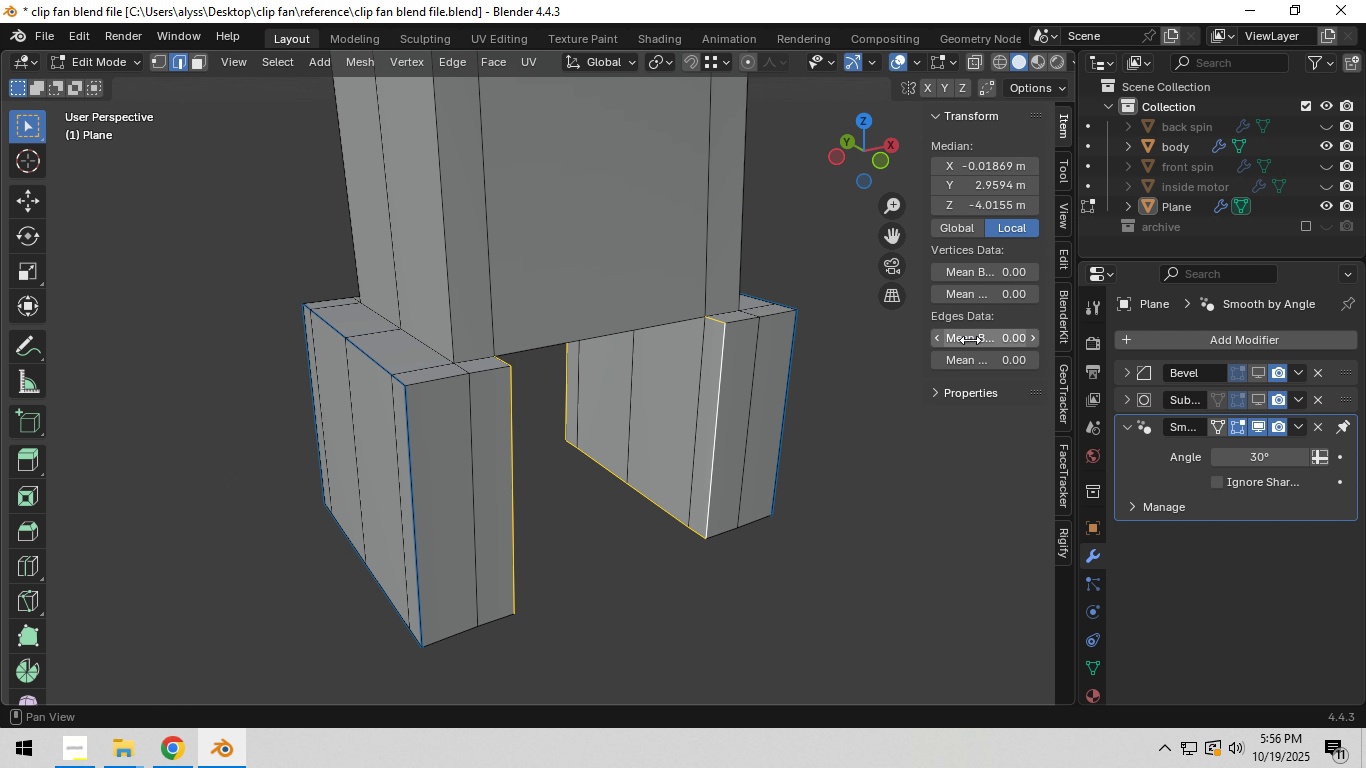 
left_click([974, 338])
 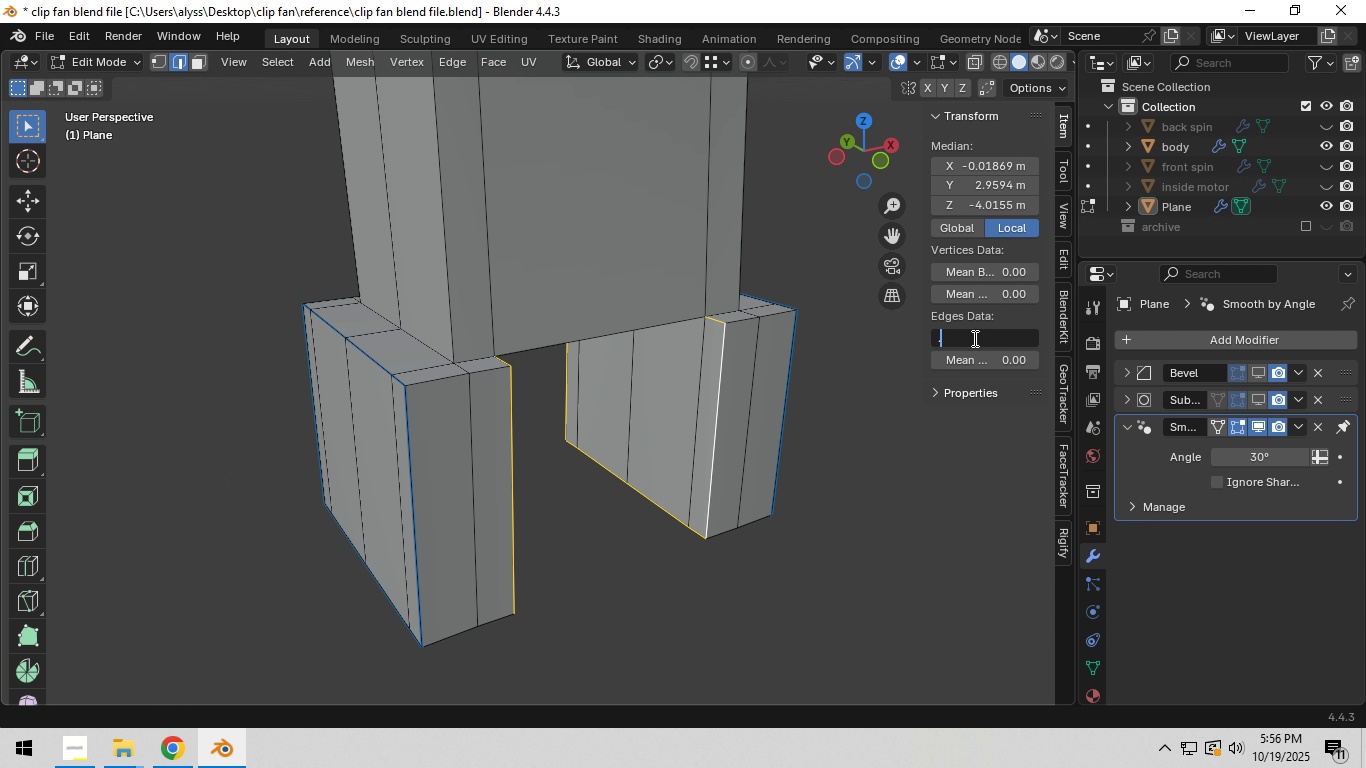 
key(NumpadDecimal)
 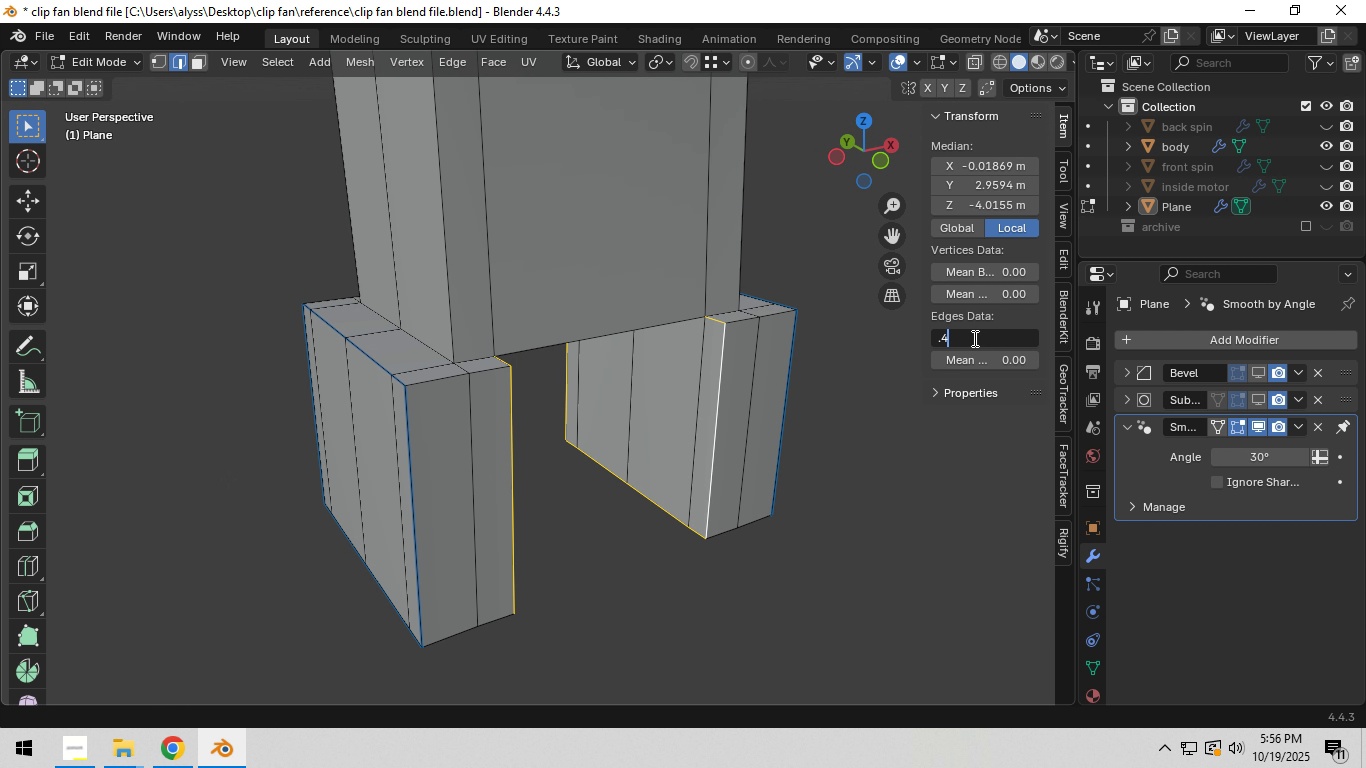 
key(Numpad4)
 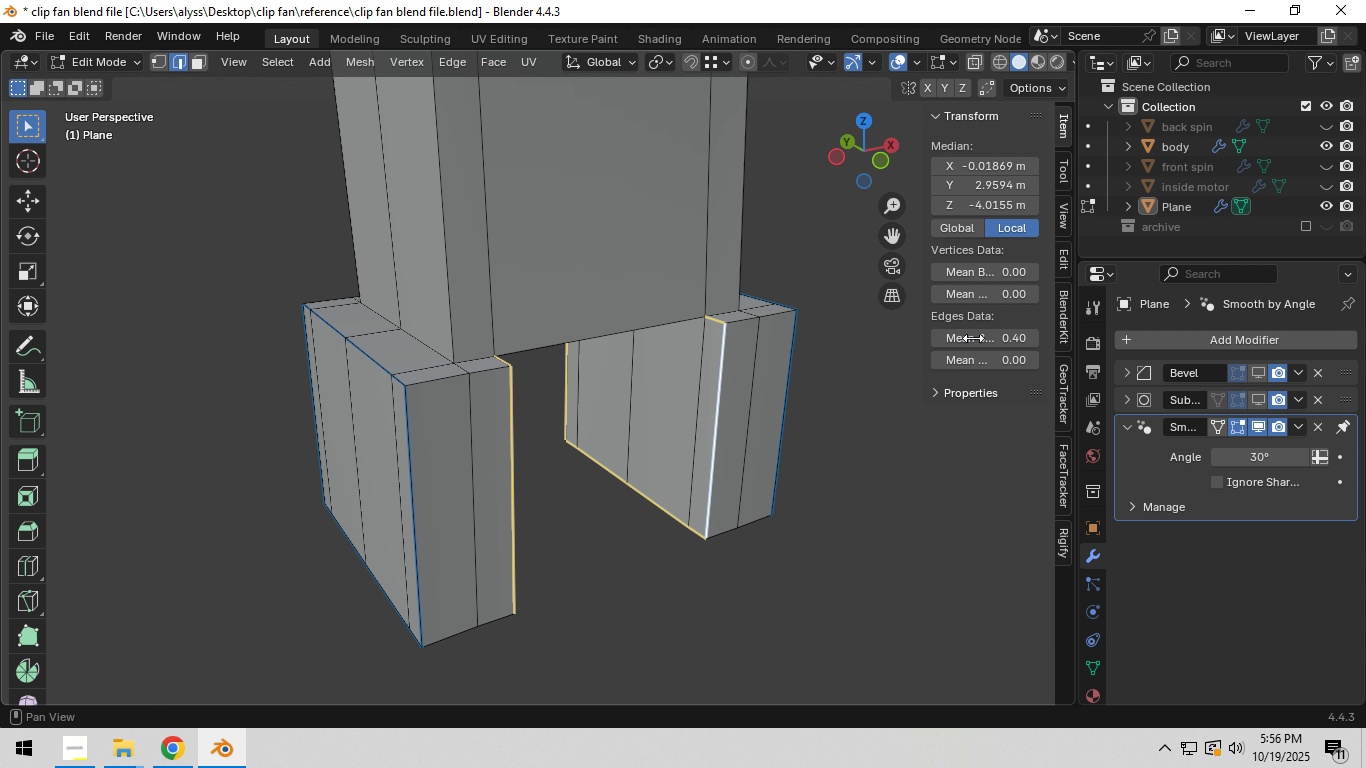 
key(NumpadEnter)
 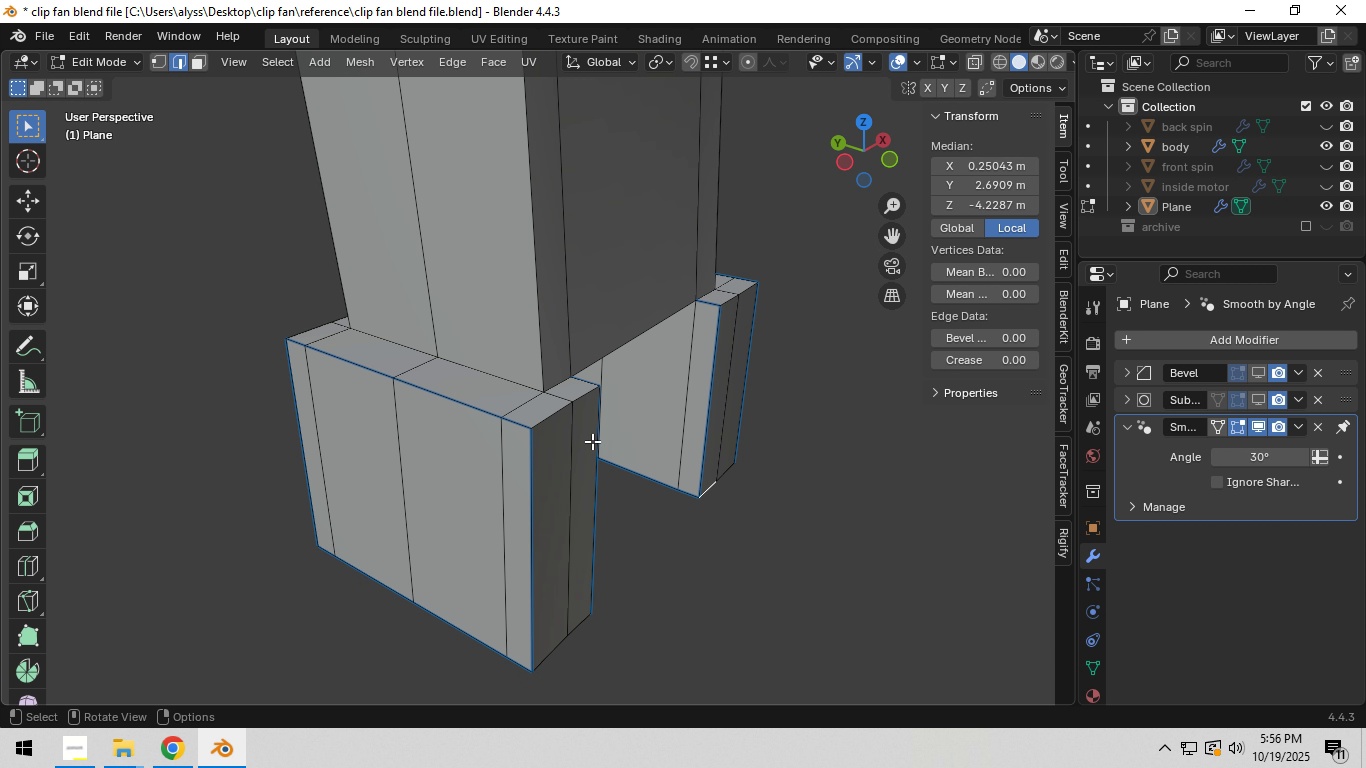 
hold_key(key=AltLeft, duration=0.66)
left_click([505, 370])
 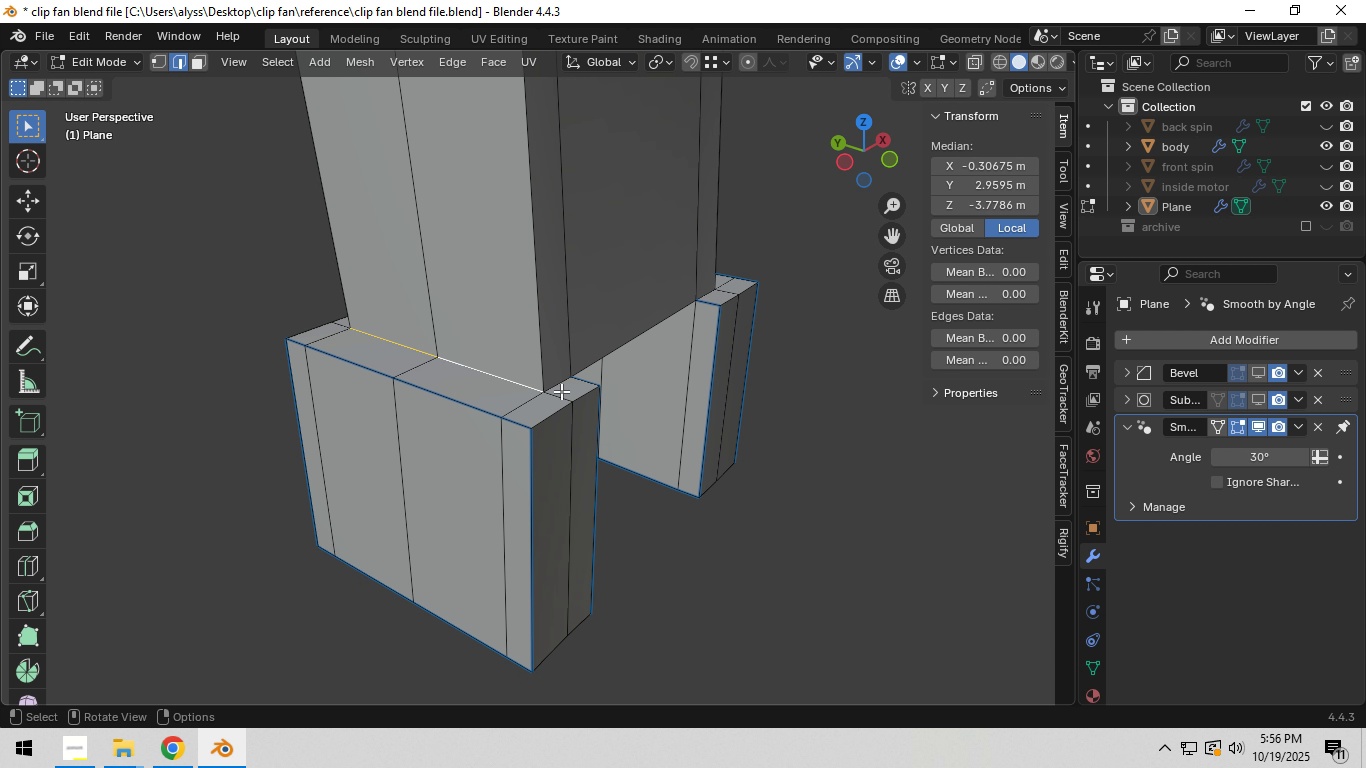 
hold_key(key=ShiftLeft, duration=0.47)
left_click([561, 387])
 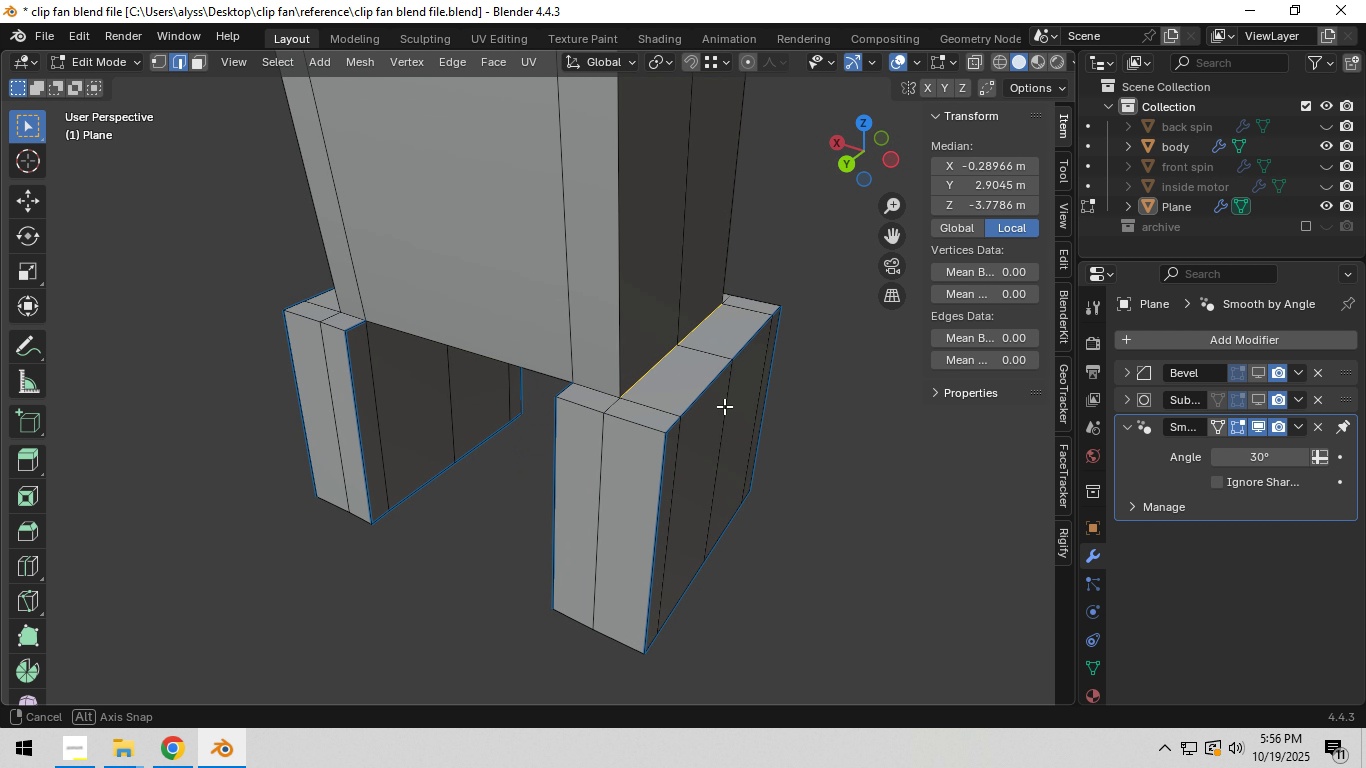 
hold_key(key=ShiftLeft, duration=0.58)
left_click([600, 391])
 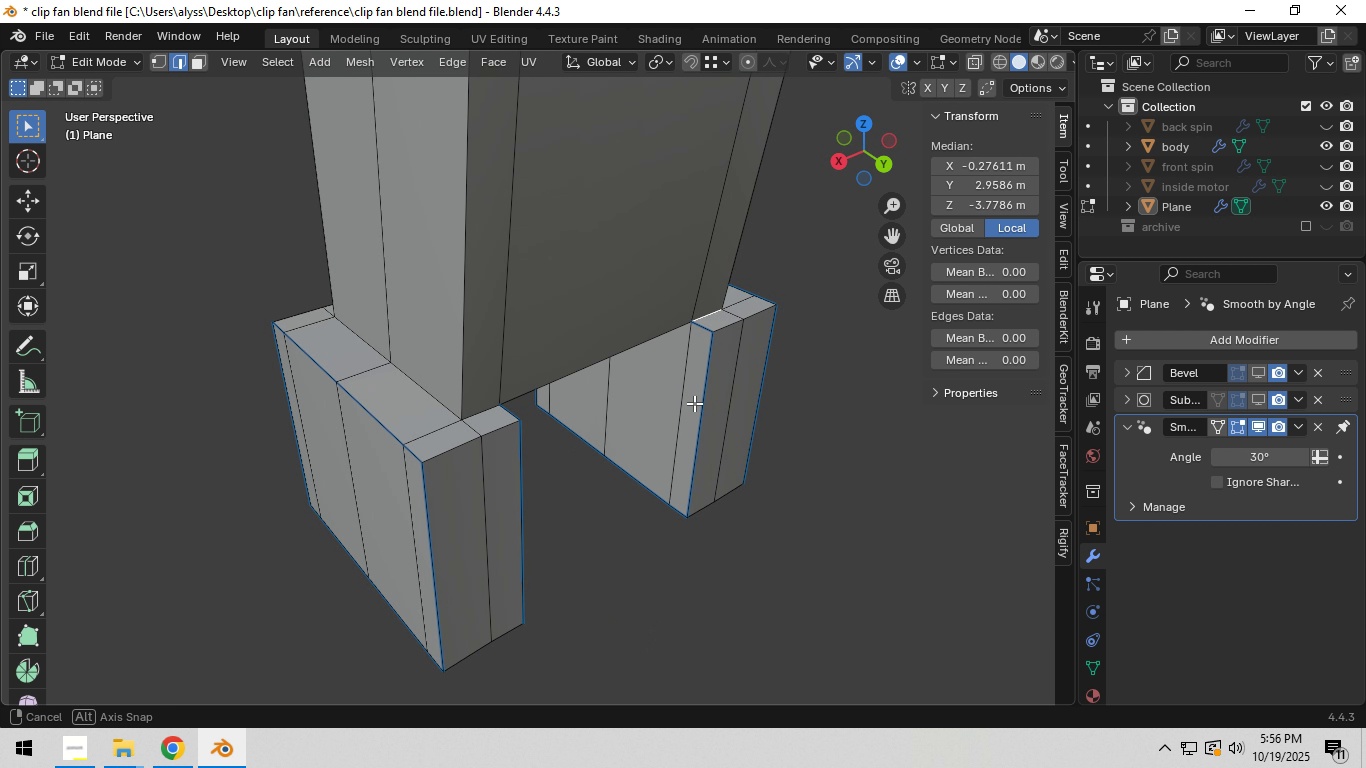 
hold_key(key=ShiftLeft, duration=1.24)
left_click([487, 412])
 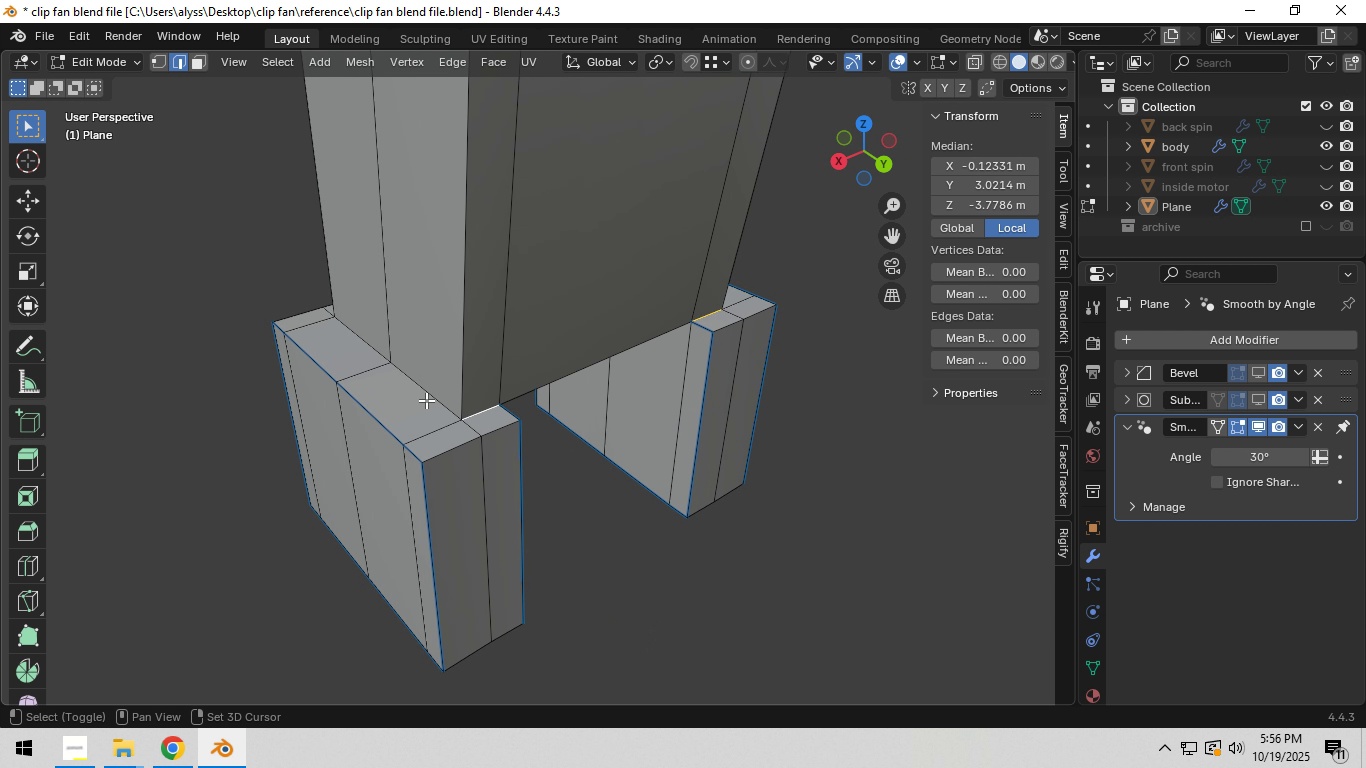 
key(Alt+Shift+AltLeft)
 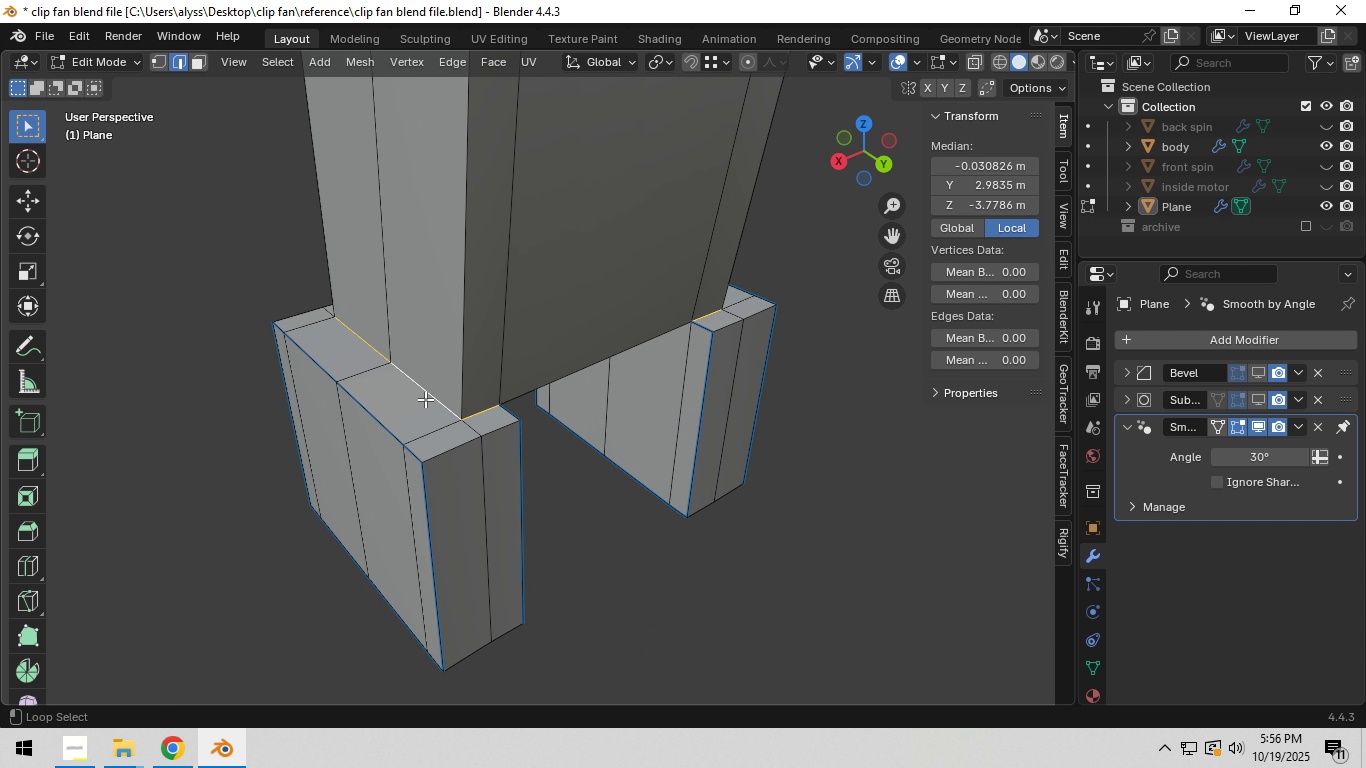 
left_click([426, 399])
 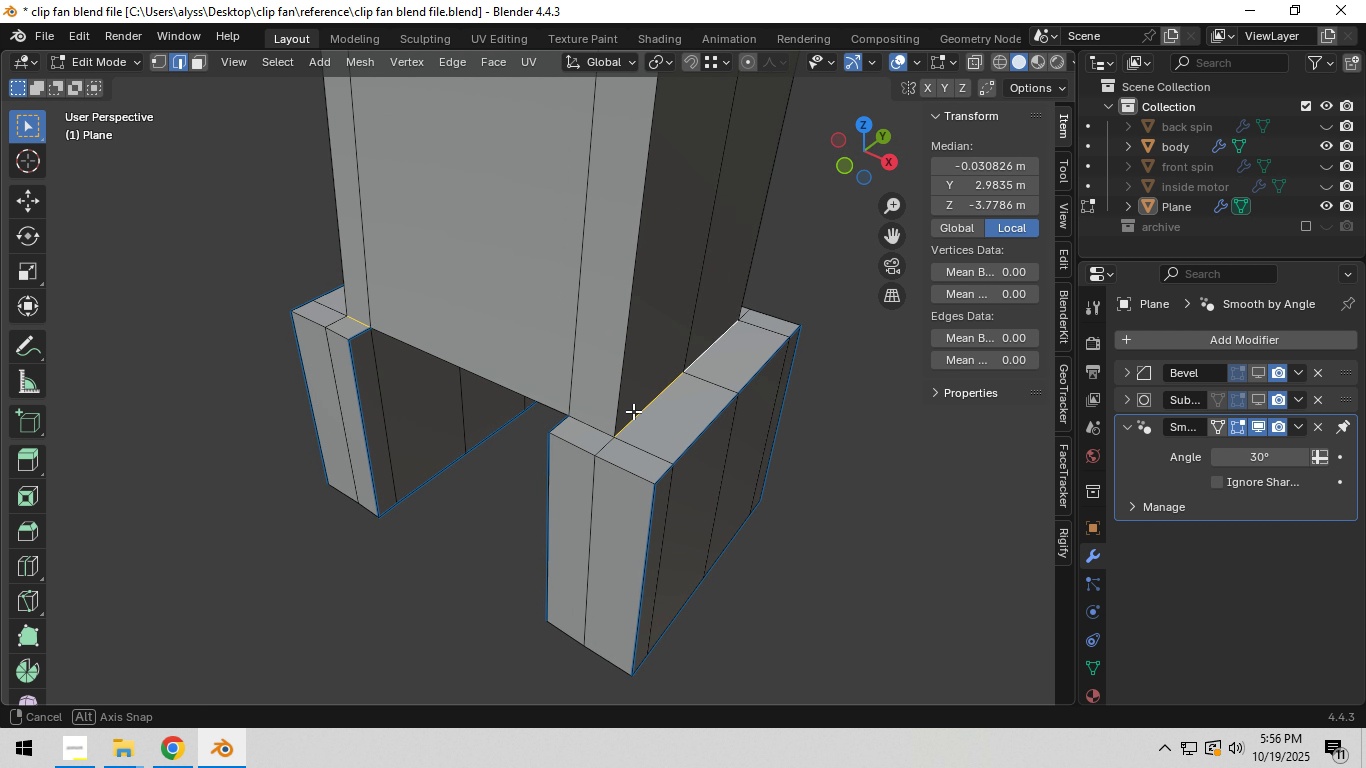 
hold_key(key=ShiftLeft, duration=0.56)
left_click([600, 427])
 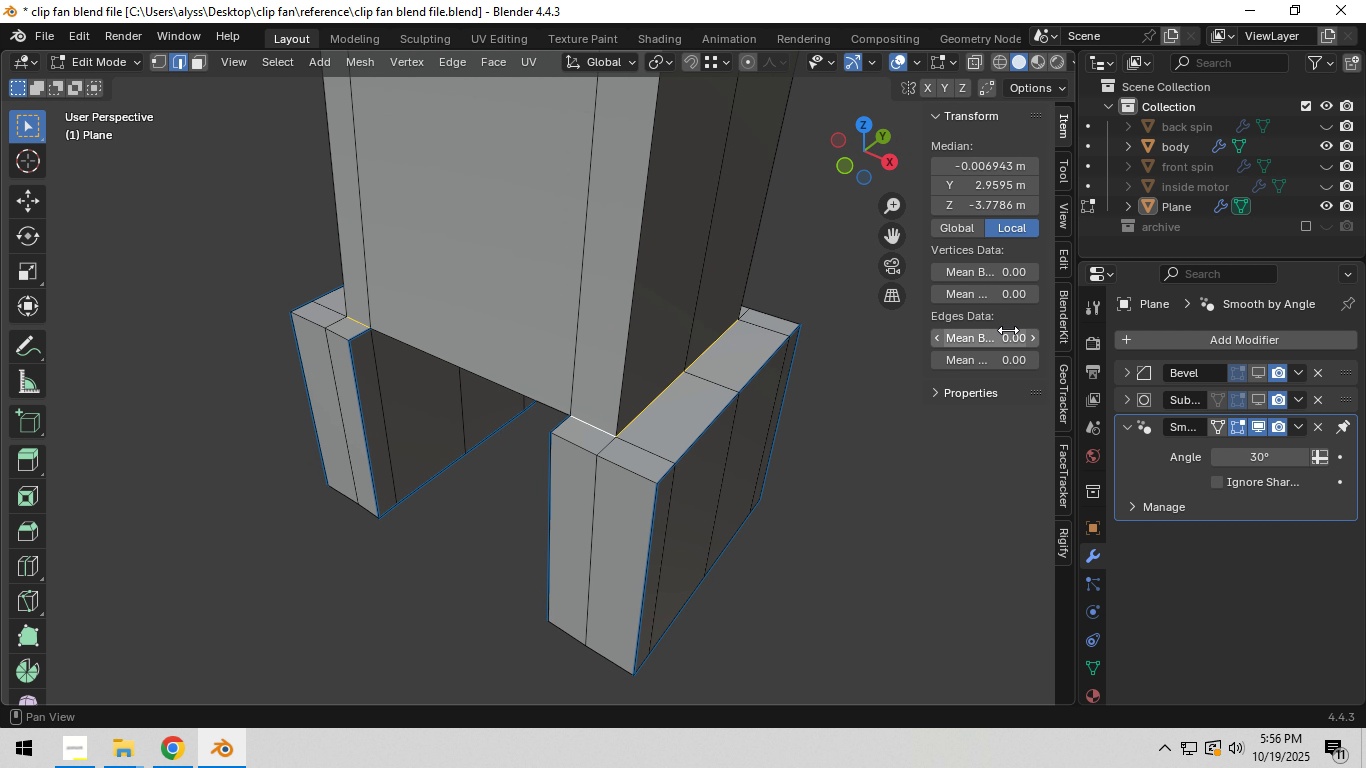 
left_click([1008, 332])
 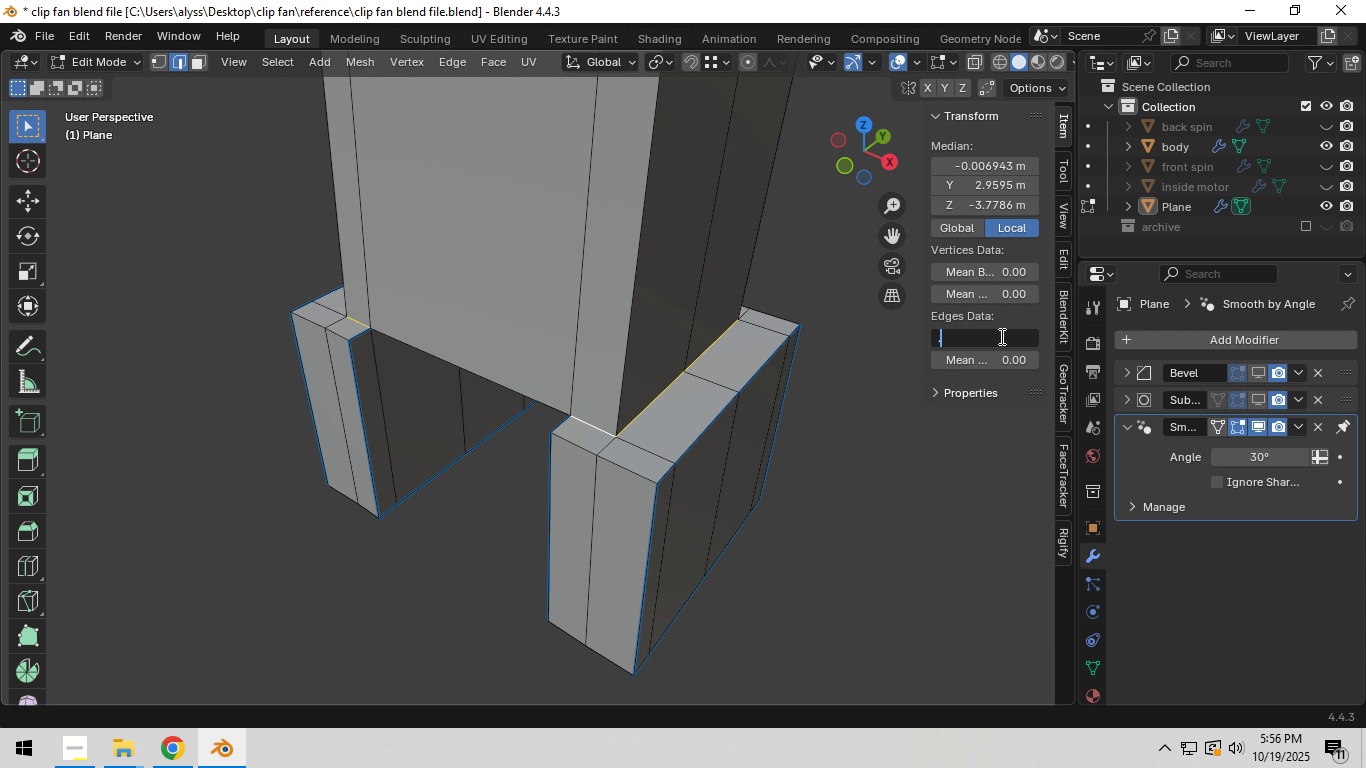 
key(NumpadDecimal)
 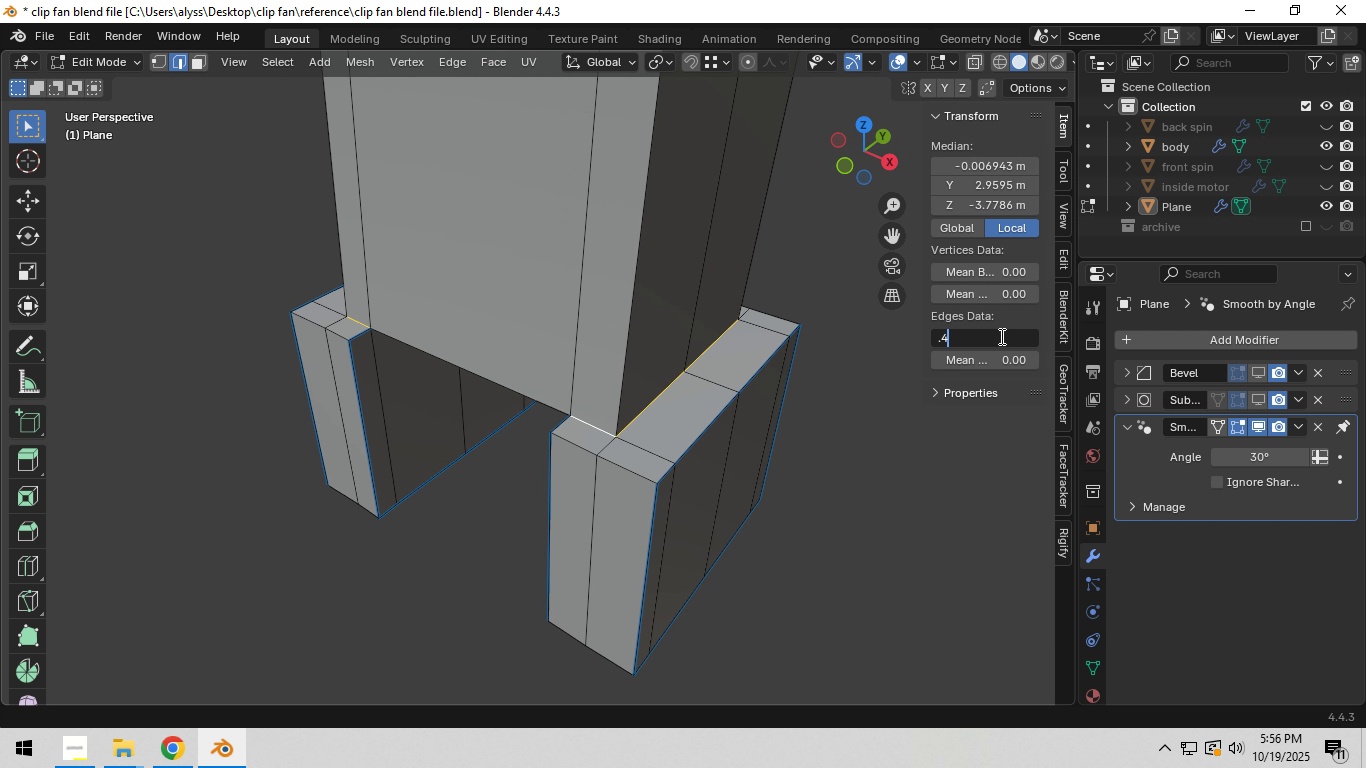 
key(Numpad4)
 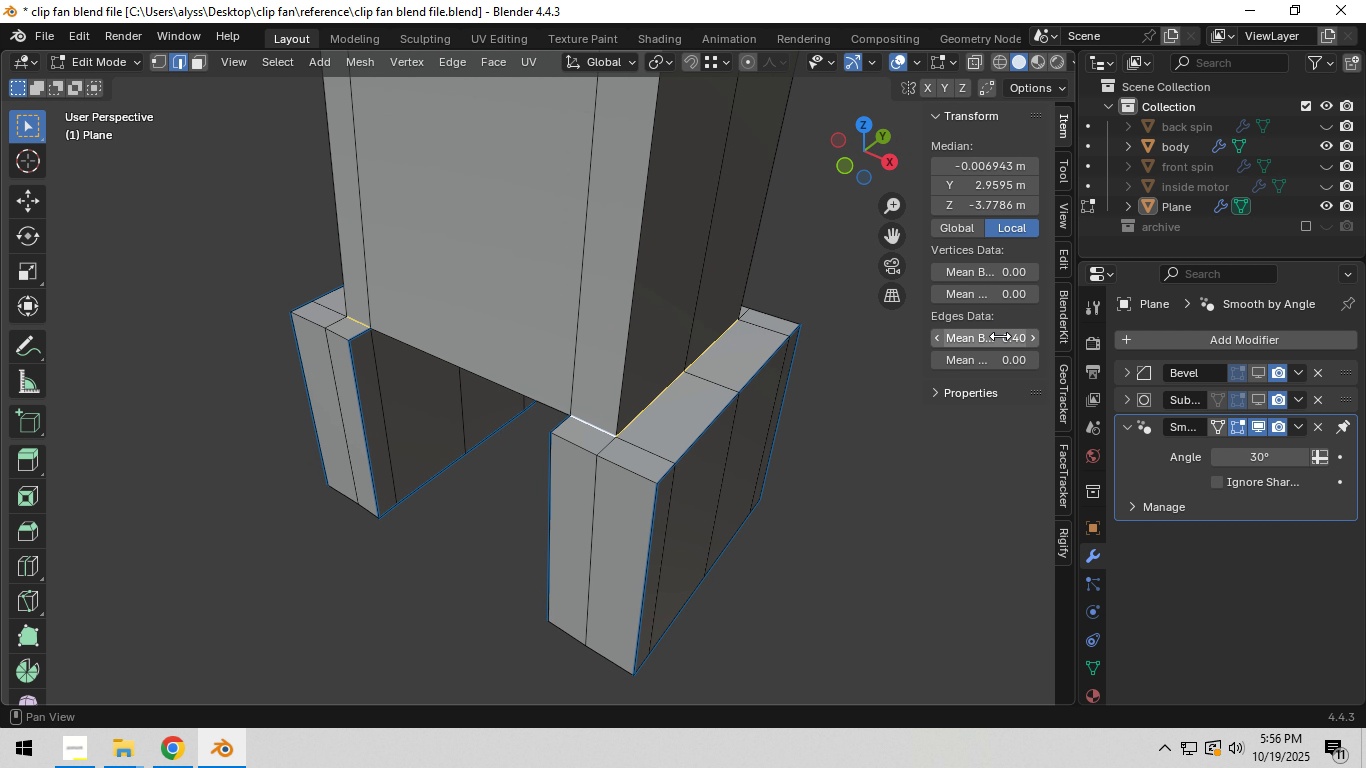 
key(NumpadEnter)
 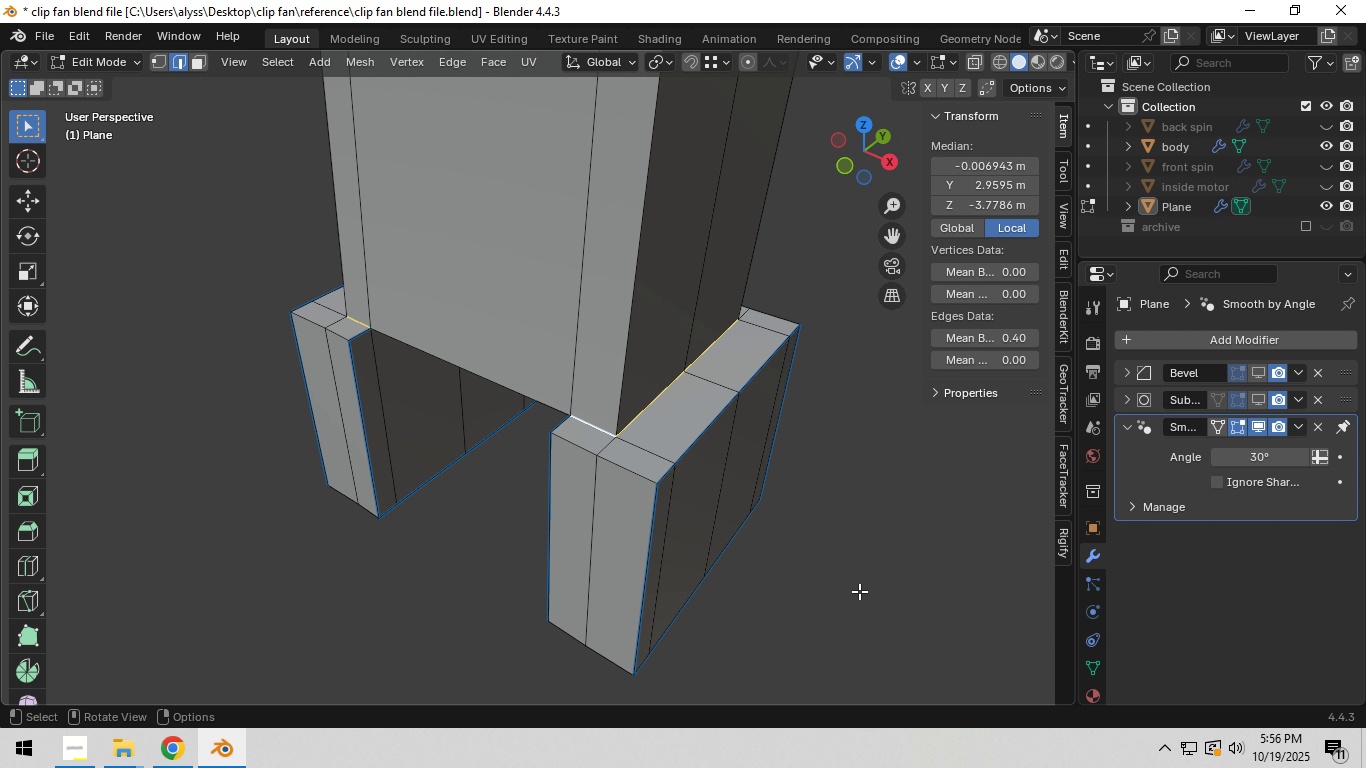 
left_click([859, 591])
 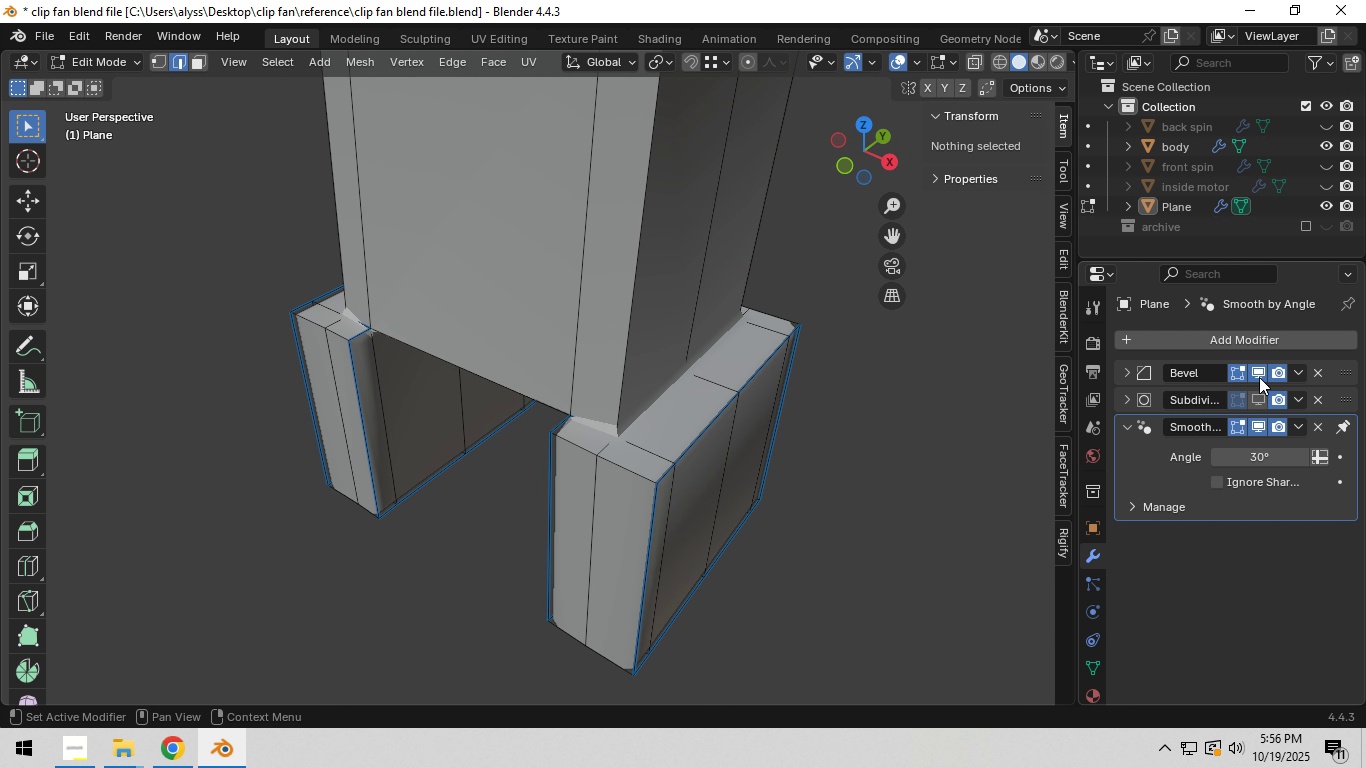 
double_click([1260, 395])
 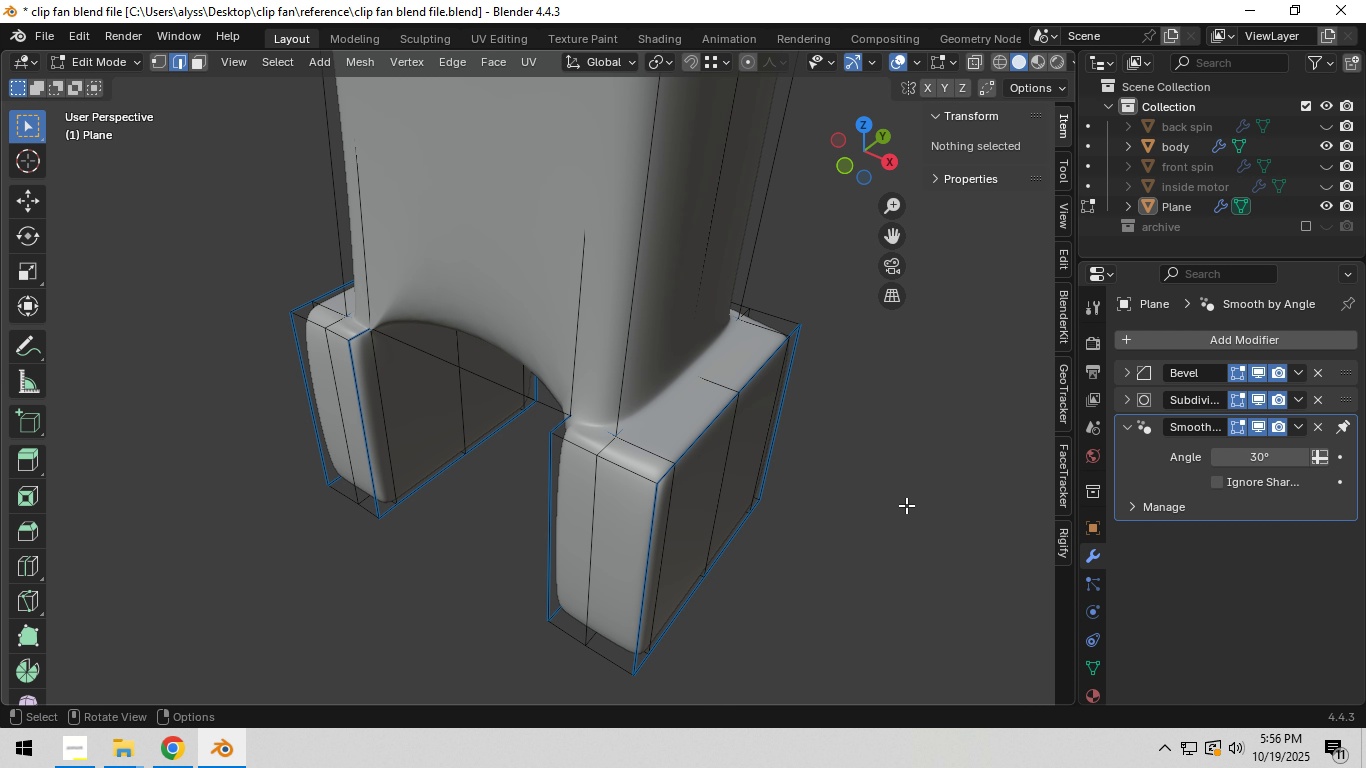 
left_click([906, 505])
 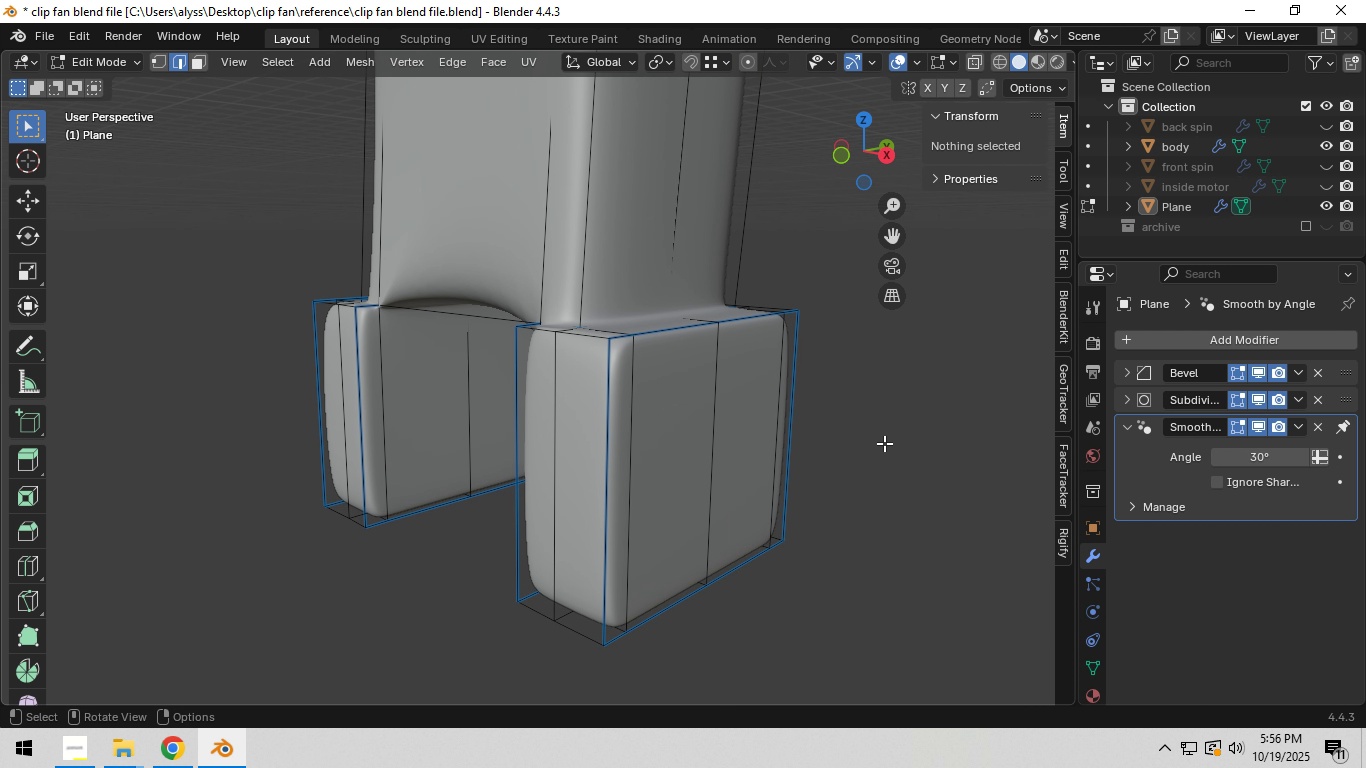 
scroll: coordinate [868, 444], scroll_direction: down, amount: 12.0
 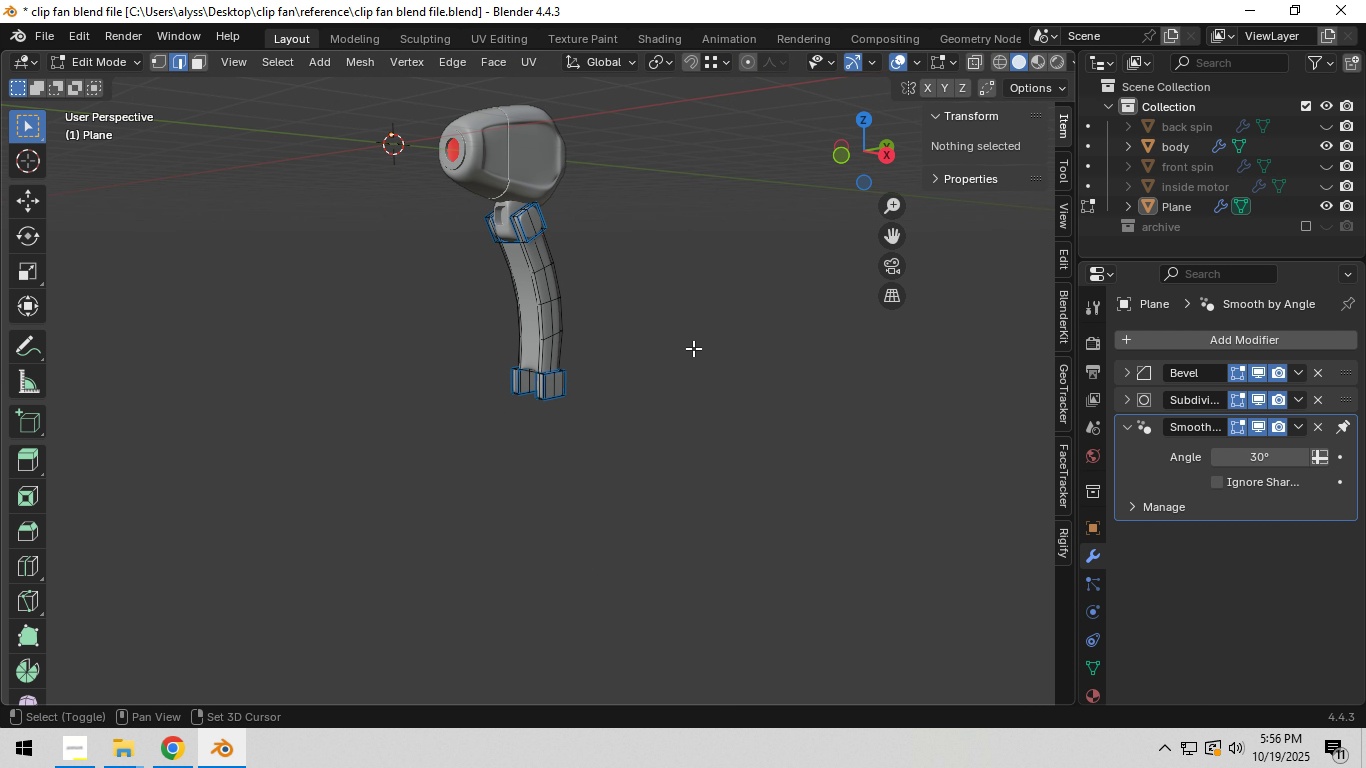 
hold_key(key=ShiftLeft, duration=0.43)
 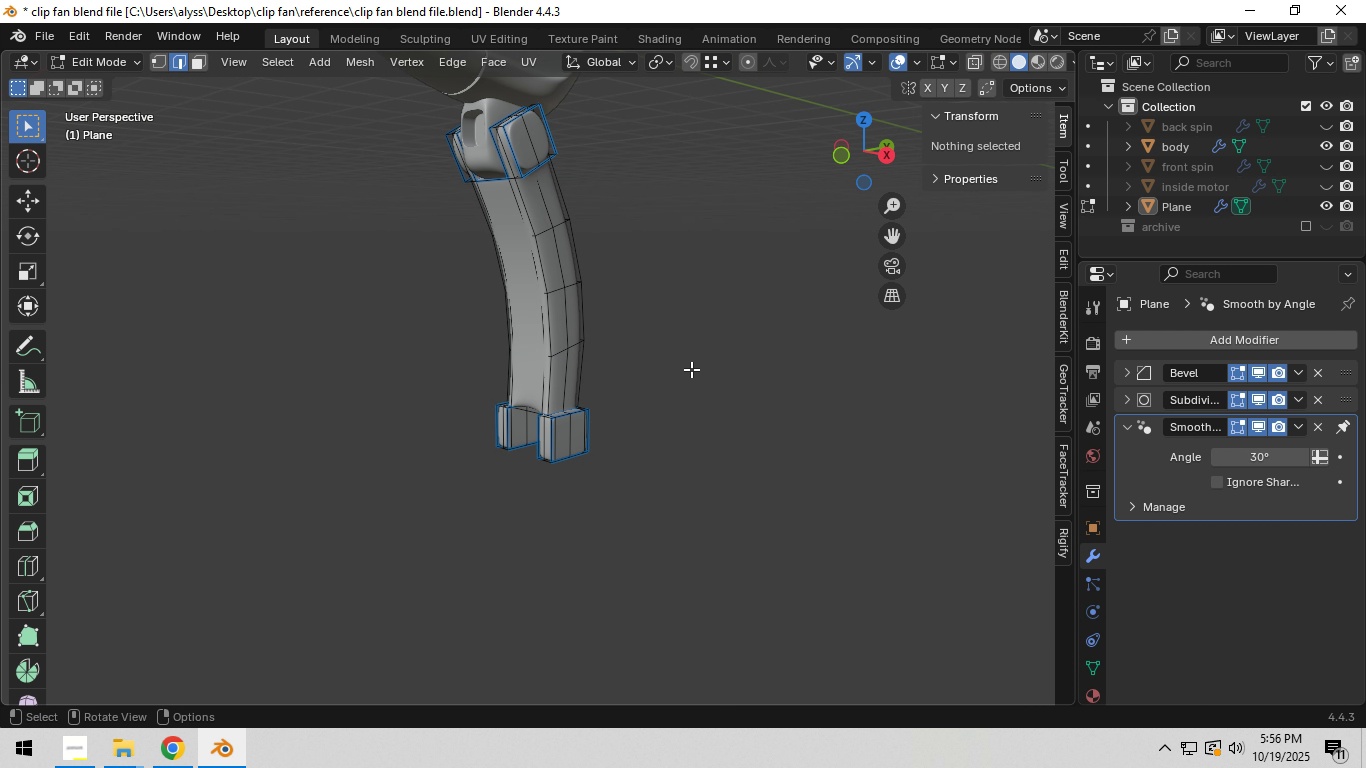 
scroll: coordinate [691, 369], scroll_direction: up, amount: 5.0
 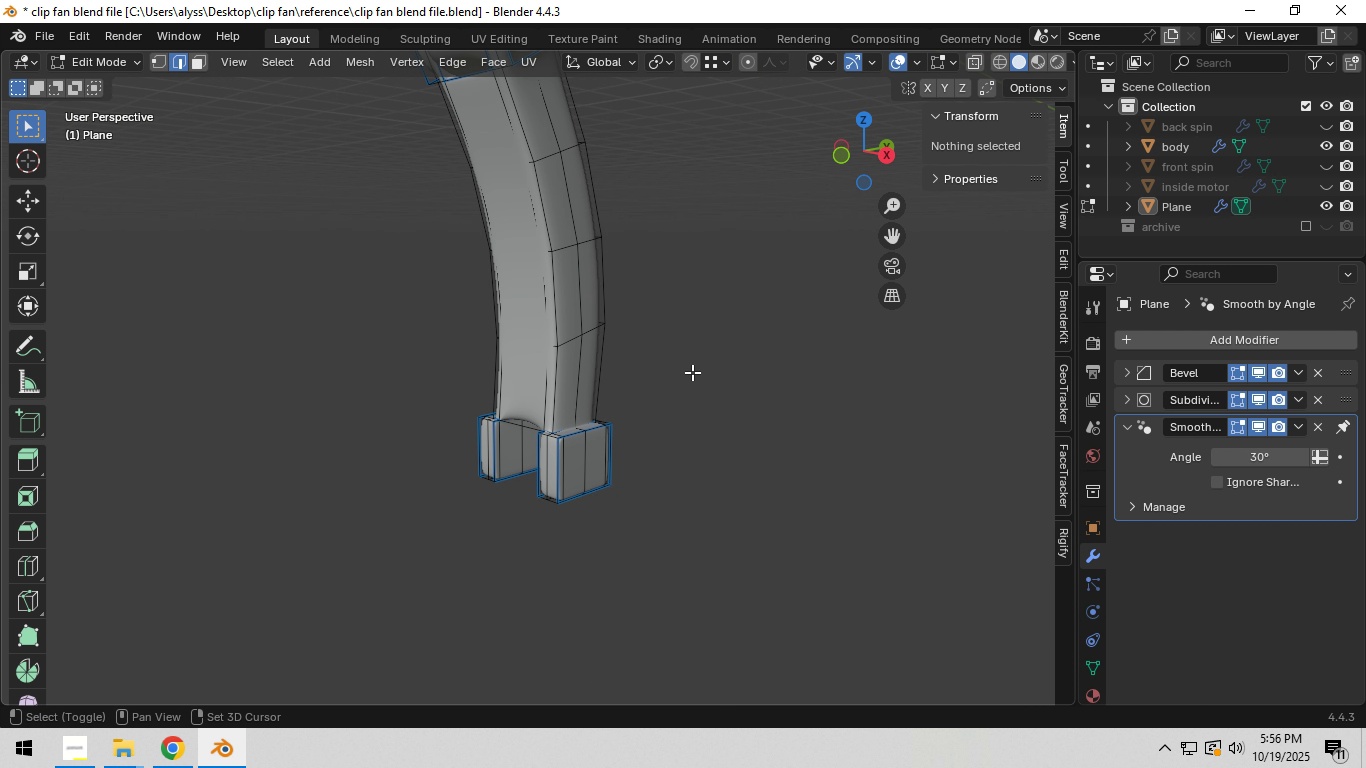 
hold_key(key=ShiftLeft, duration=0.73)
 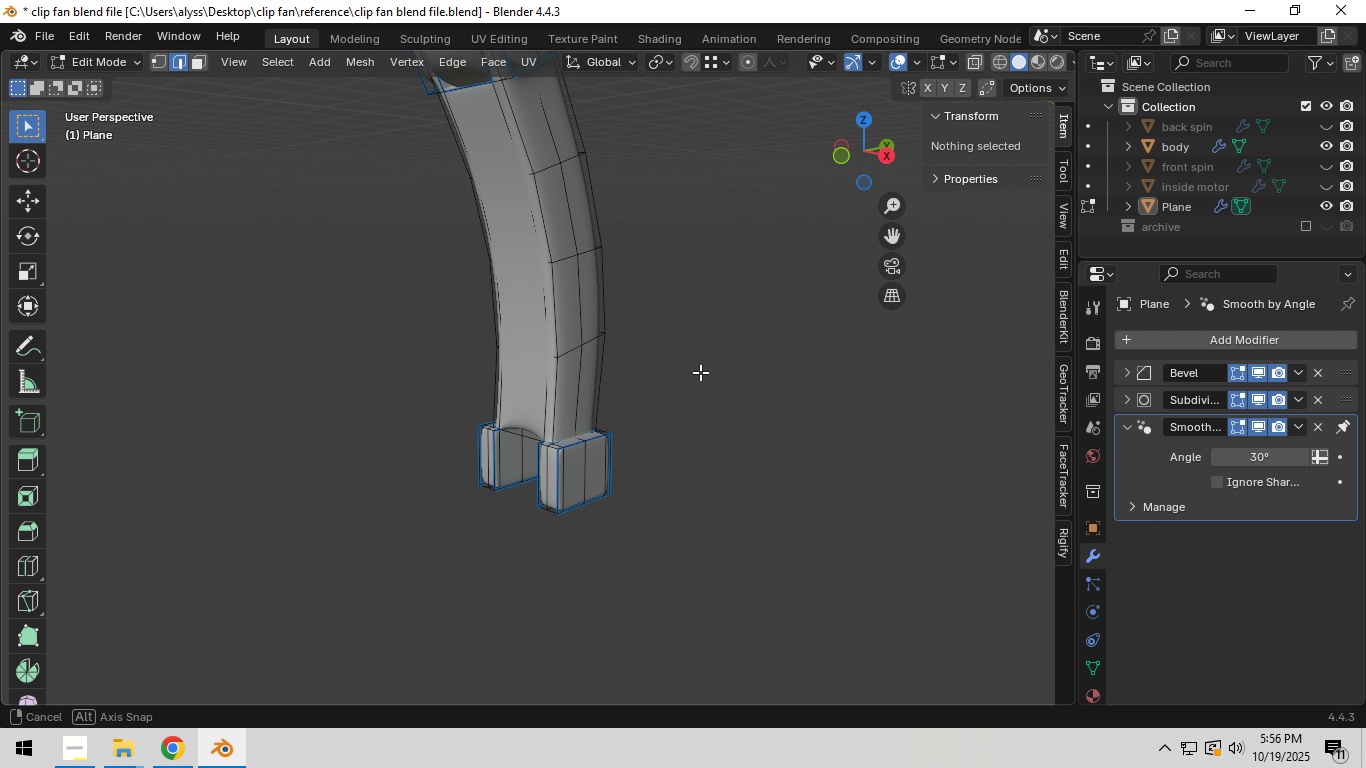 
hold_key(key=ShiftLeft, duration=0.4)
 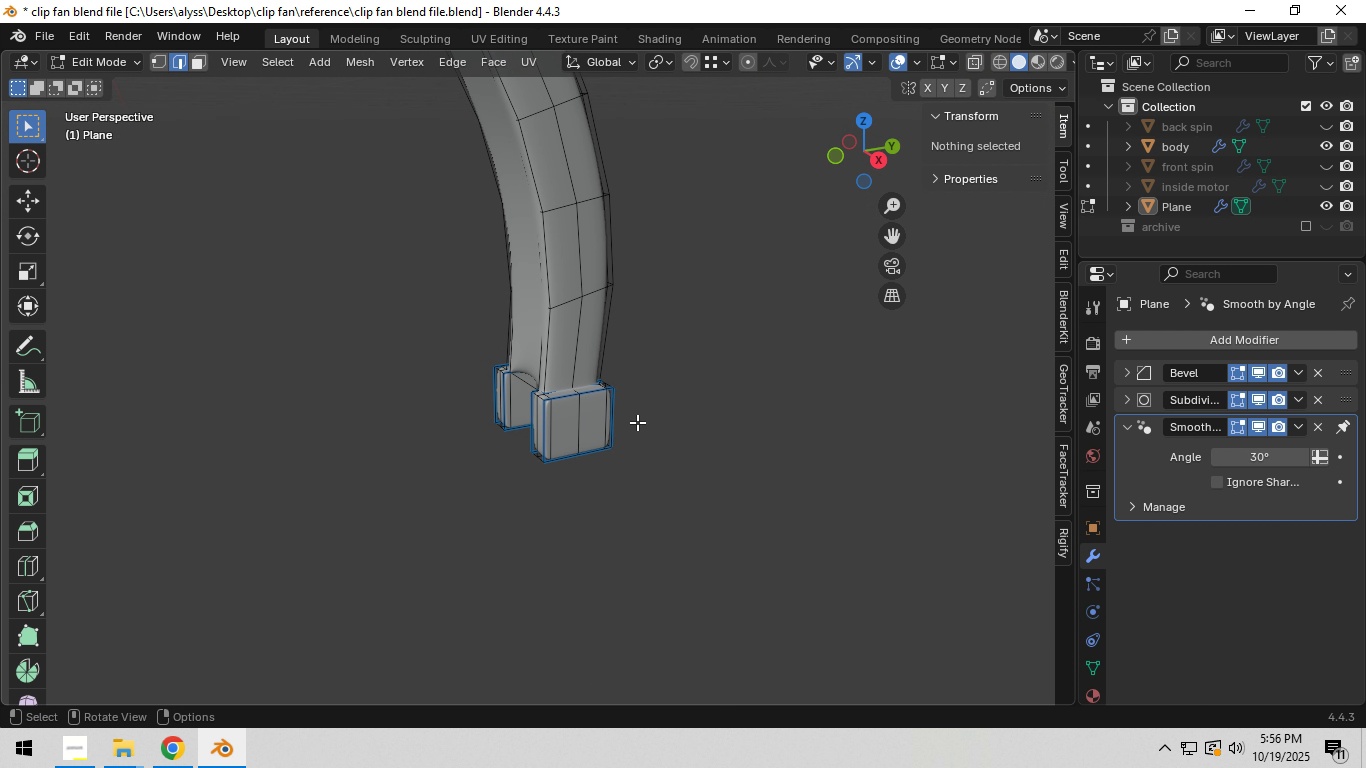 
key(Tab)
key(Tab)
type(z1z)
 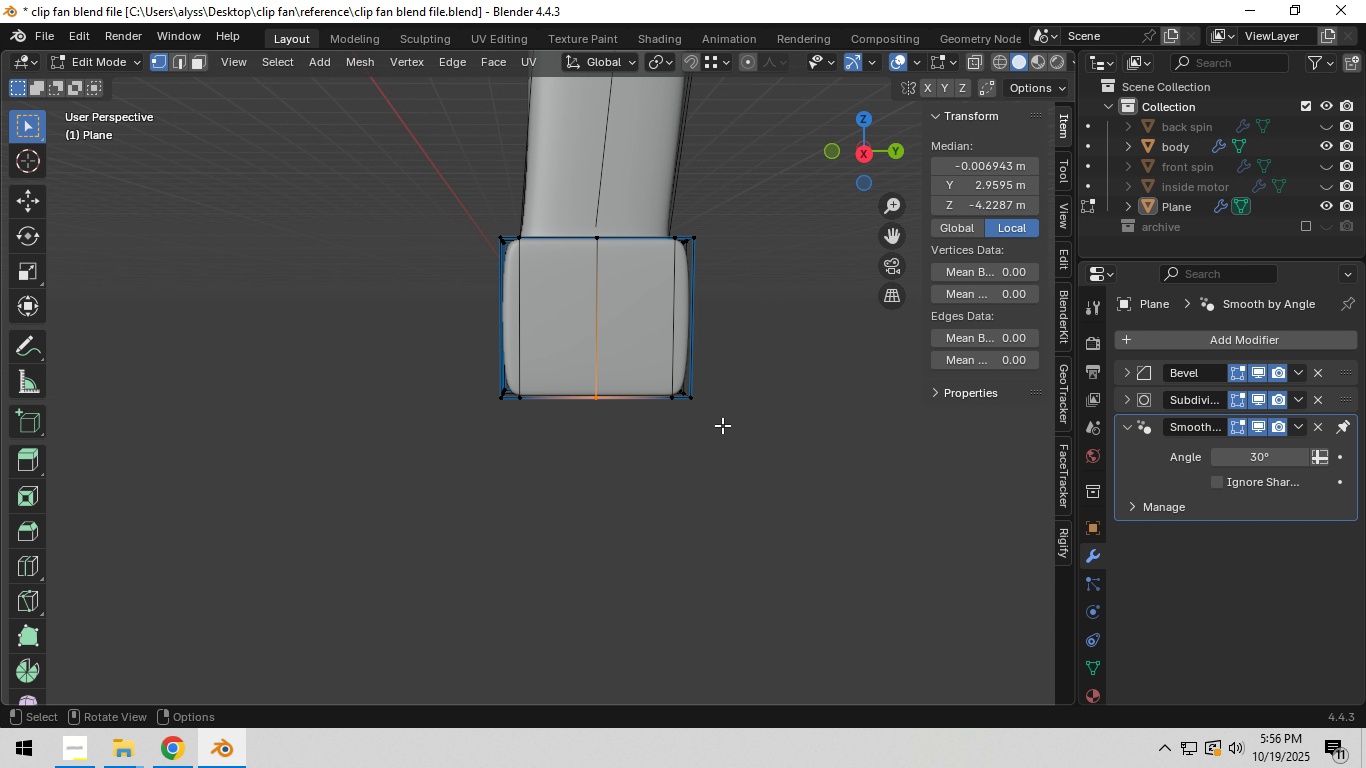 
scroll: coordinate [604, 406], scroll_direction: up, amount: 4.0
 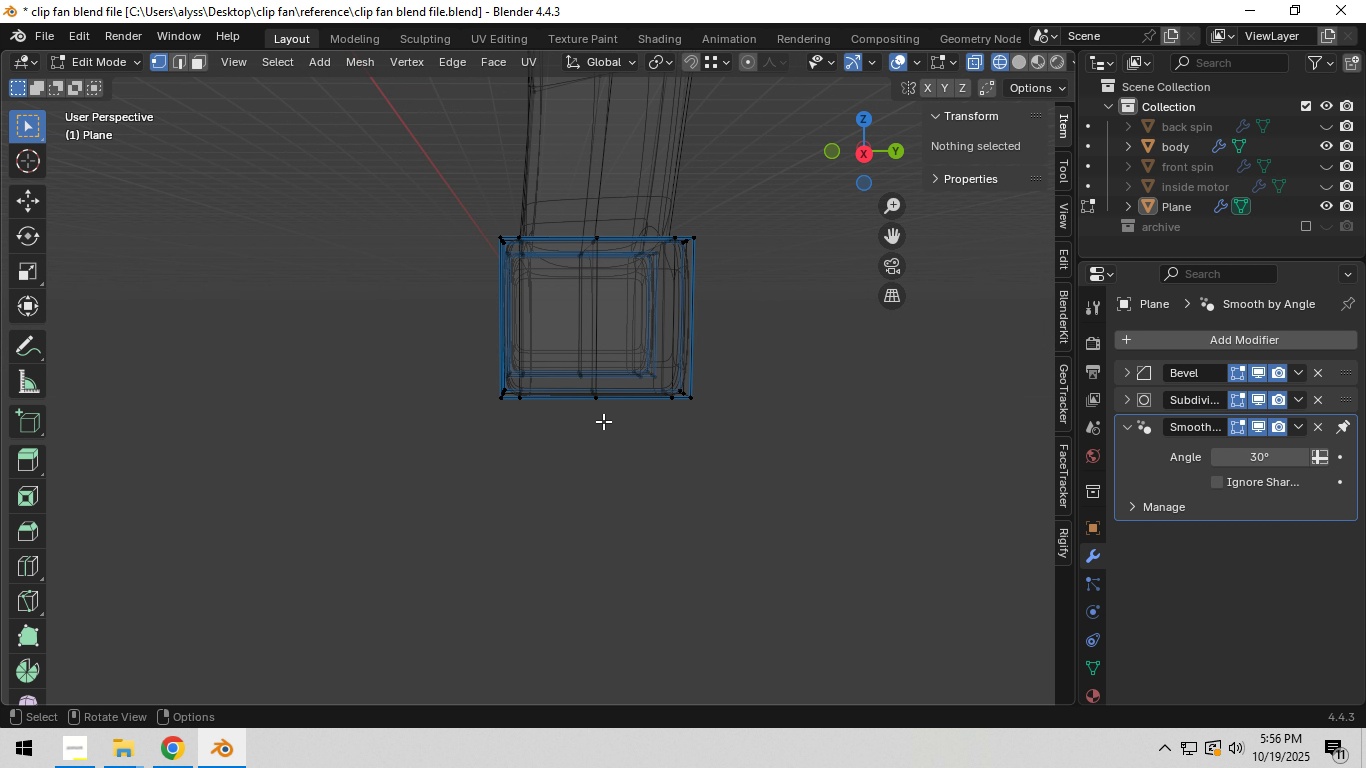 
left_click_drag(start_coordinate=[565, 349], to_coordinate=[623, 427])
 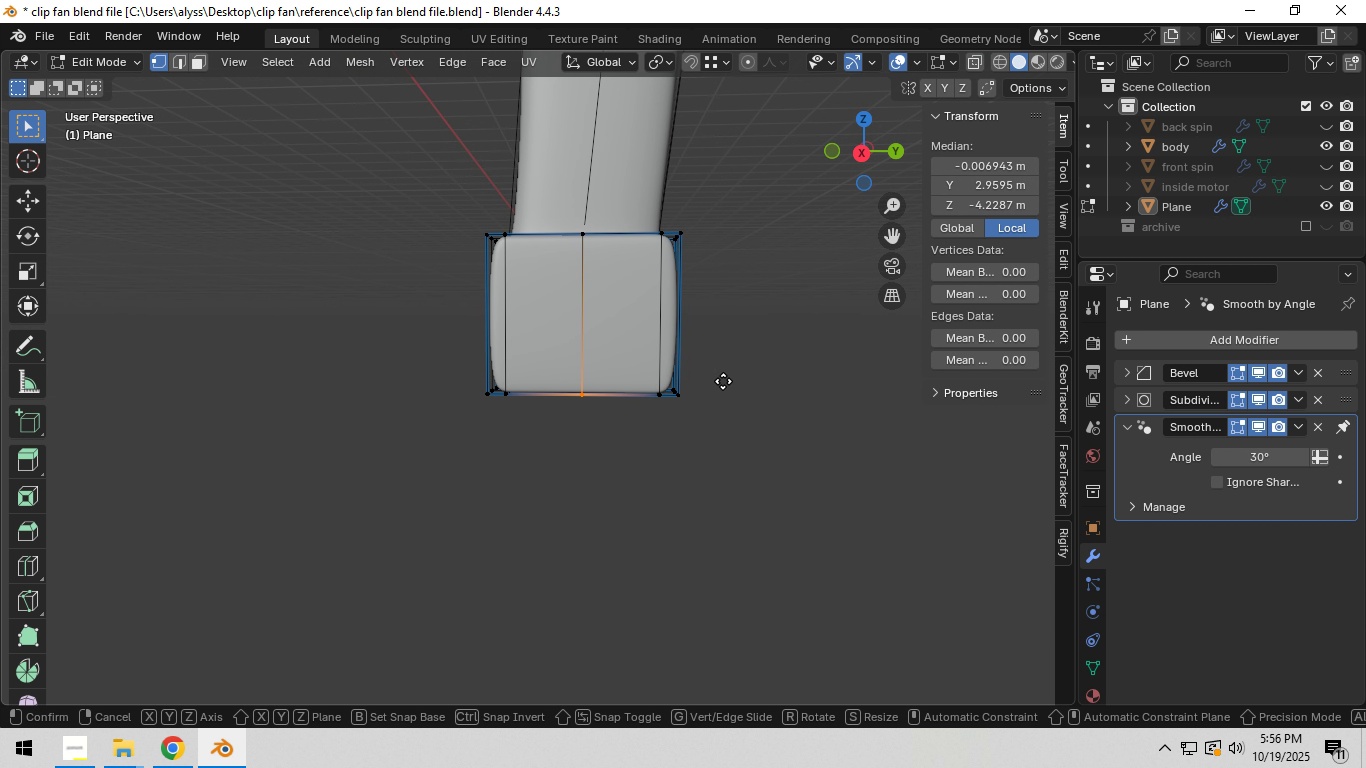 
type(gz)
 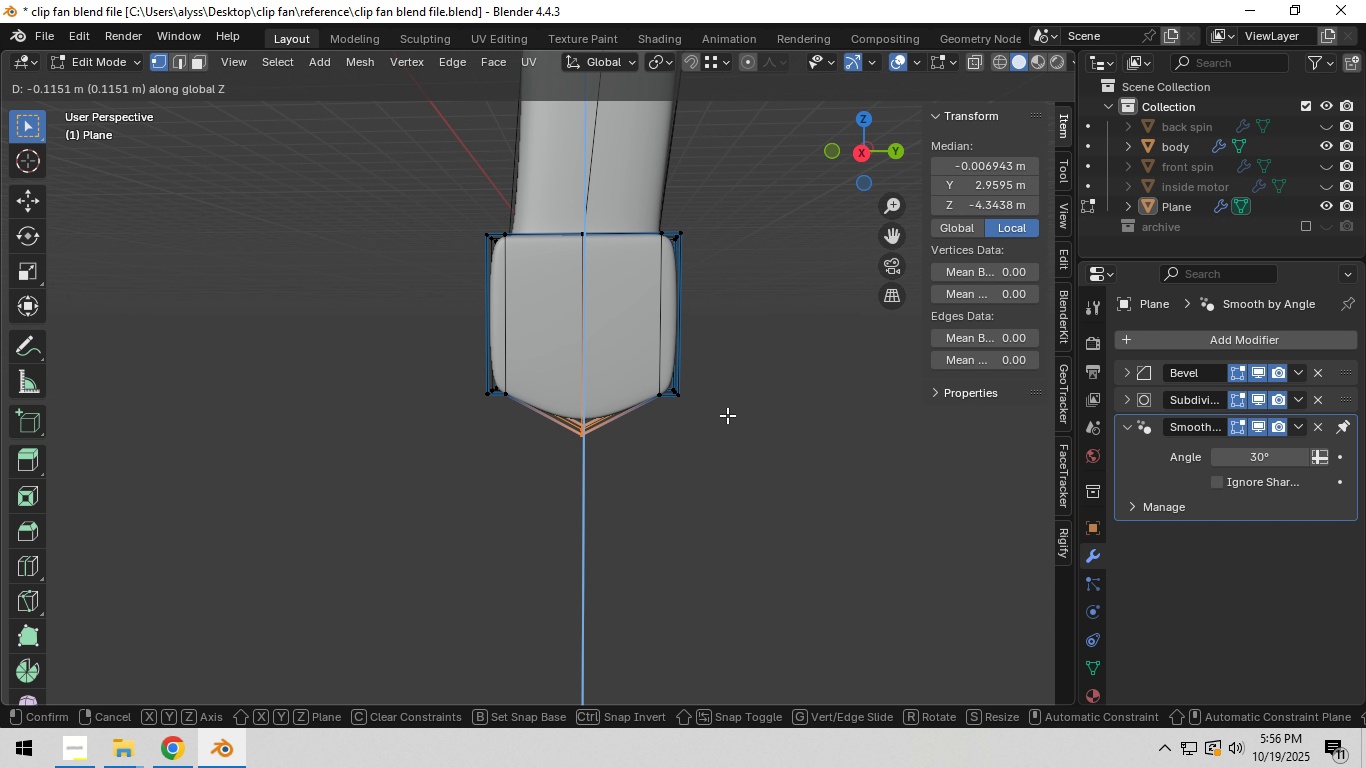 
left_click([727, 415])
 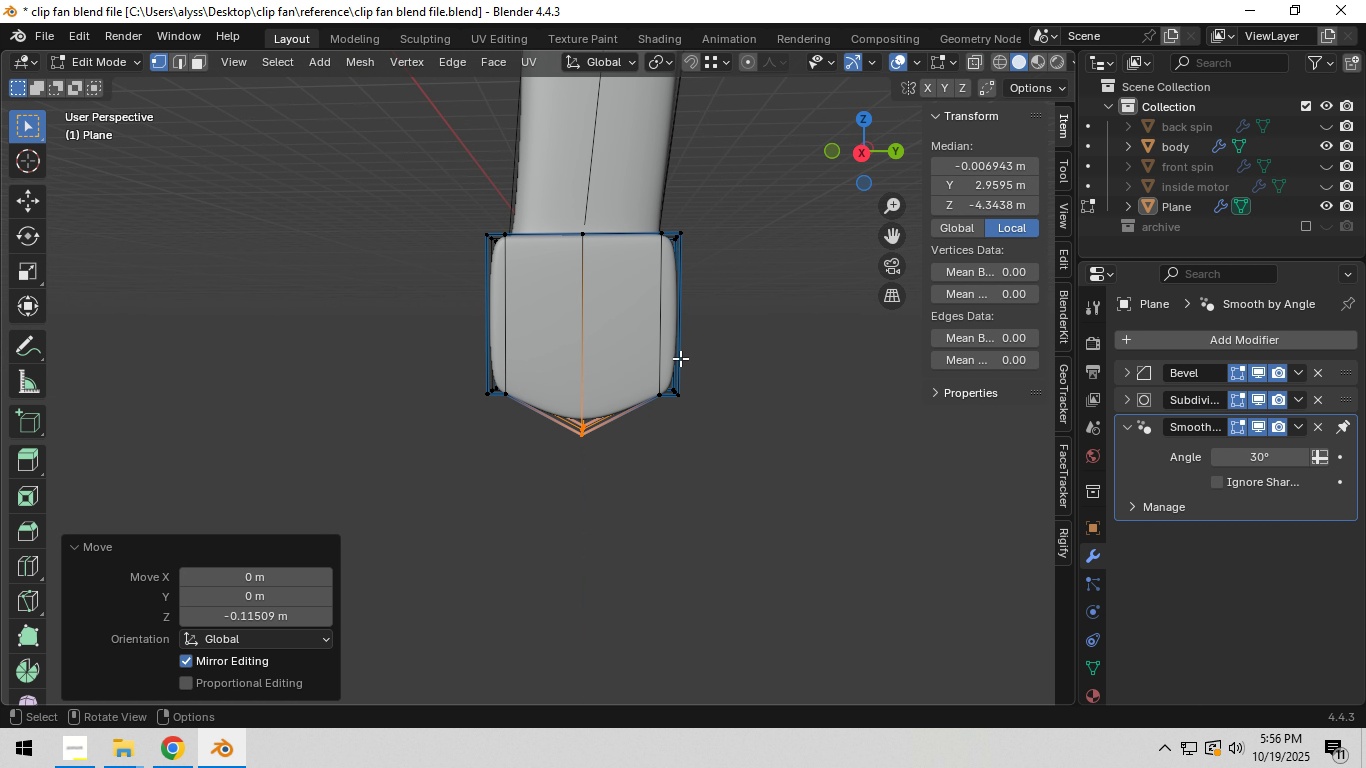 
key(Control+ControlLeft)
 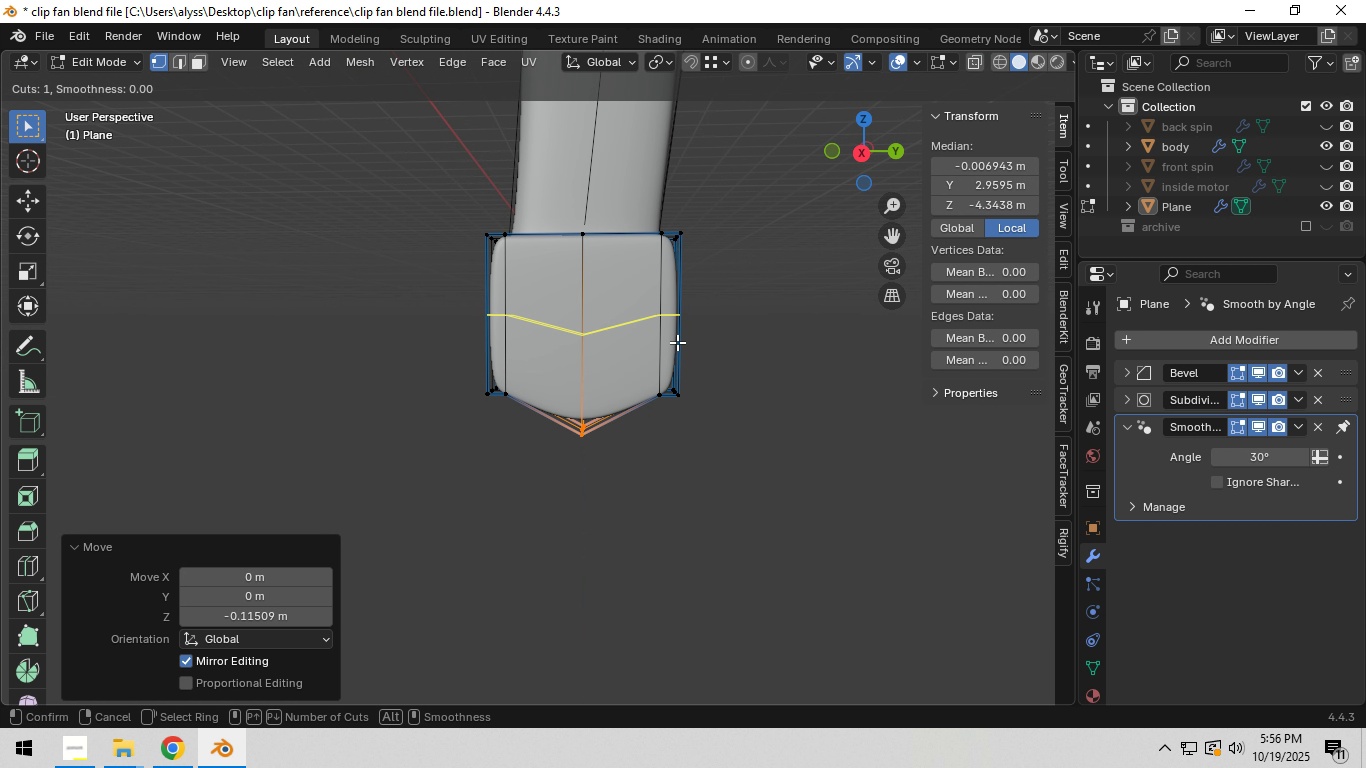 
key(Control+R)
 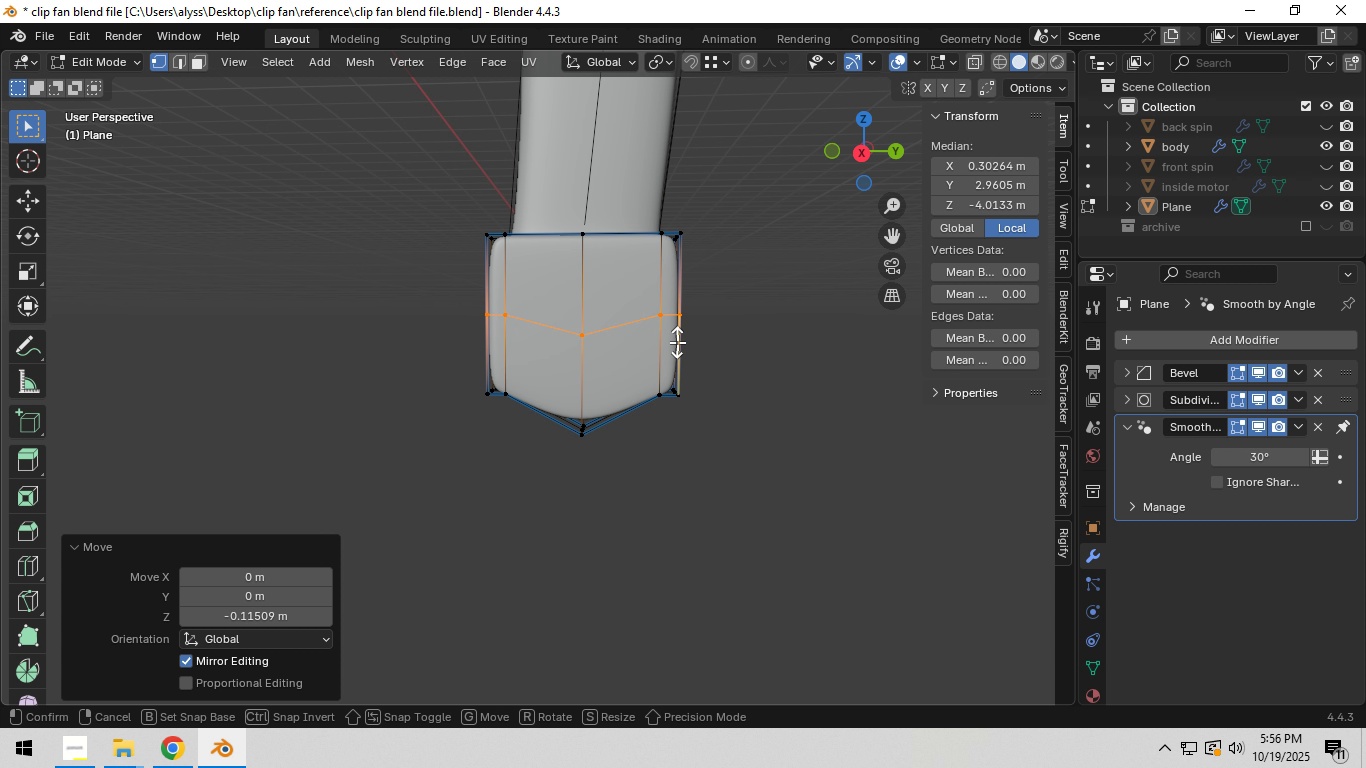 
left_click([677, 342])
 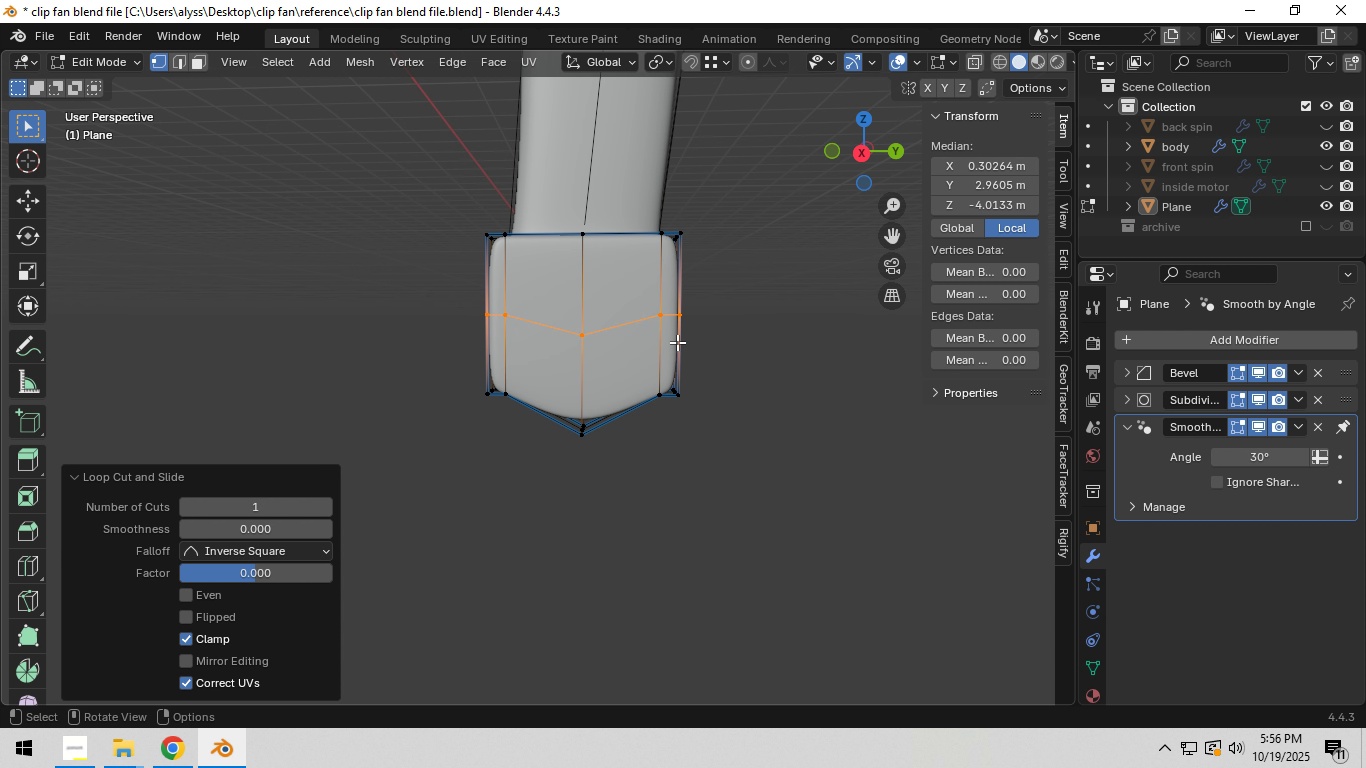 
right_click([677, 342])
 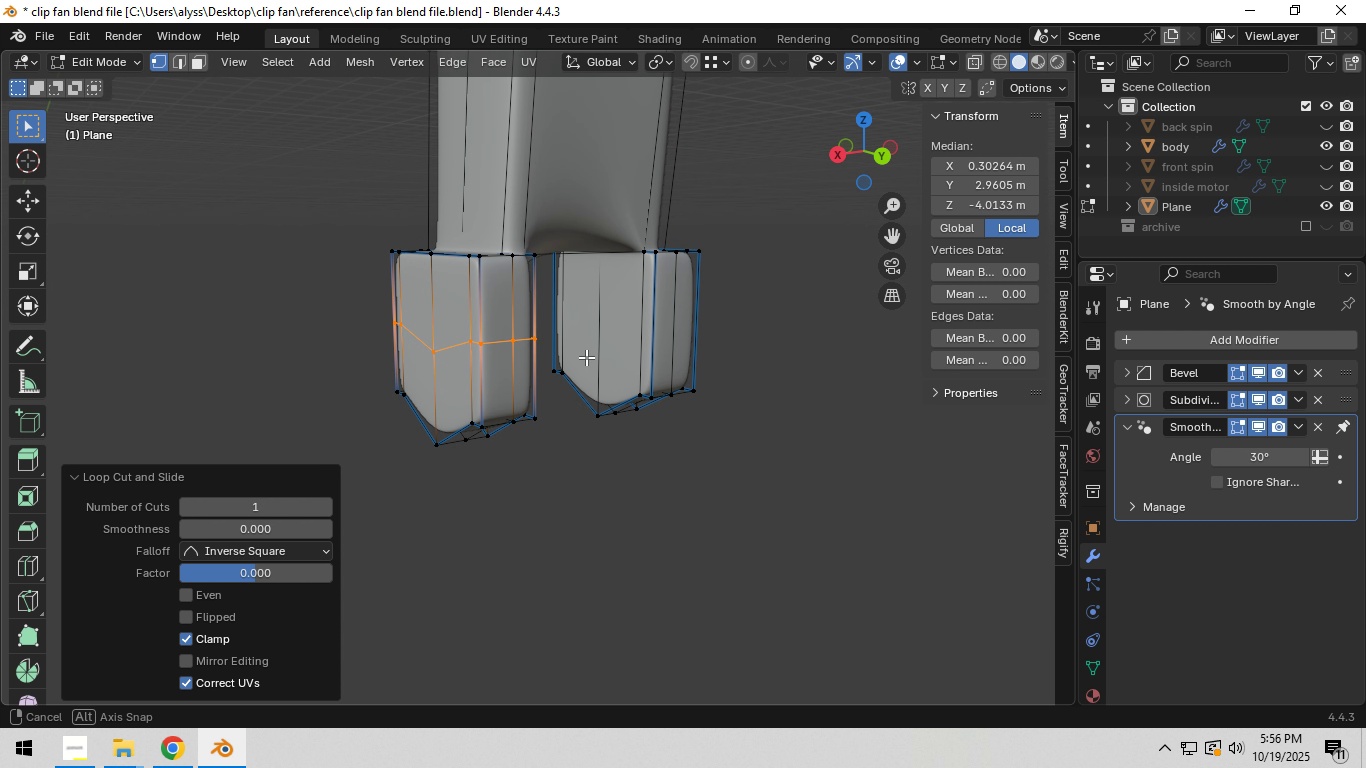 
key(Control+ControlLeft)
 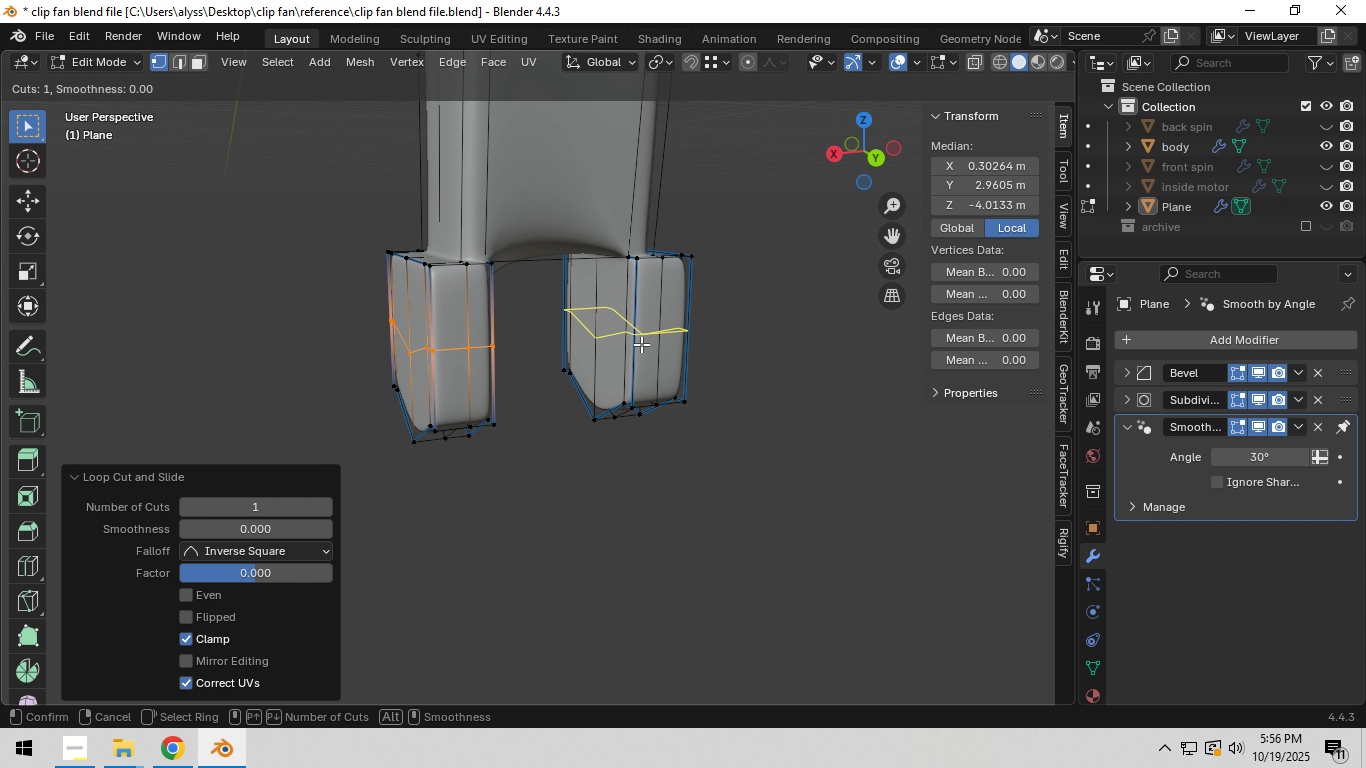 
key(Control+R)
 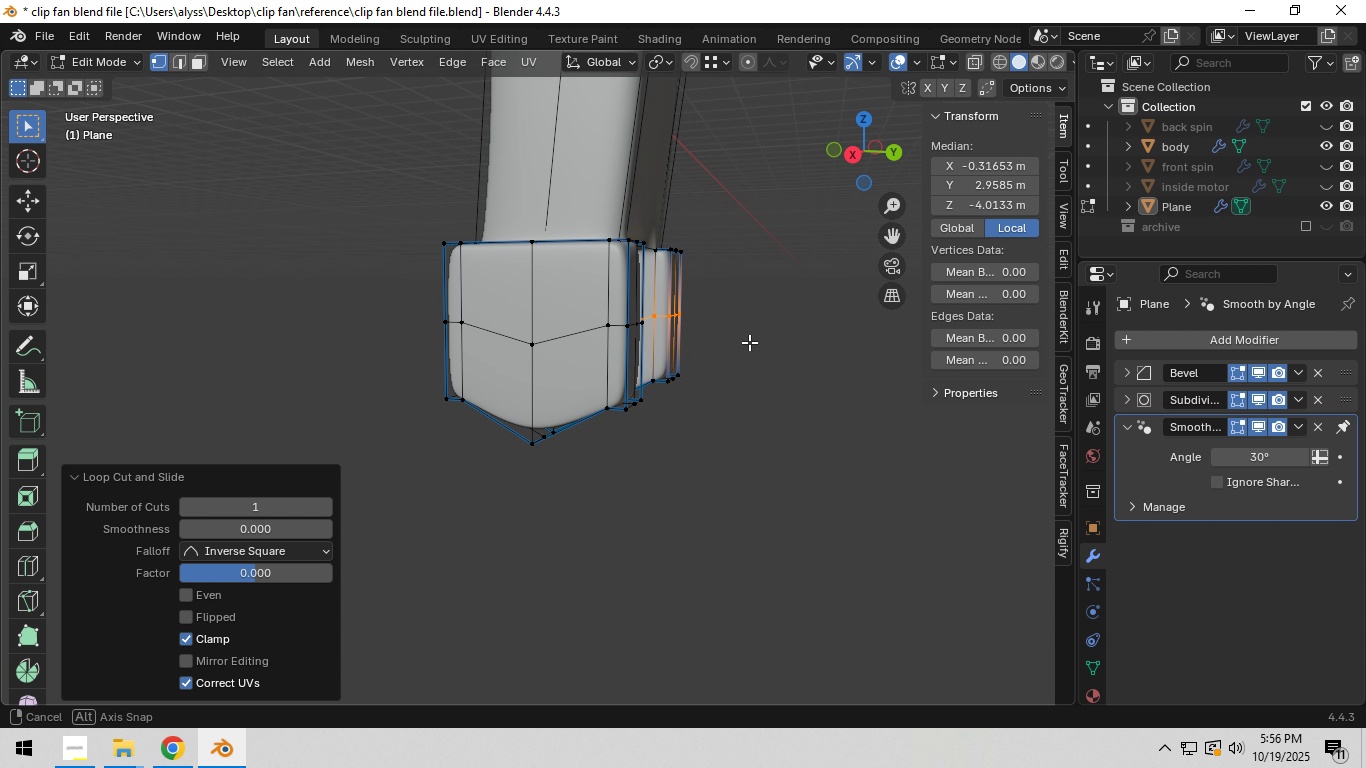 
type(`zzgzy)
 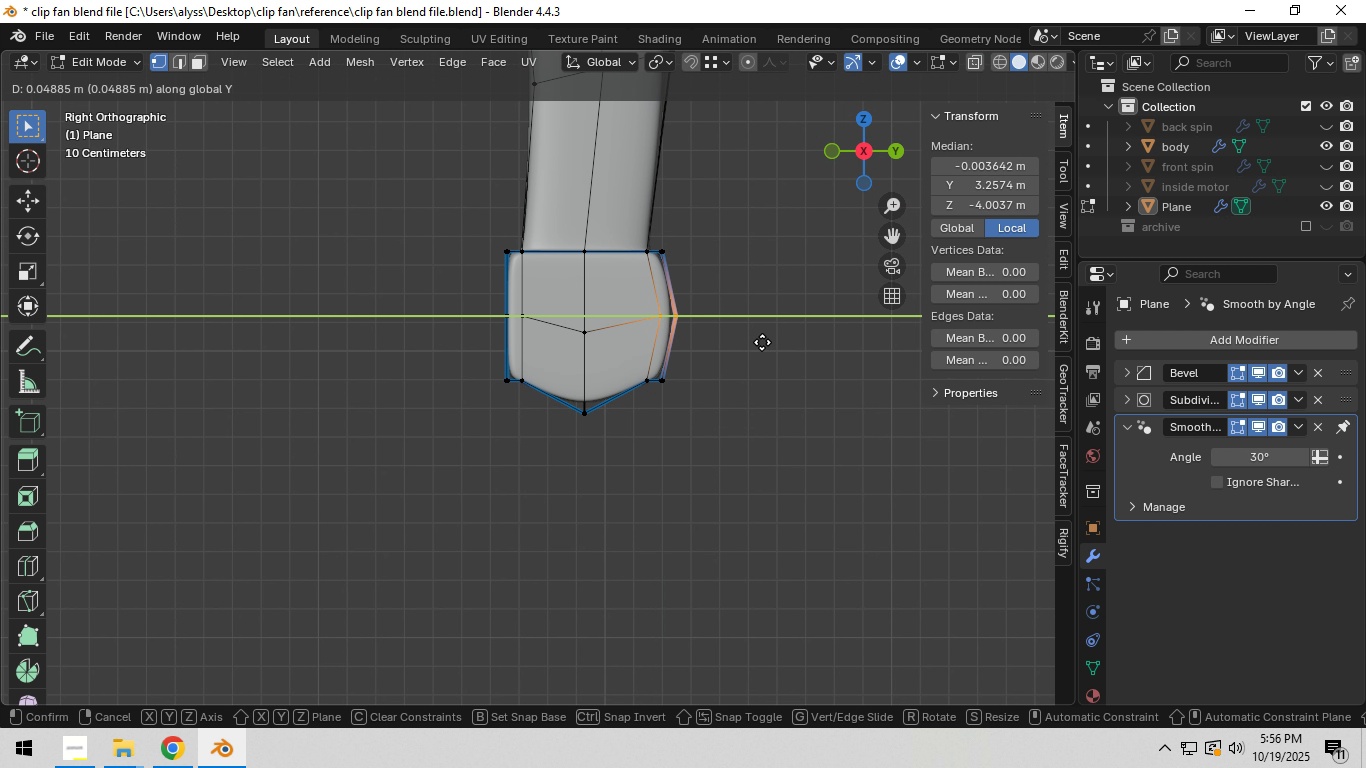 
left_click_drag(start_coordinate=[639, 305], to_coordinate=[704, 332])
 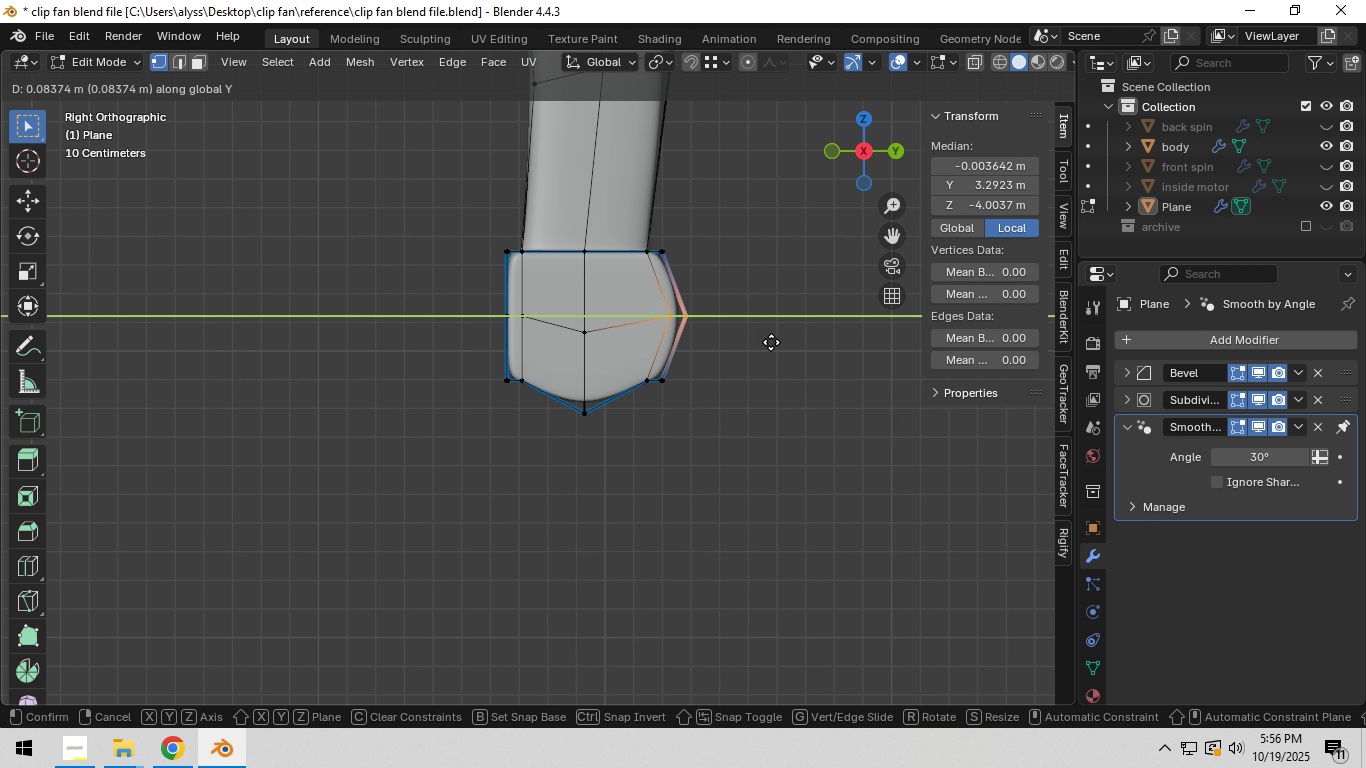 
left_click([771, 342])
 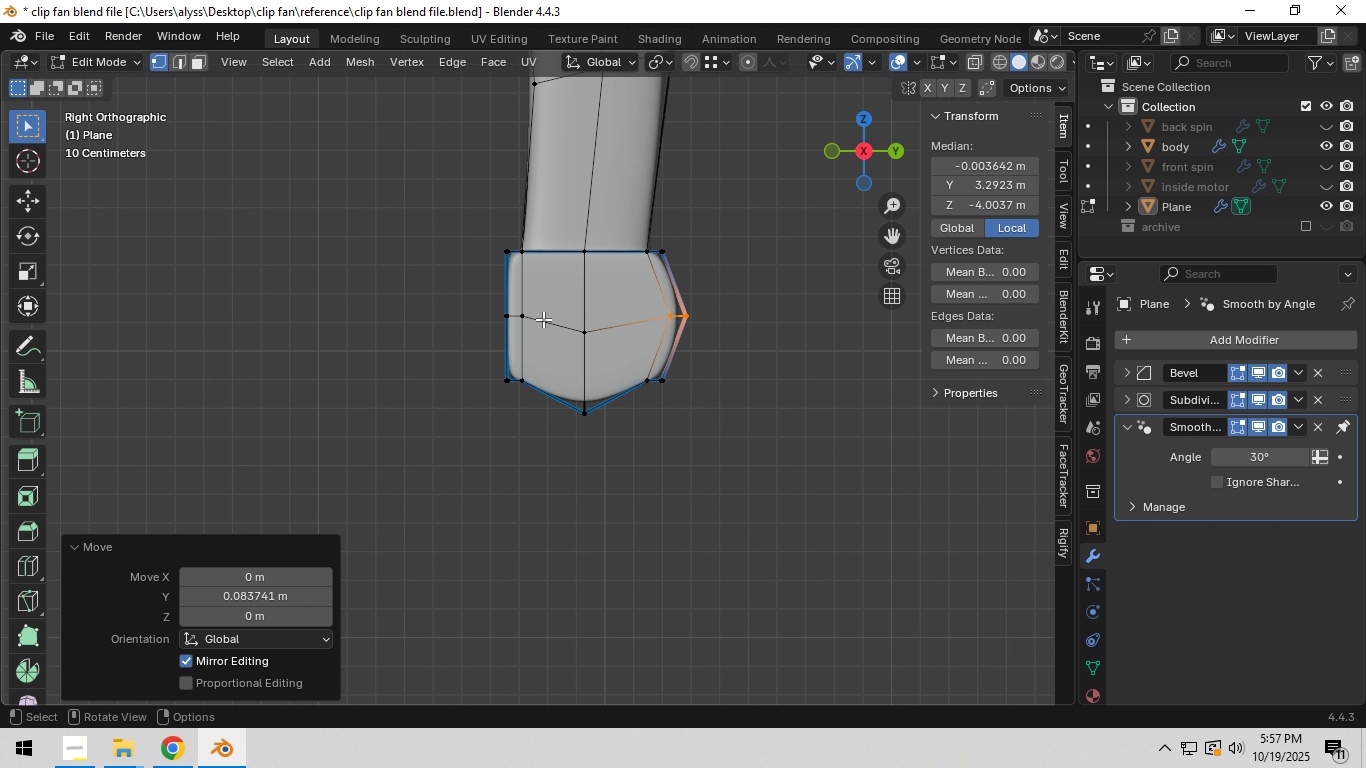 
type(zzgy)
 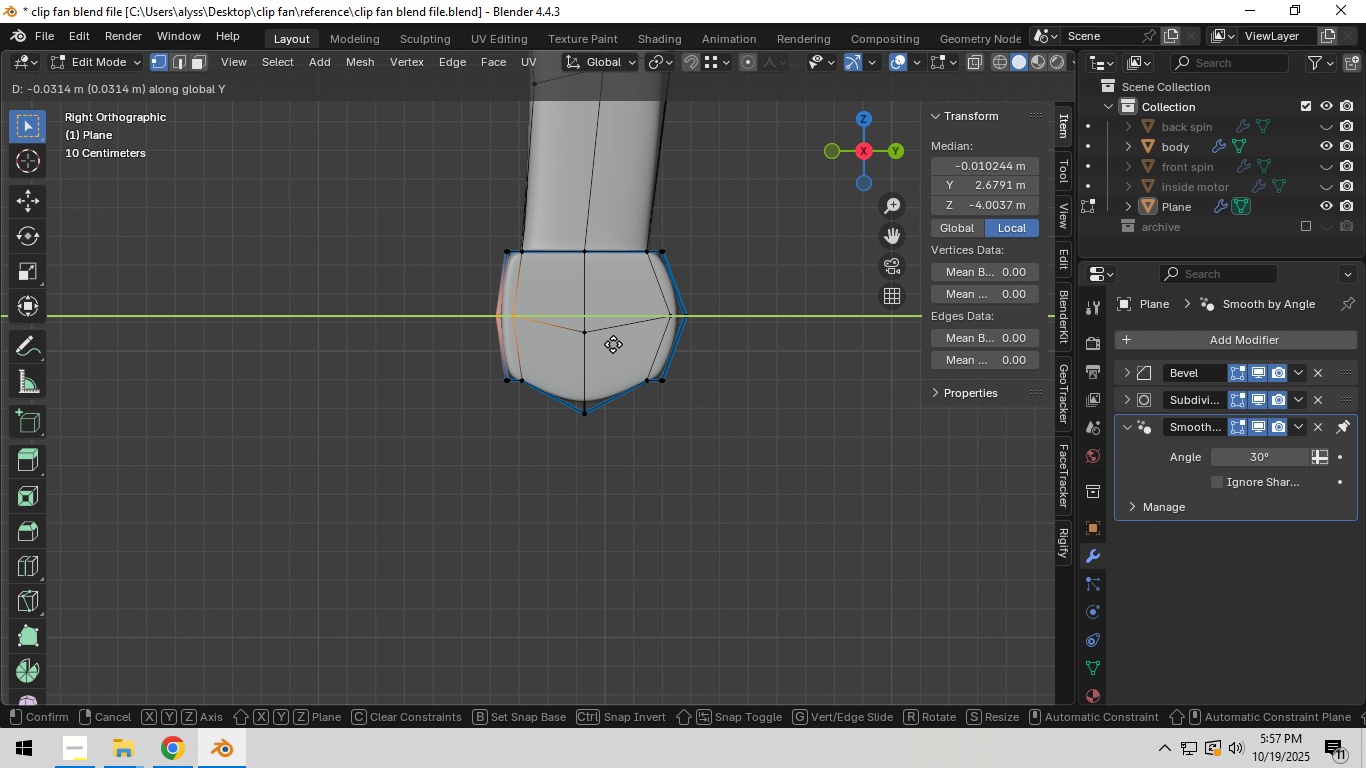 
left_click_drag(start_coordinate=[476, 294], to_coordinate=[555, 333])
 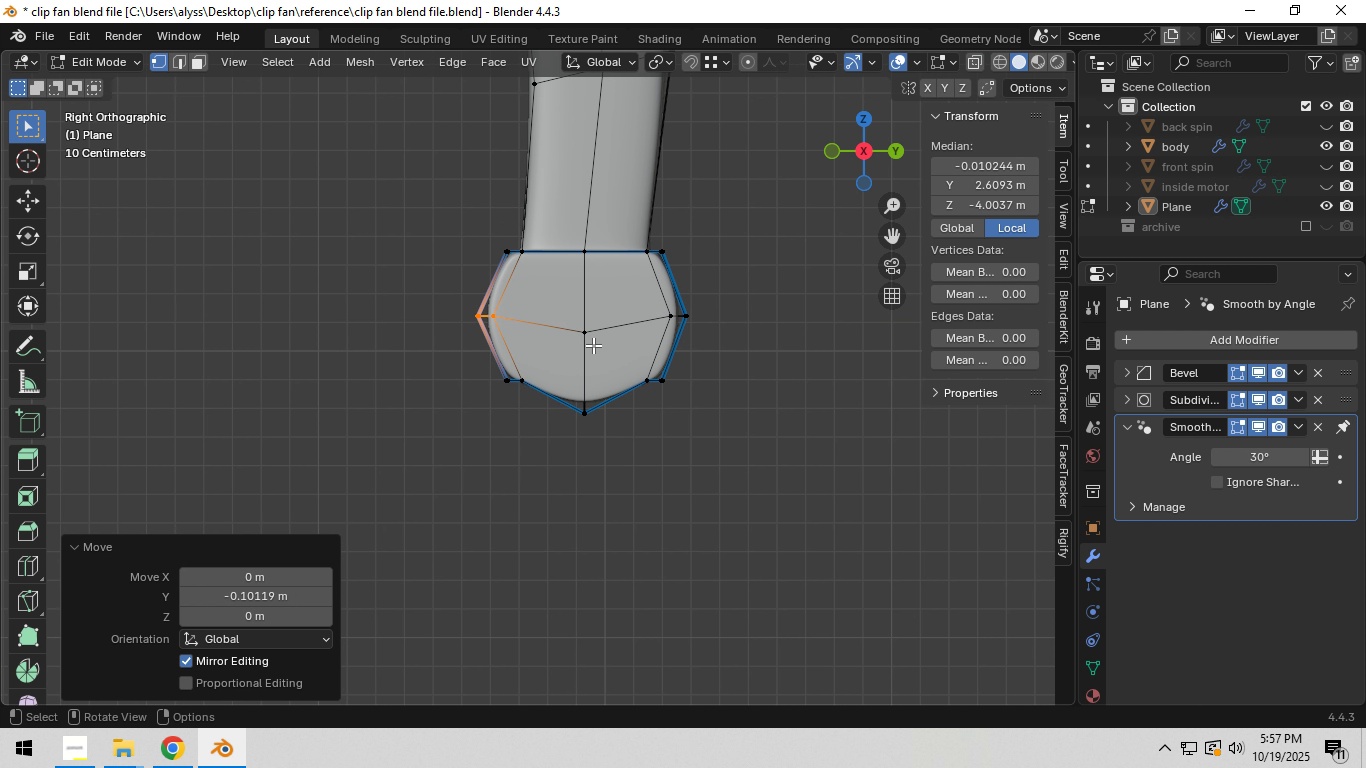 
left_click([593, 345])
 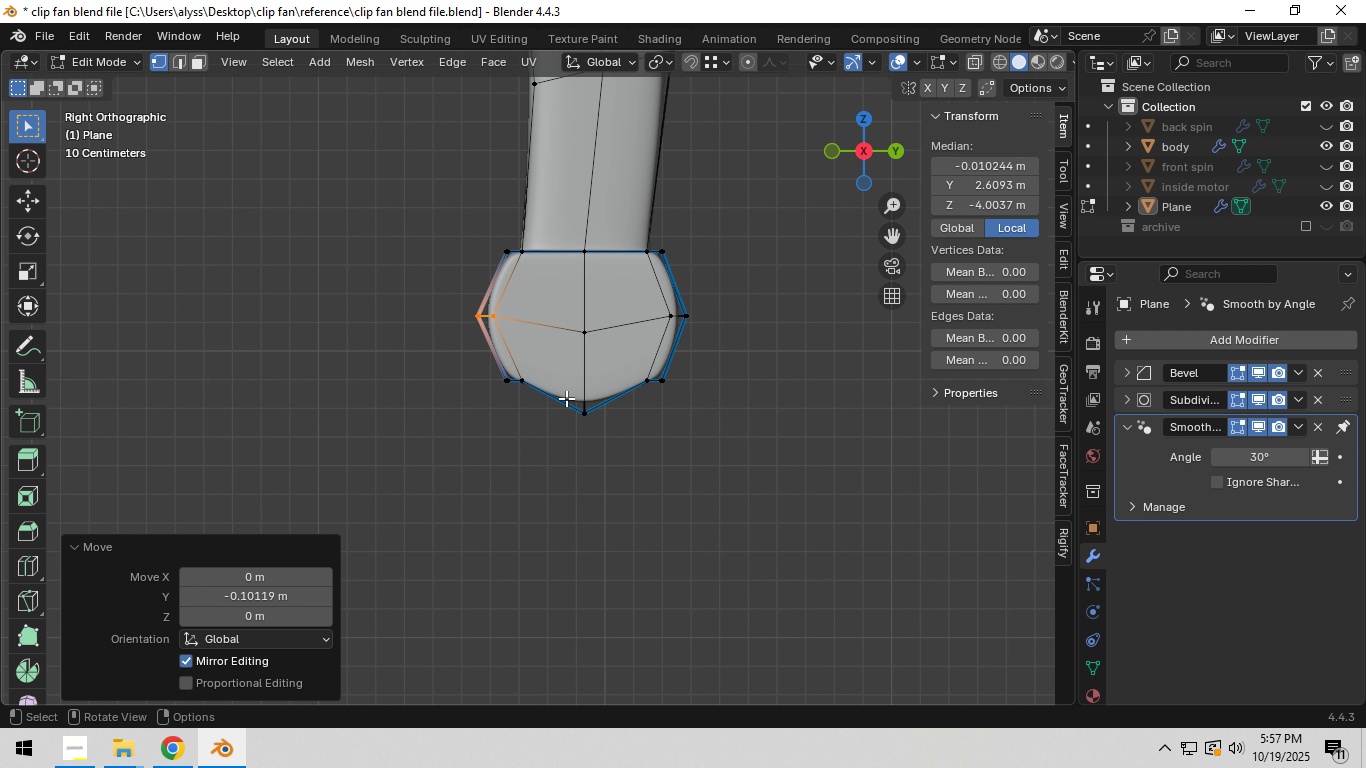 
left_click_drag(start_coordinate=[497, 360], to_coordinate=[726, 437])
 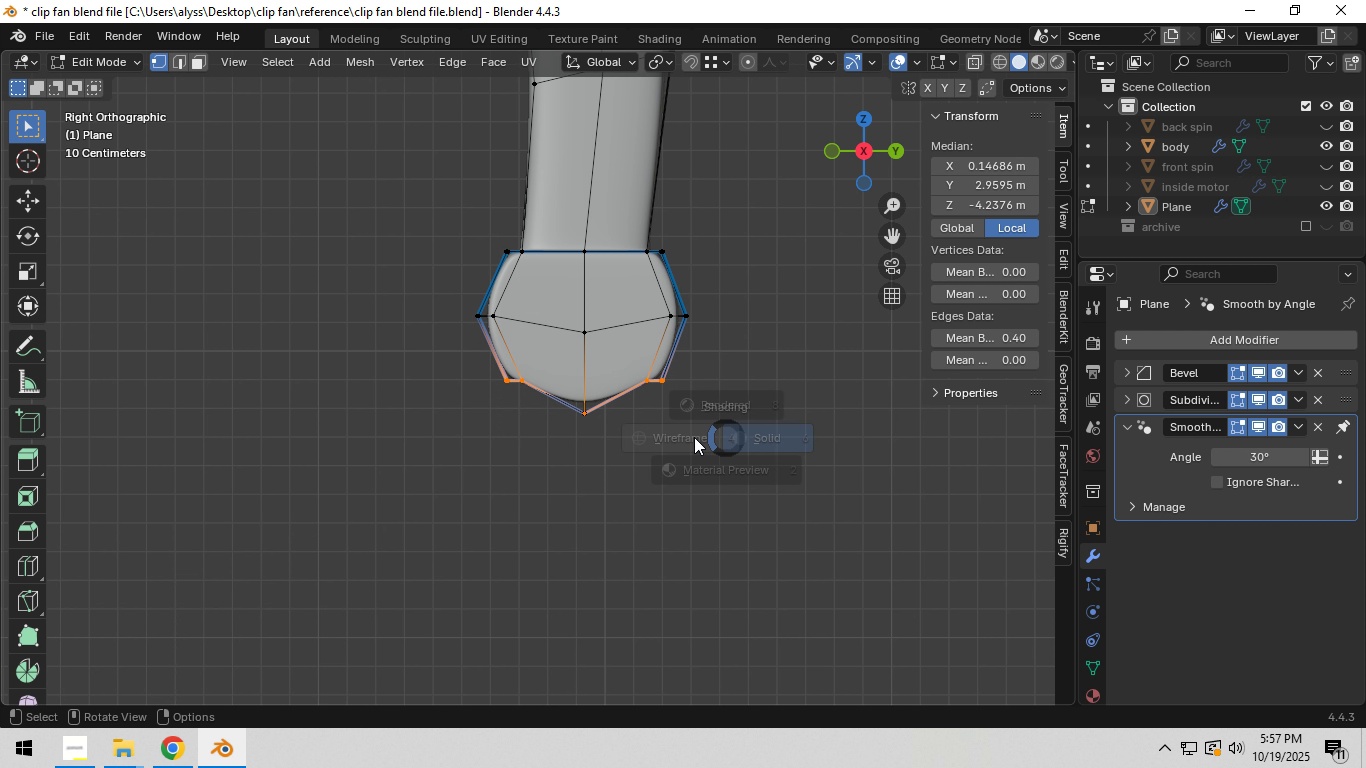 
type(zzgz)
 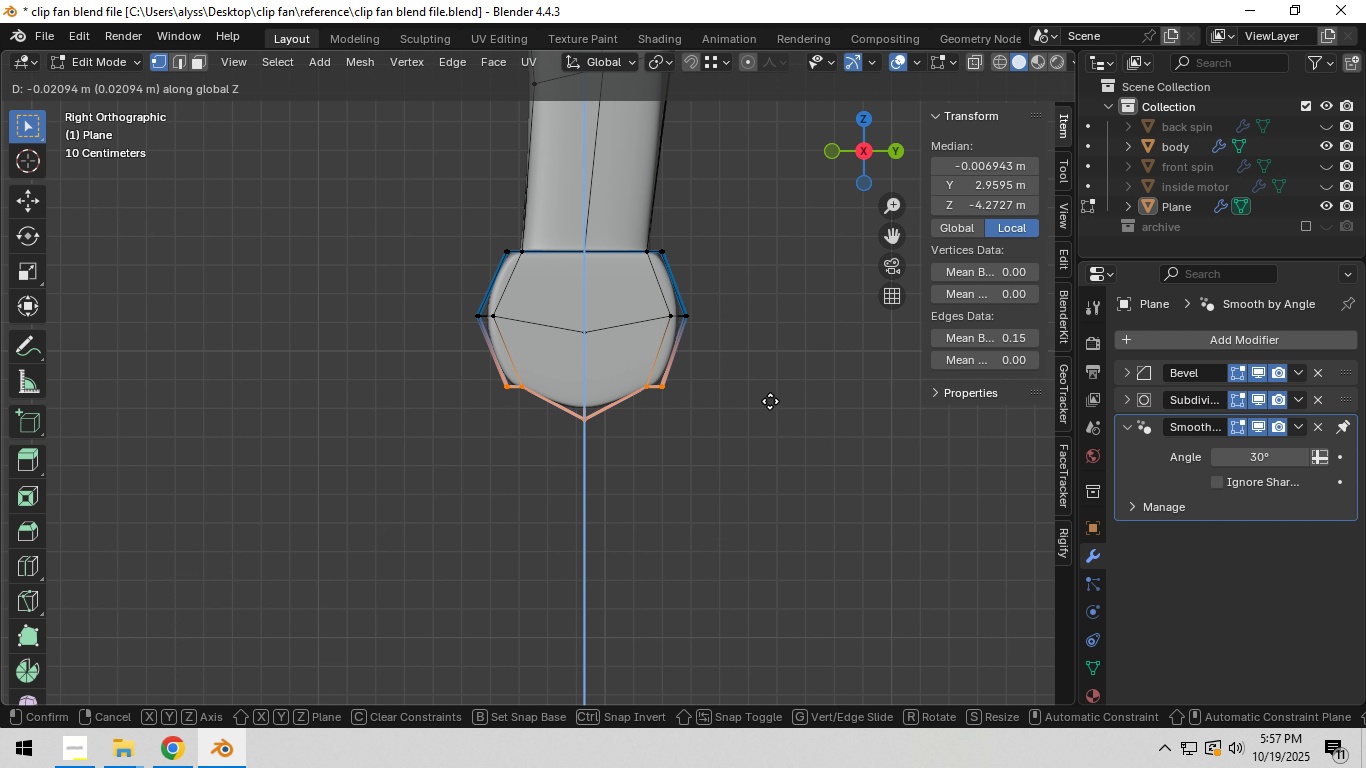 
left_click_drag(start_coordinate=[478, 348], to_coordinate=[728, 429])
 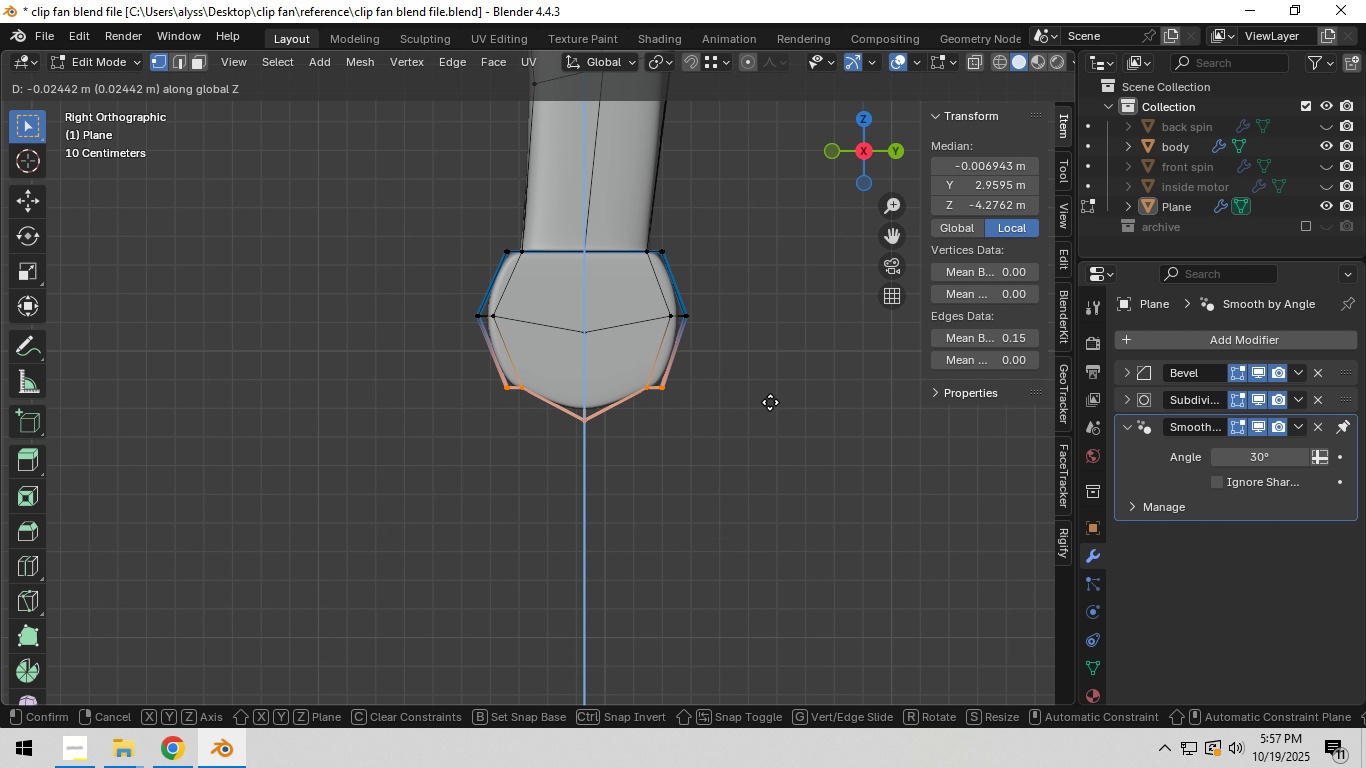 
double_click([770, 402])
 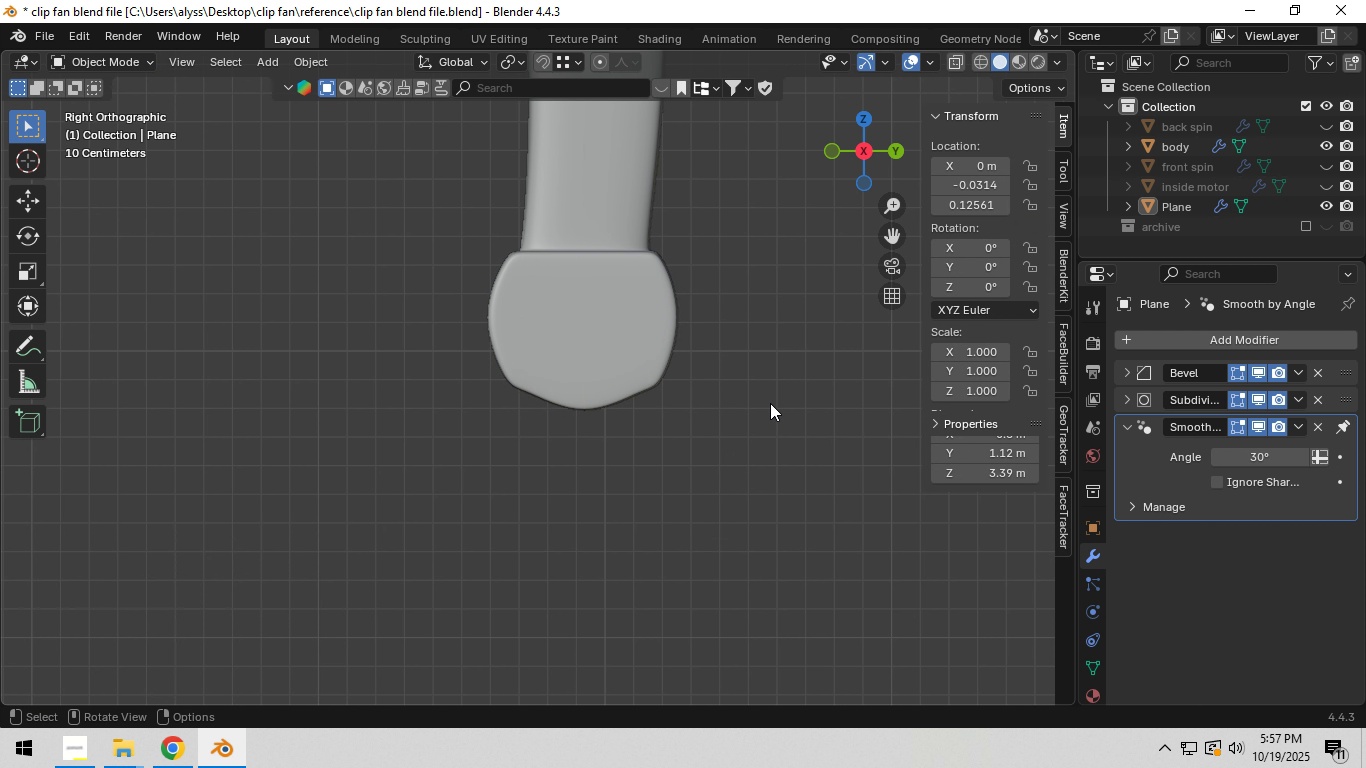 
key(Tab)
 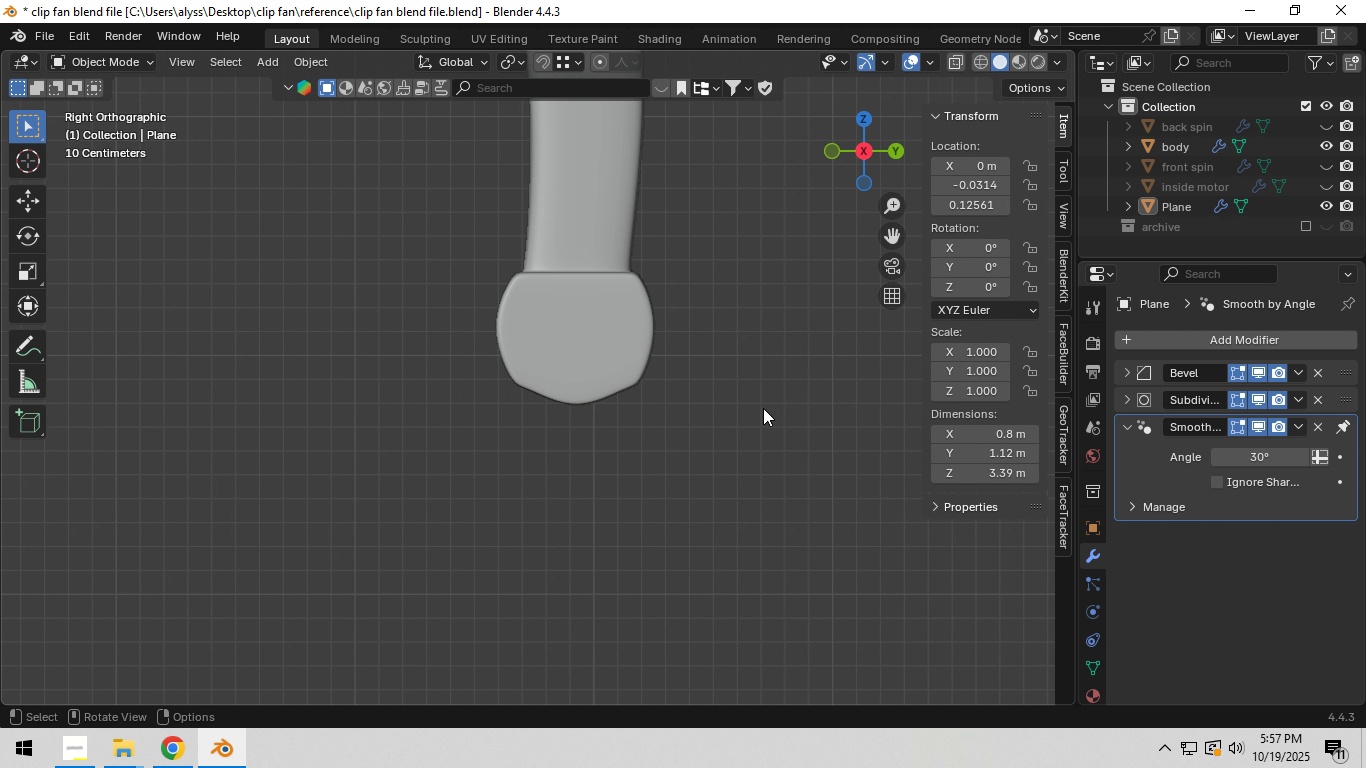 
scroll: coordinate [410, 466], scroll_direction: down, amount: 7.0
 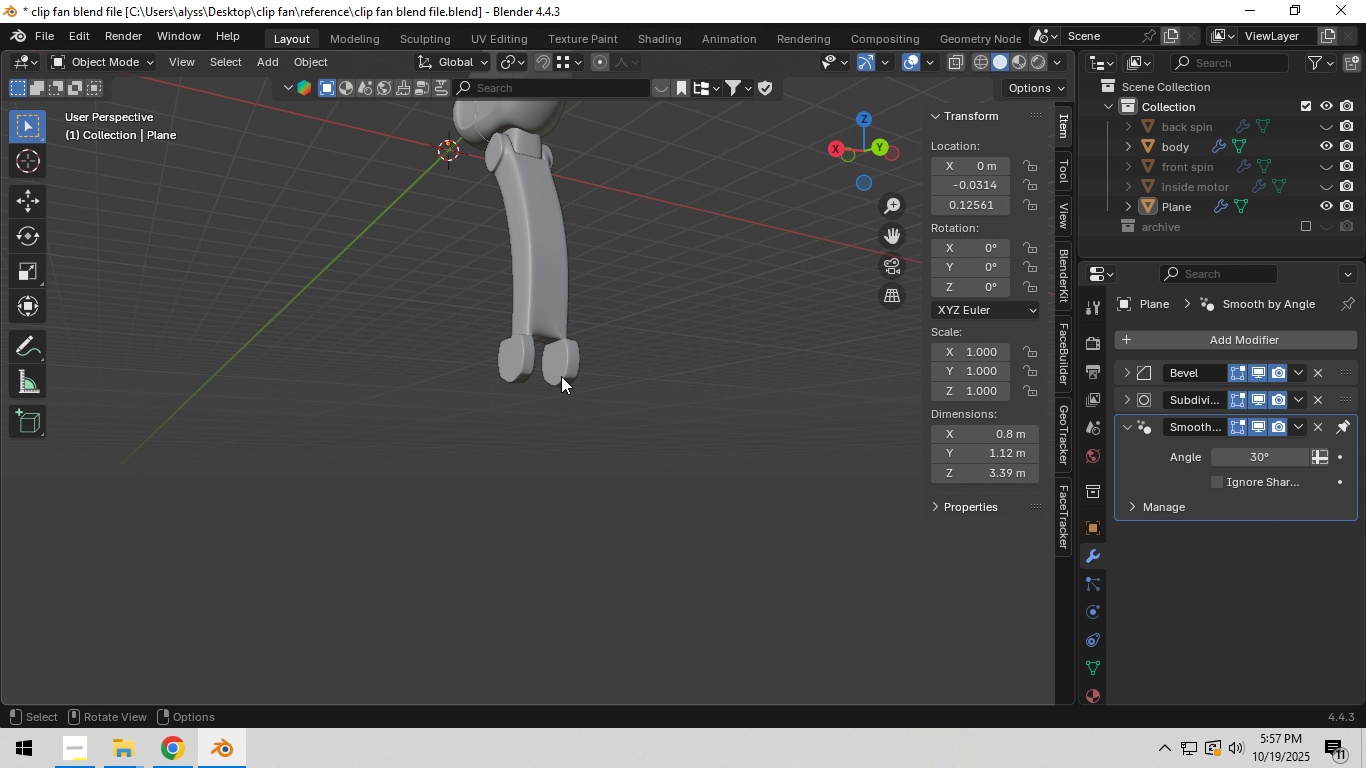 
hold_key(key=ShiftLeft, duration=0.31)
 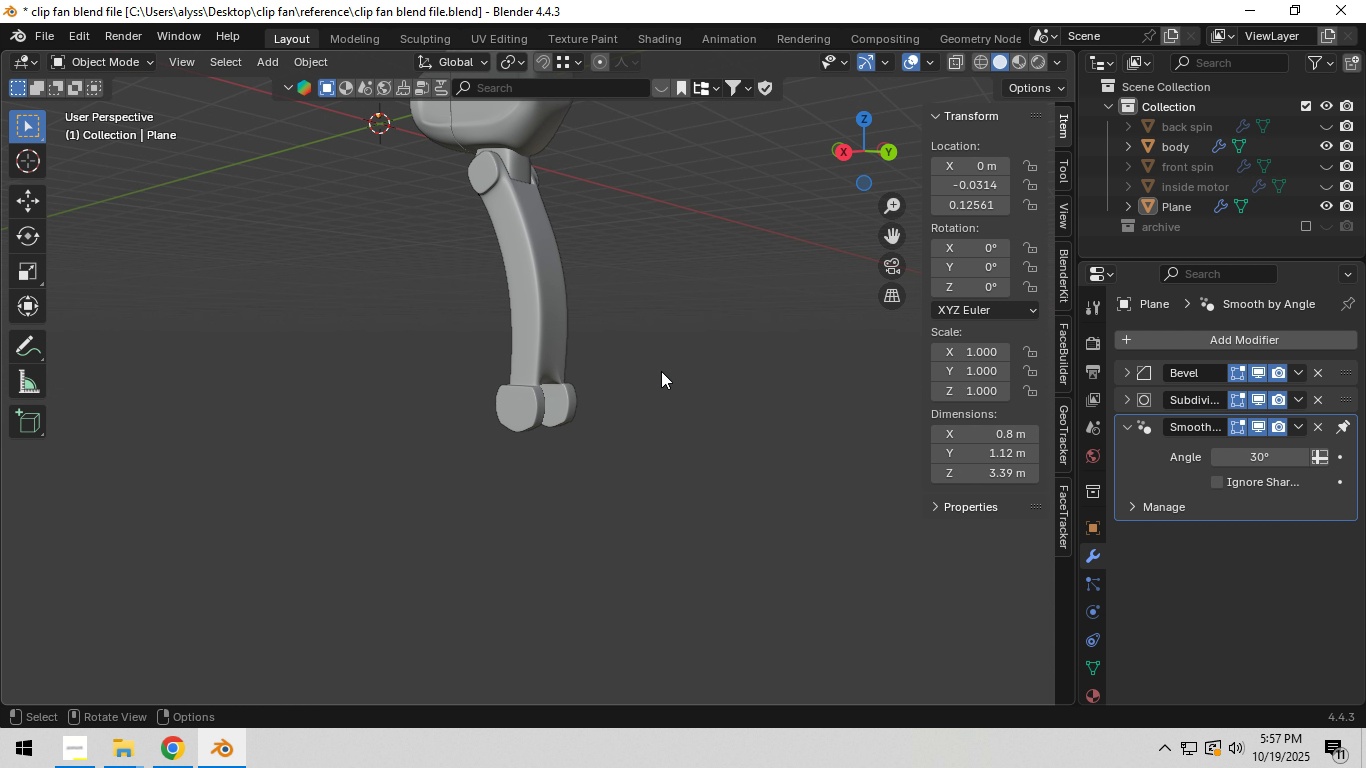 
key(Control+S)
 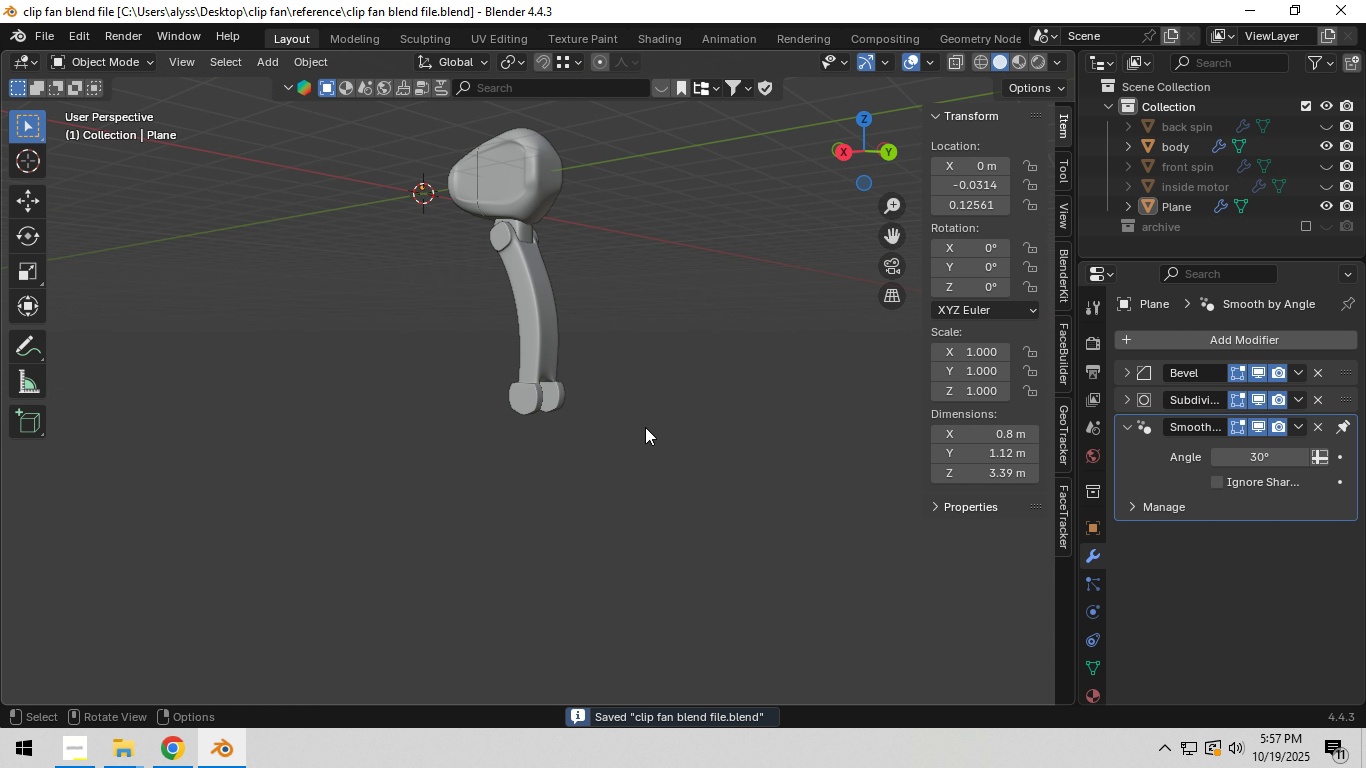 
scroll: coordinate [645, 427], scroll_direction: down, amount: 5.0
 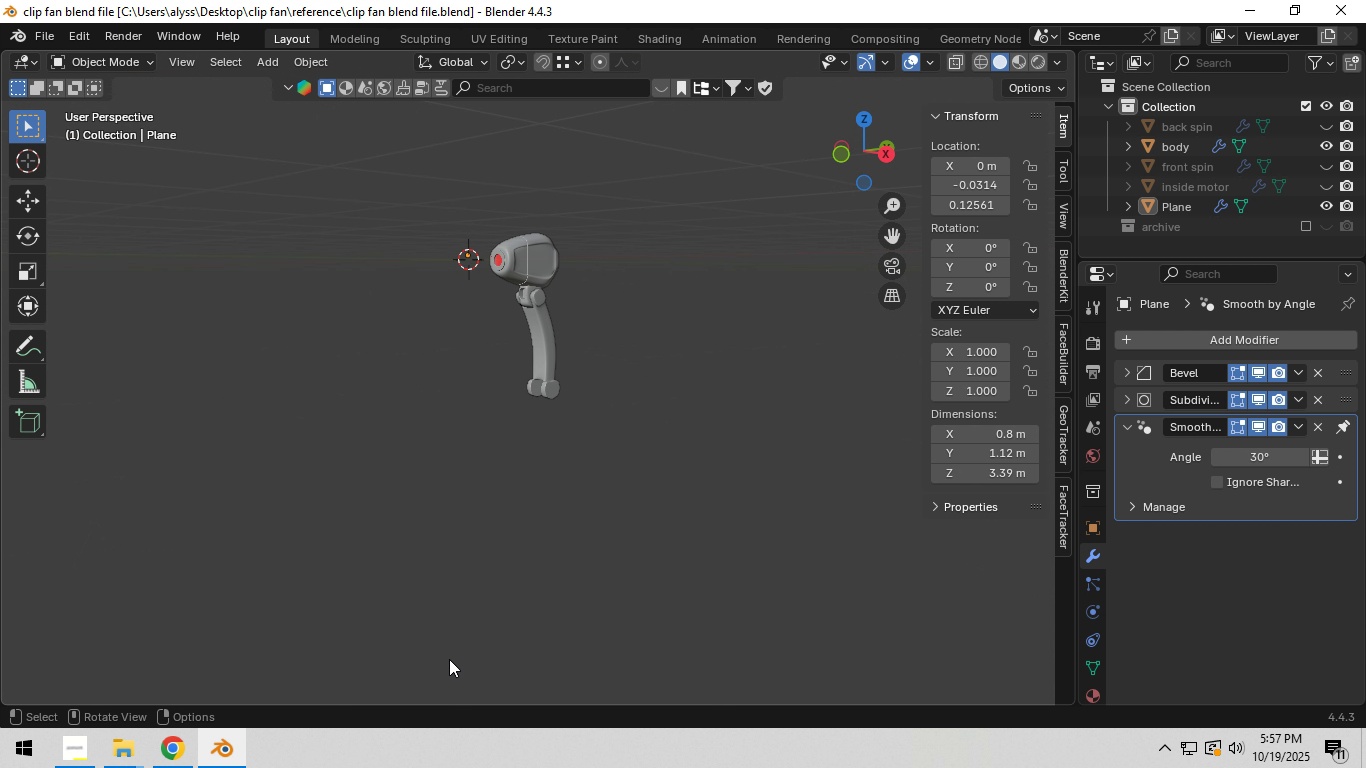 
wait(7.18)
 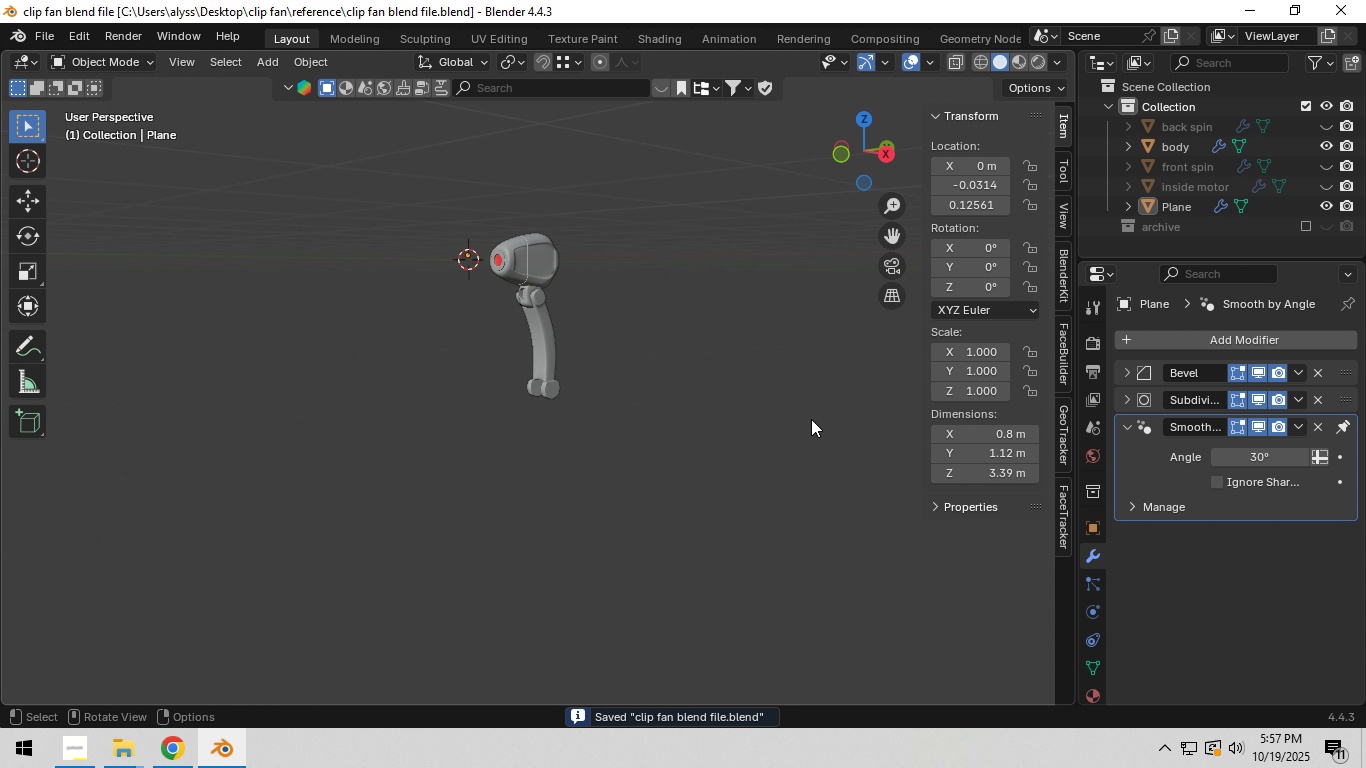 
hold_key(key=ShiftLeft, duration=0.56)
 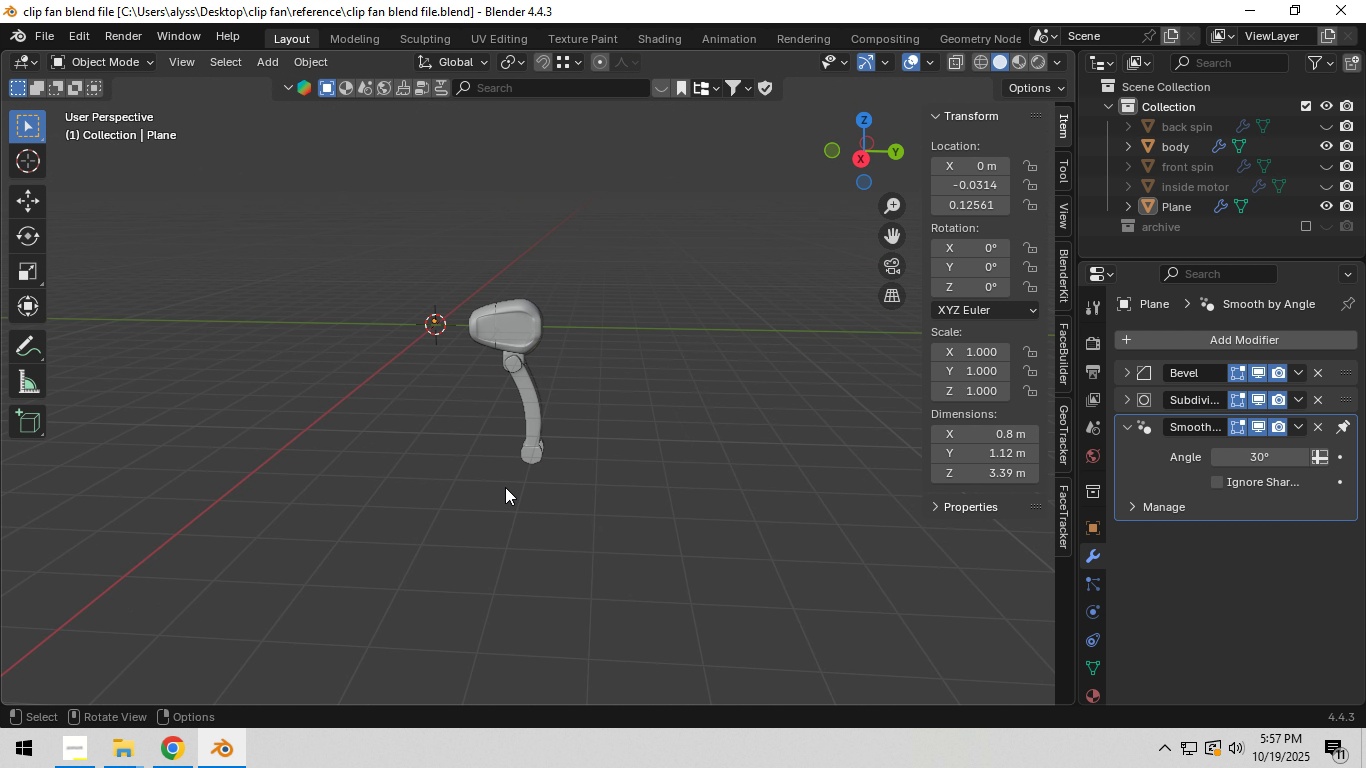 
scroll: coordinate [505, 487], scroll_direction: up, amount: 5.0
 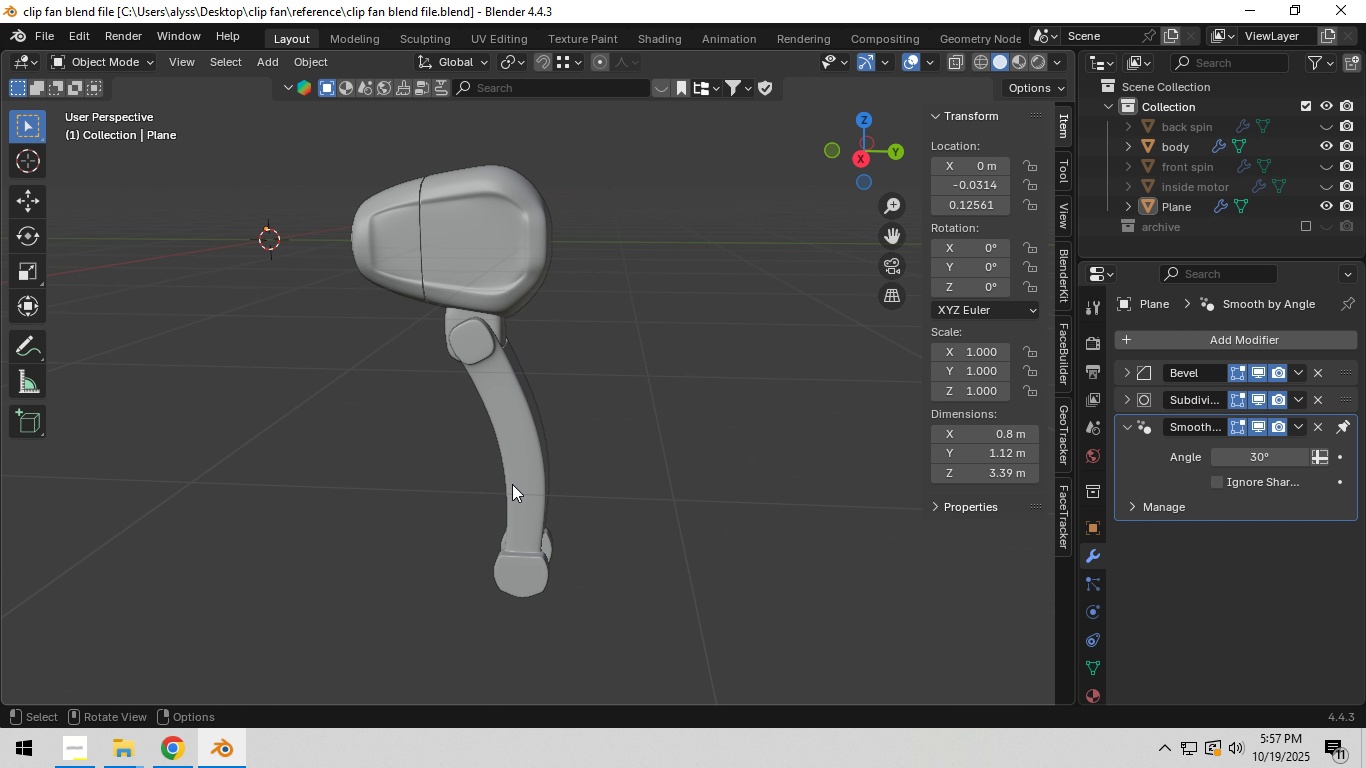 
hold_key(key=ShiftLeft, duration=0.72)
 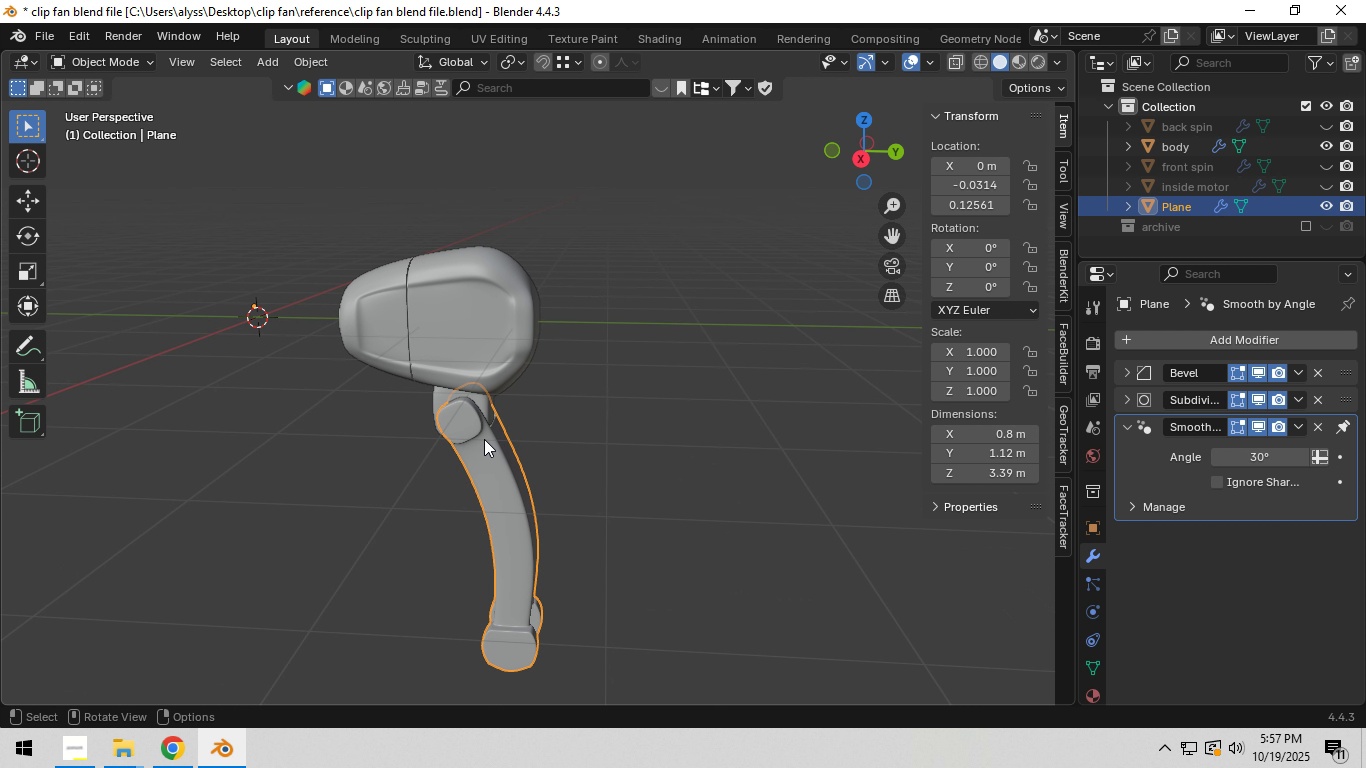 
left_click([484, 439])
 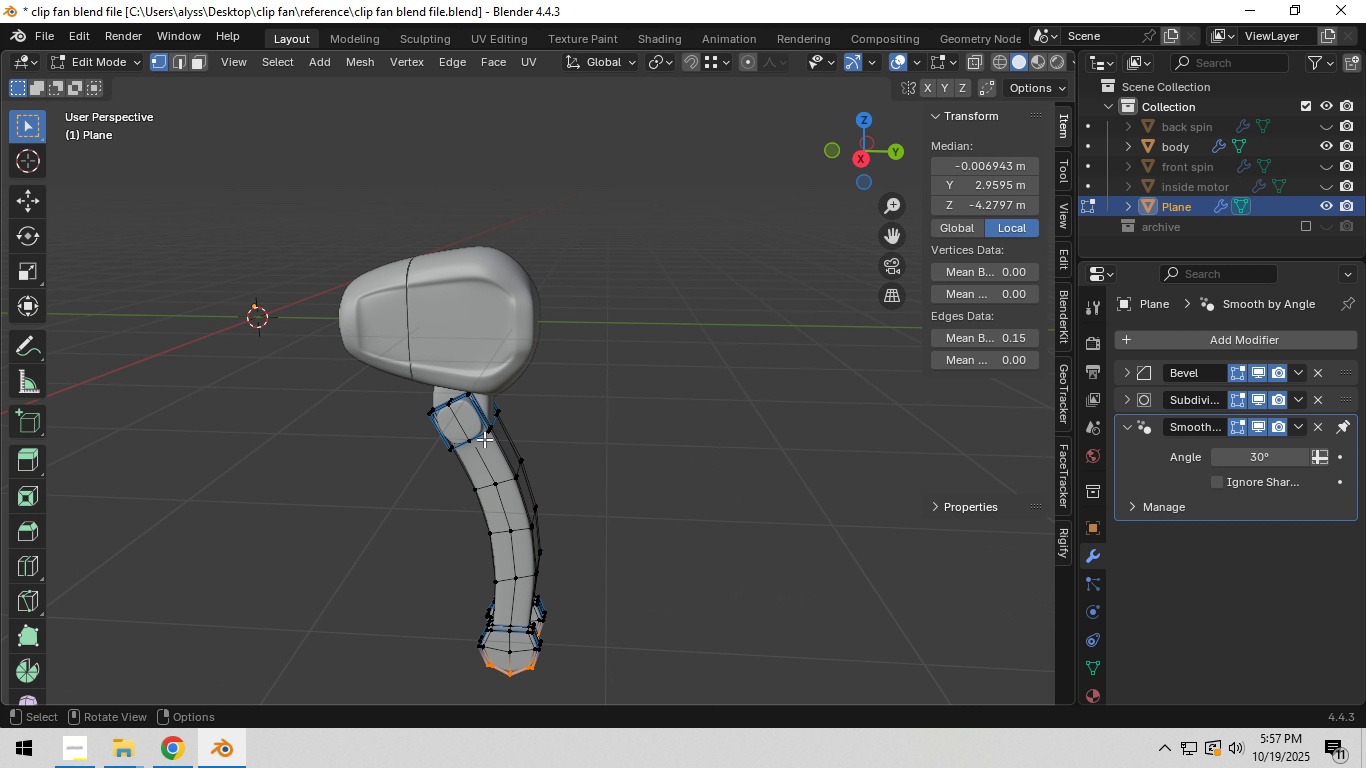 
key(Tab)
 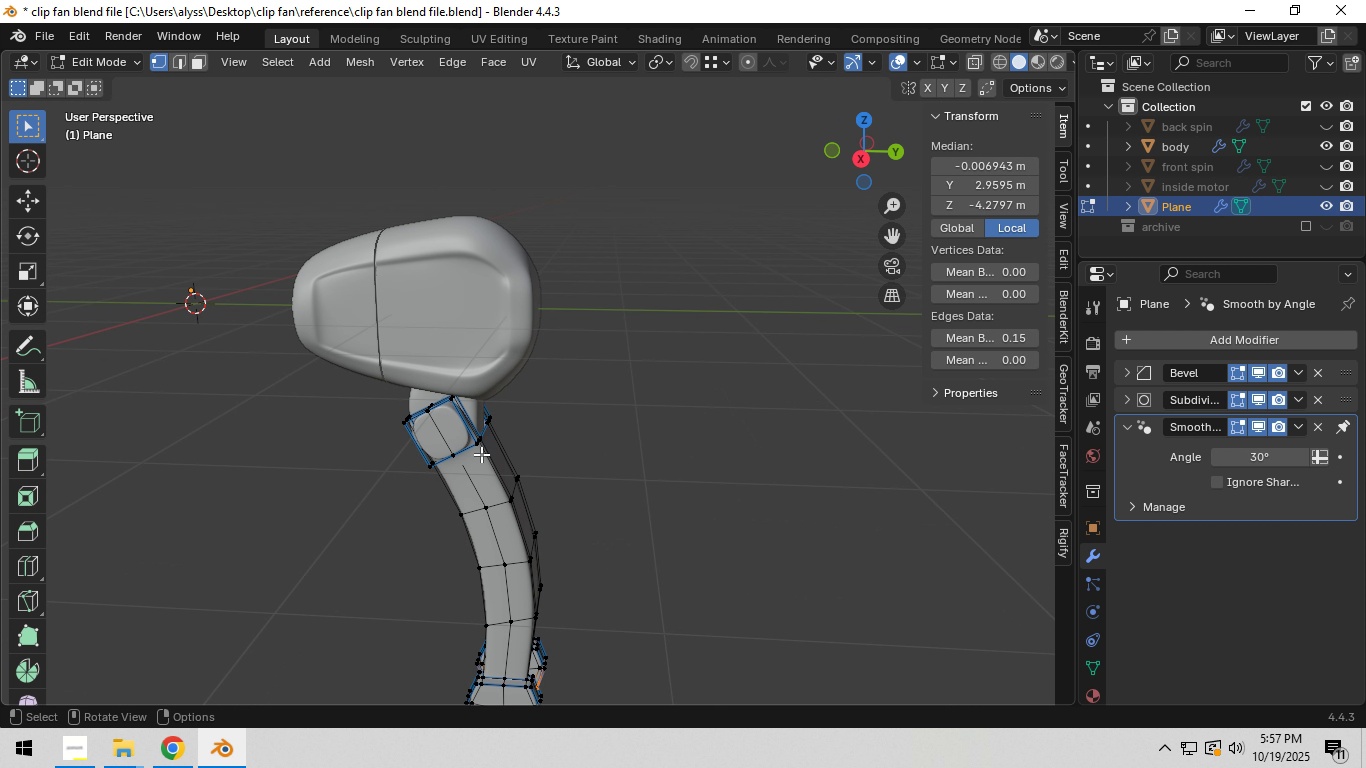 
scroll: coordinate [481, 454], scroll_direction: up, amount: 4.0
 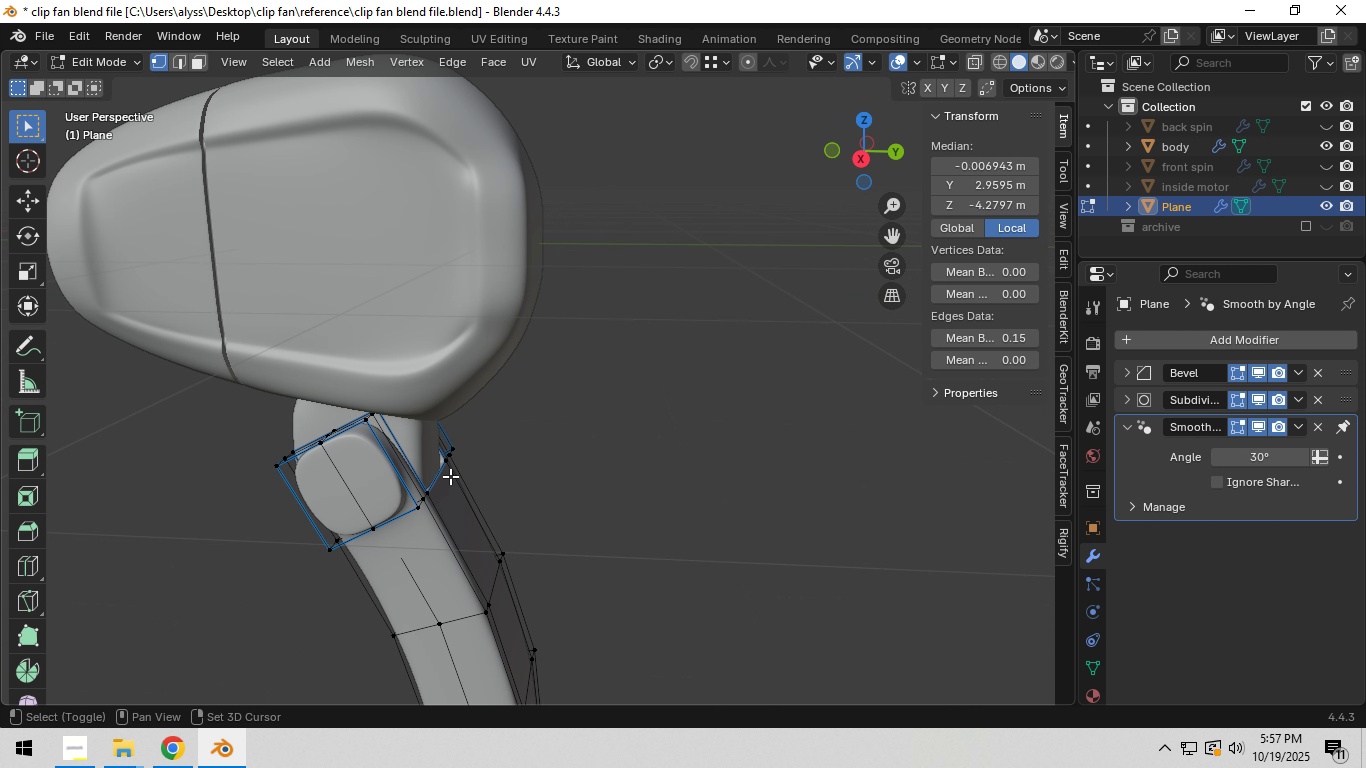 
hold_key(key=ShiftLeft, duration=0.34)
 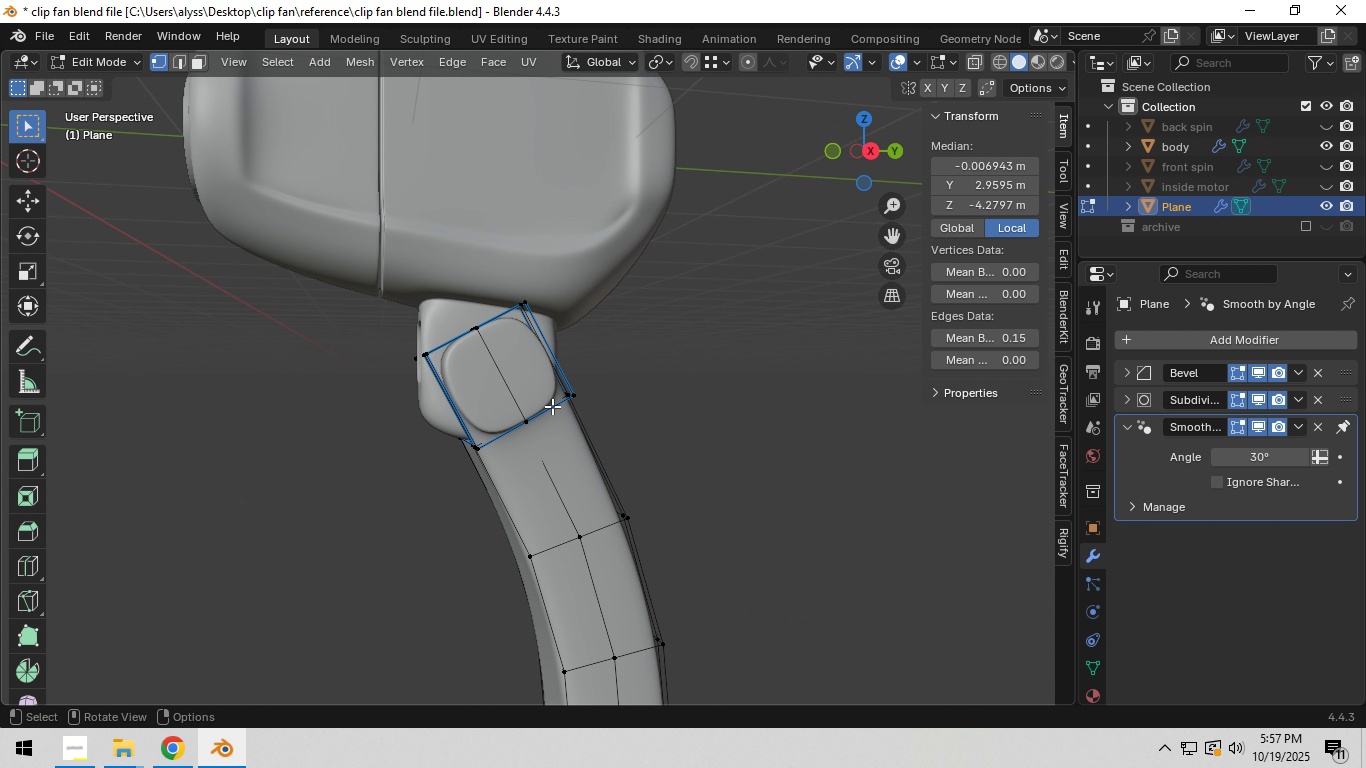 
hold_key(key=ShiftLeft, duration=0.52)
 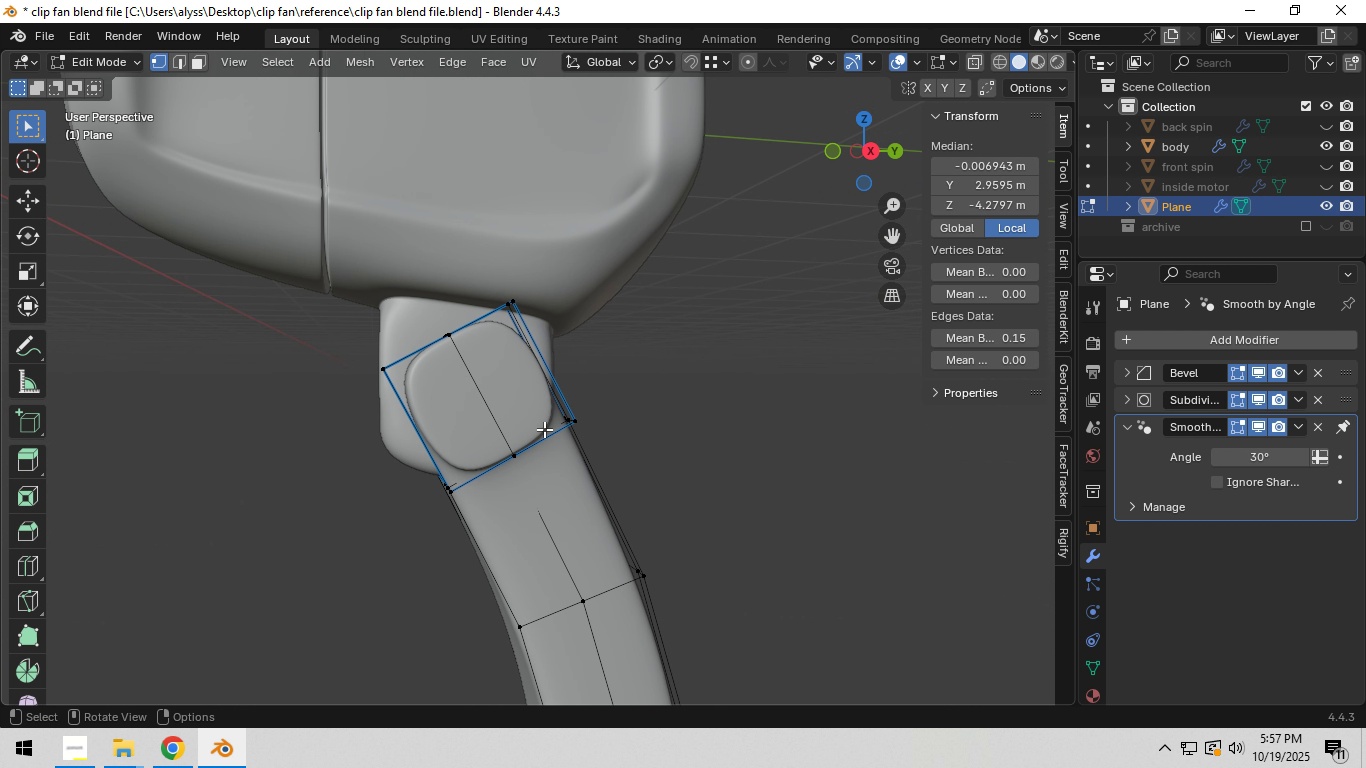 
scroll: coordinate [544, 429], scroll_direction: up, amount: 2.0
 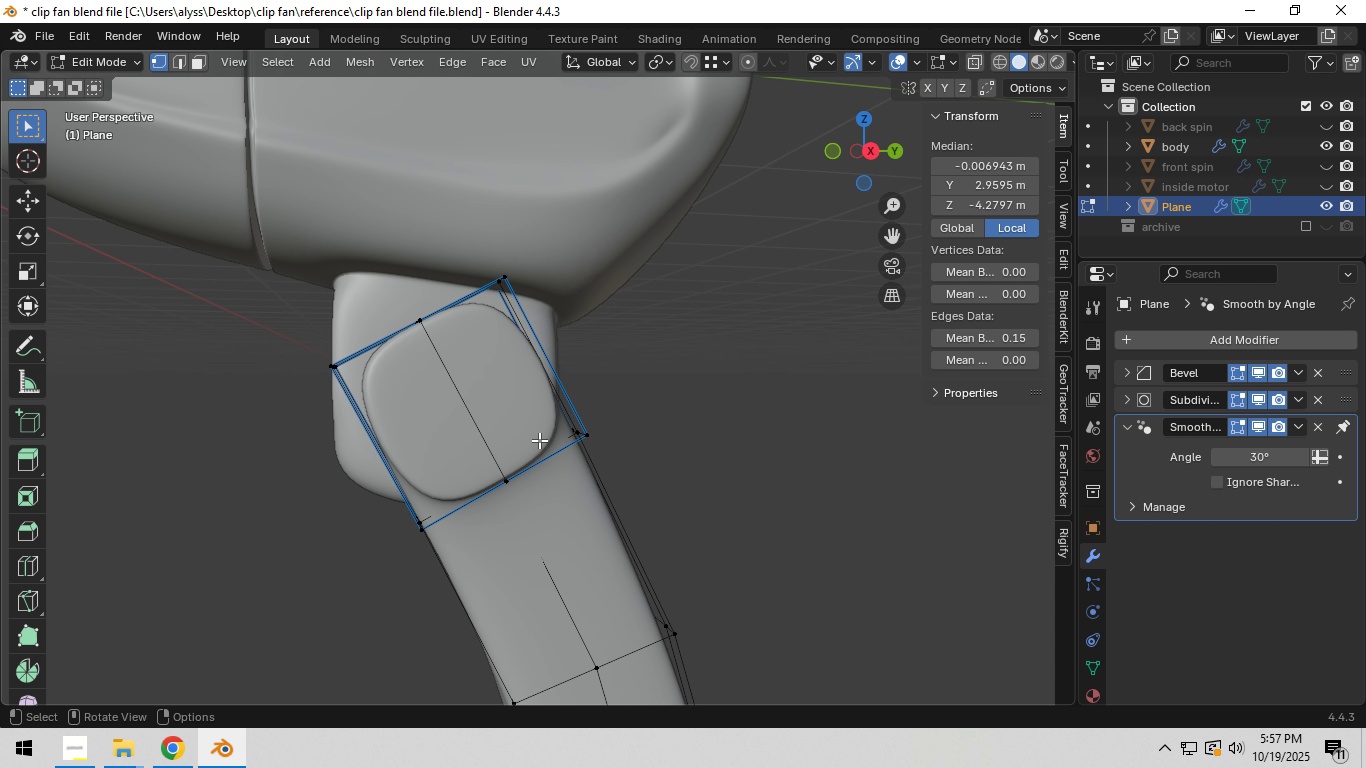 
wait(6.47)
 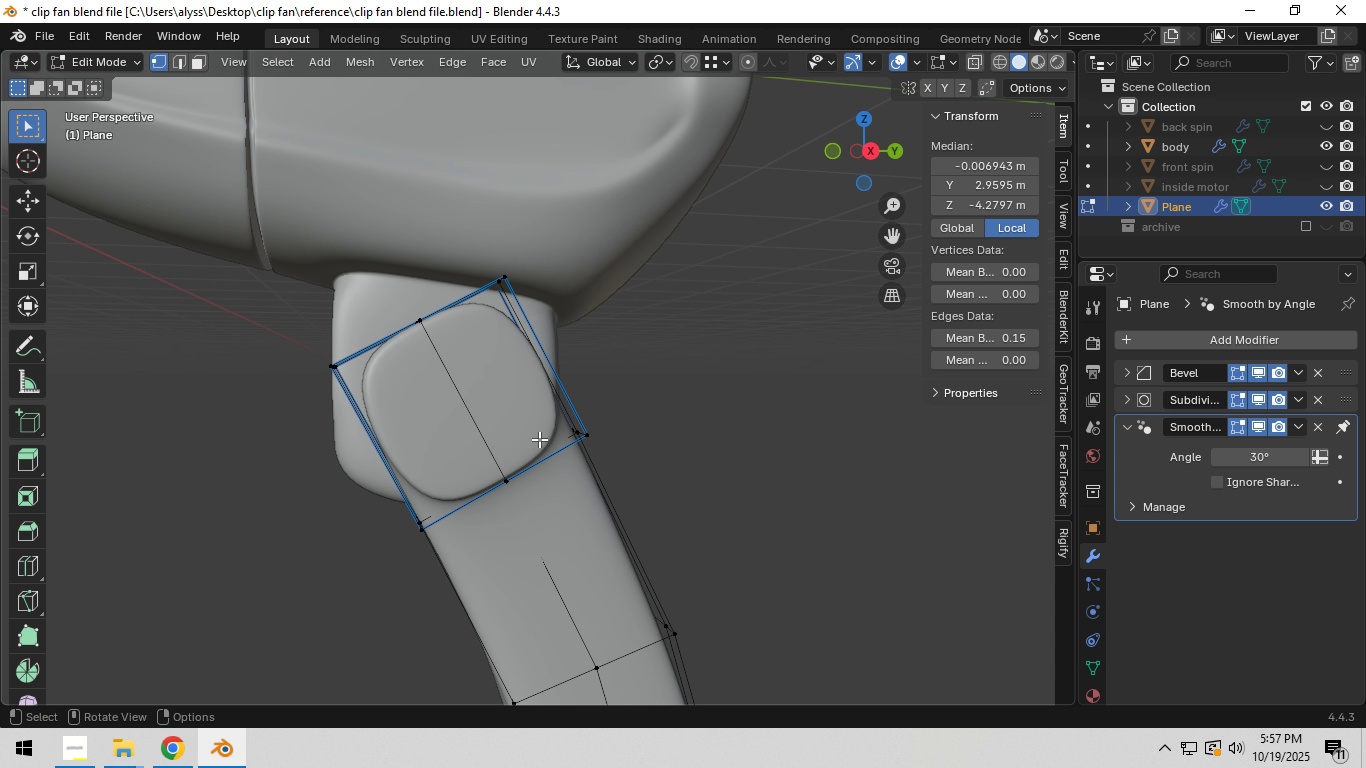 
hold_key(key=AltLeft, duration=0.61)
left_click([538, 463])
 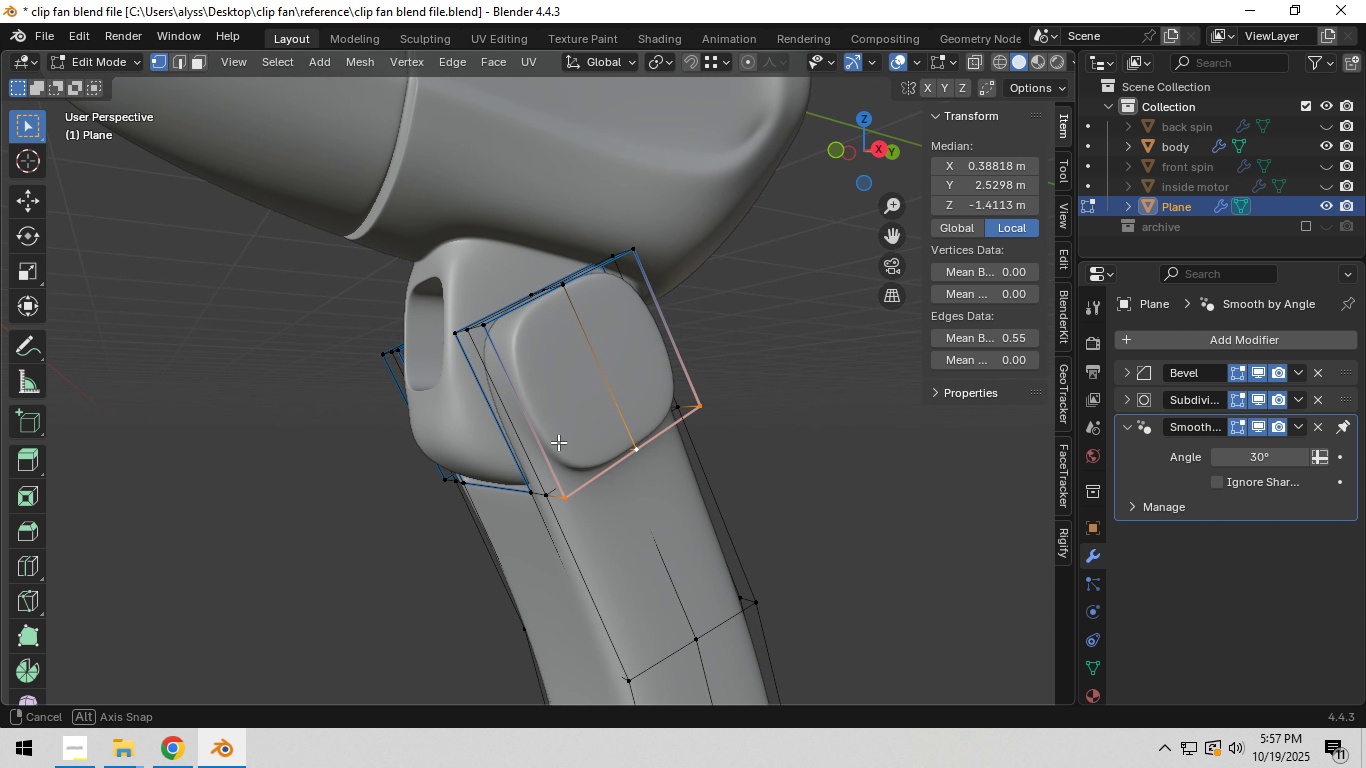 
key(Z)
 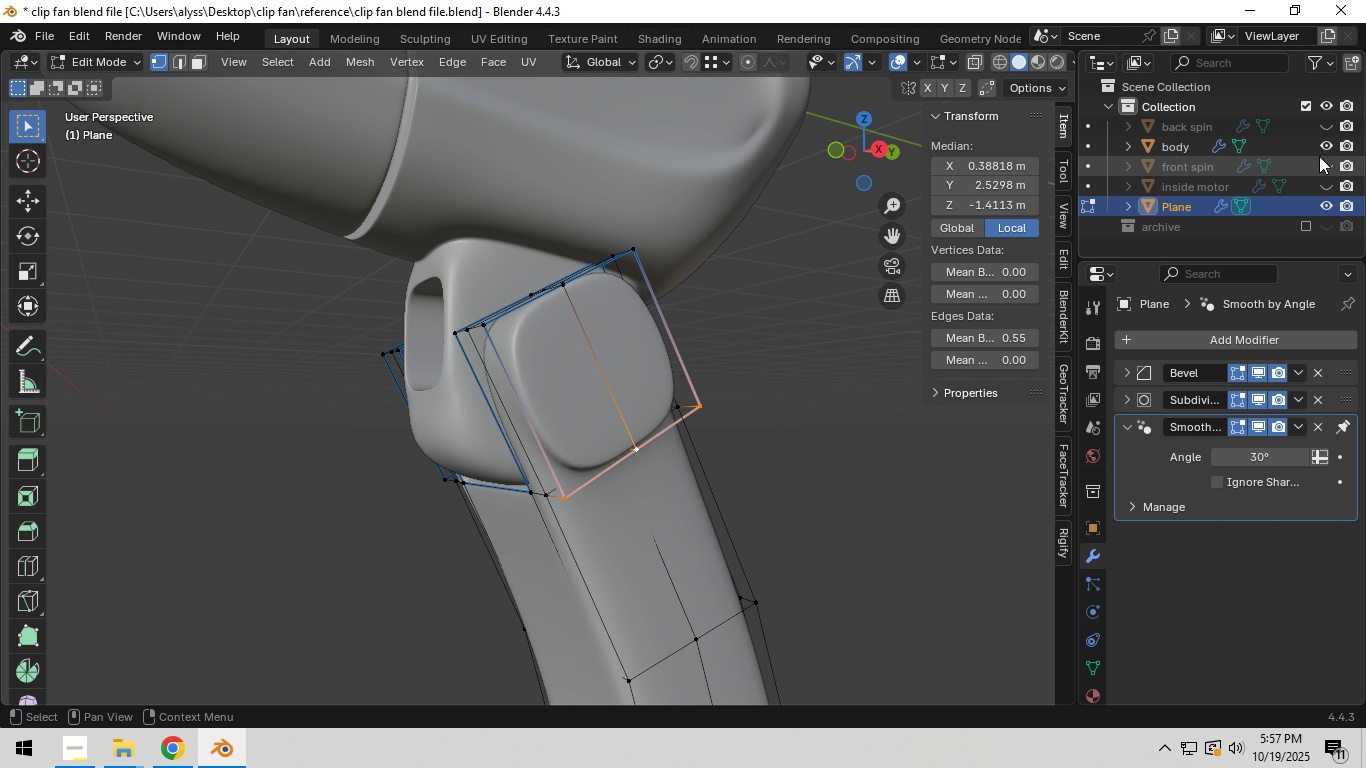 
left_click([1327, 145])
 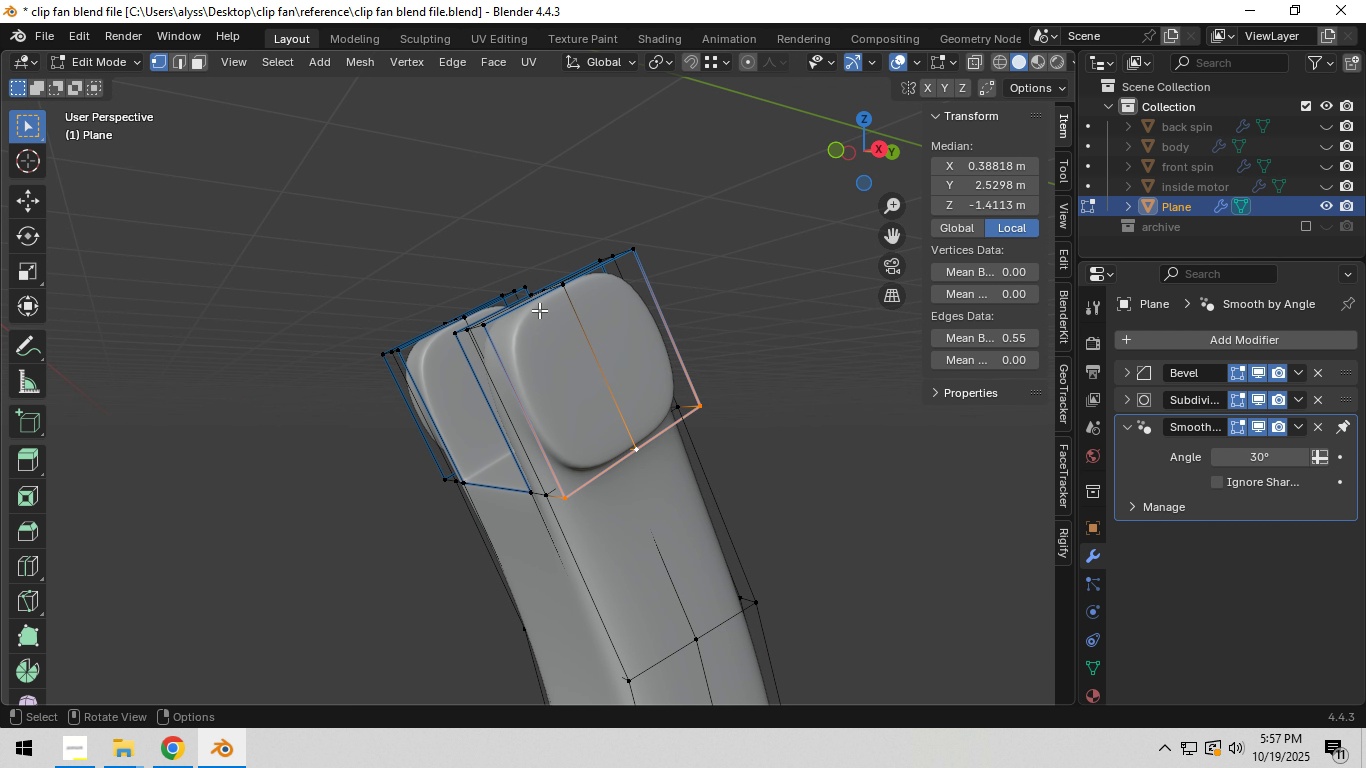 
hold_key(key=ShiftLeft, duration=0.89)
hold_key(key=AltLeft, duration=0.63)
left_click([536, 303])
 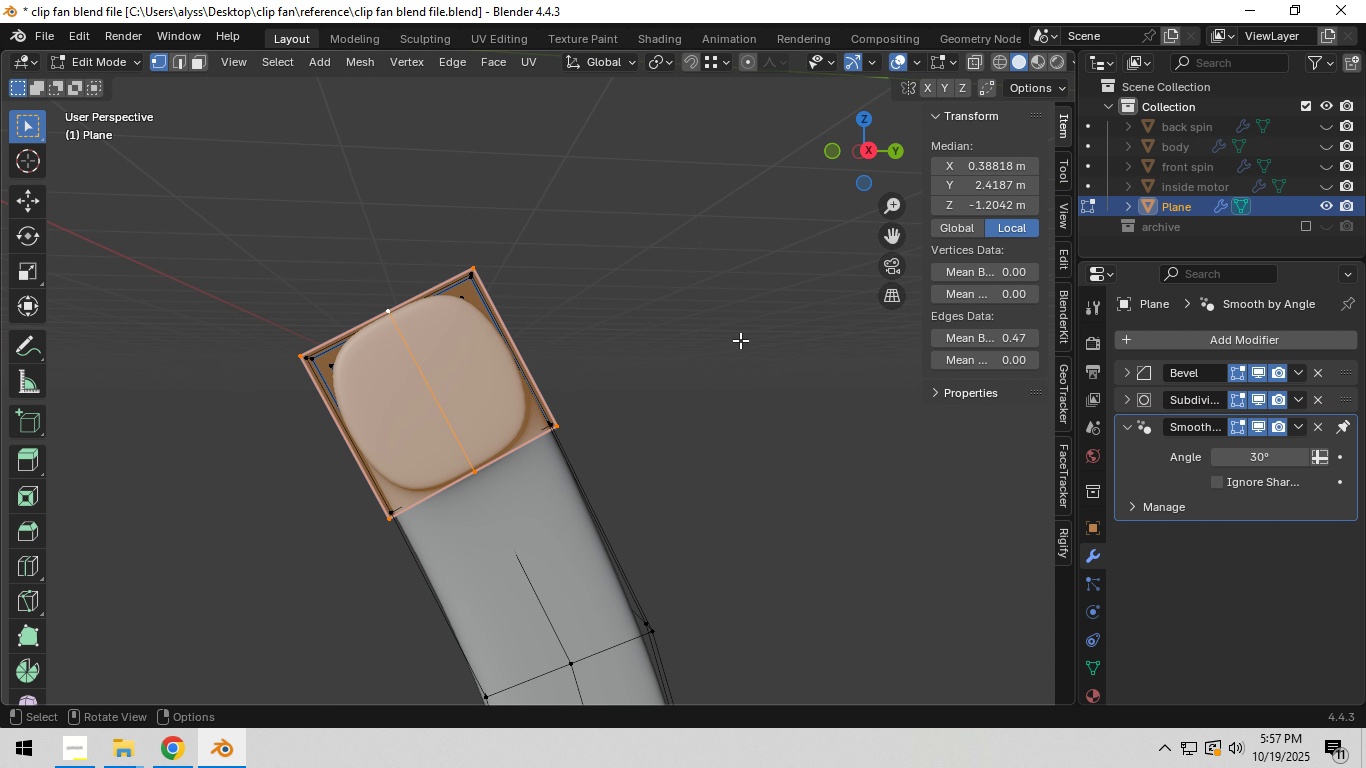 
key(I)
 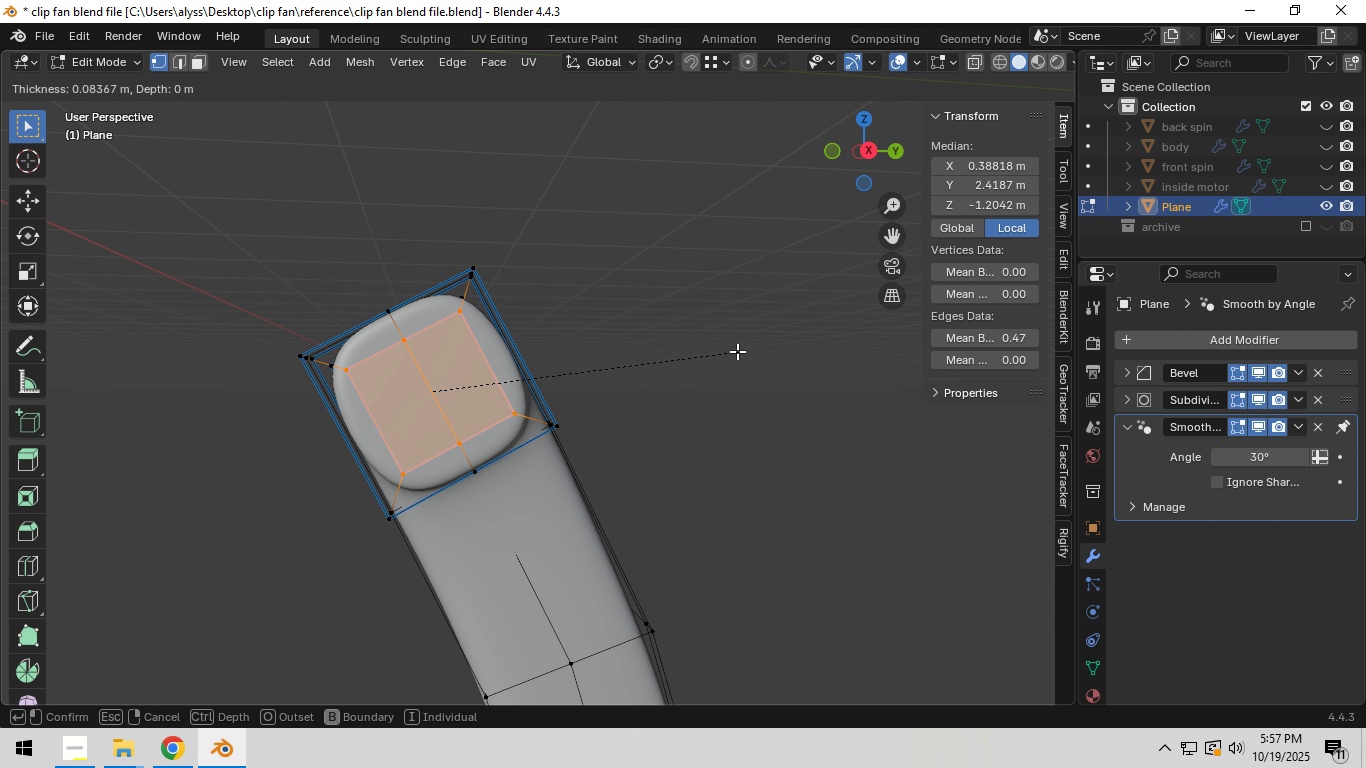 
right_click([737, 351])
 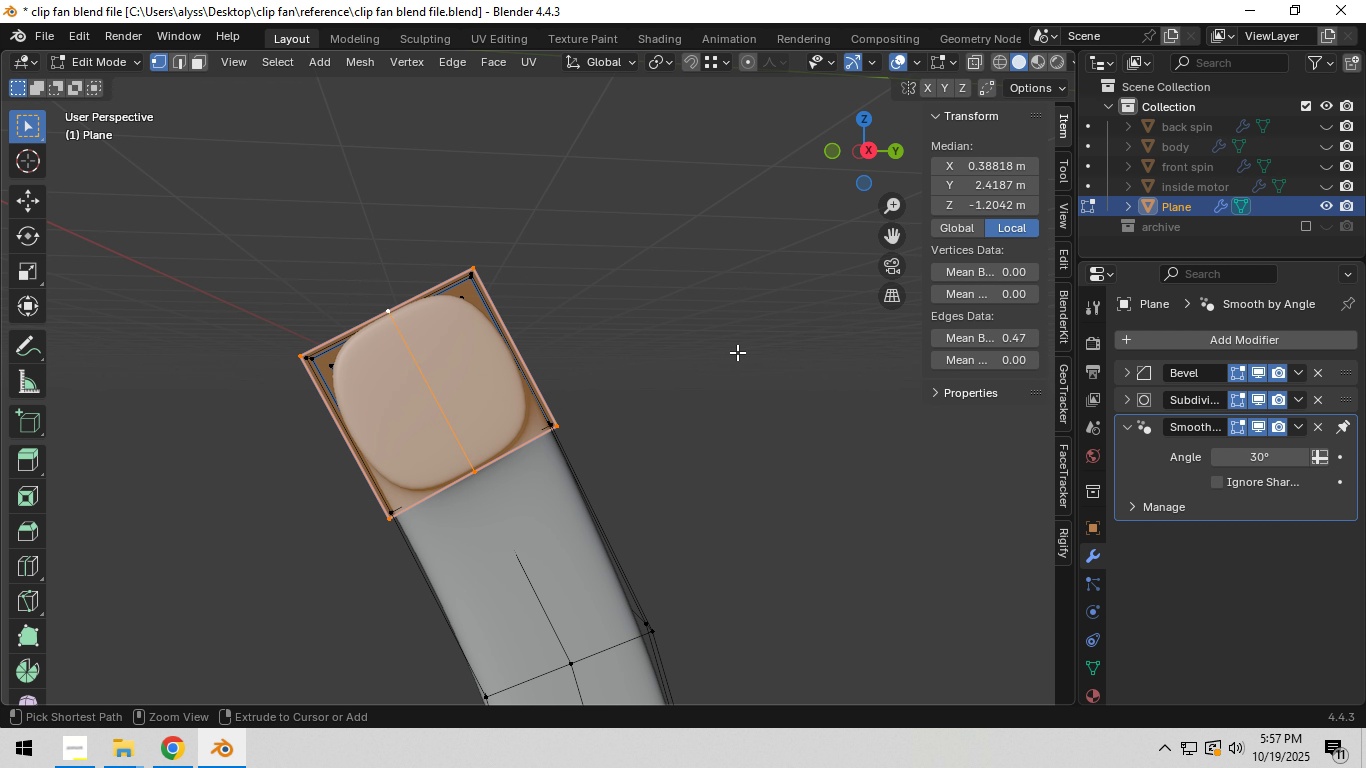 
key(Control+Z)
 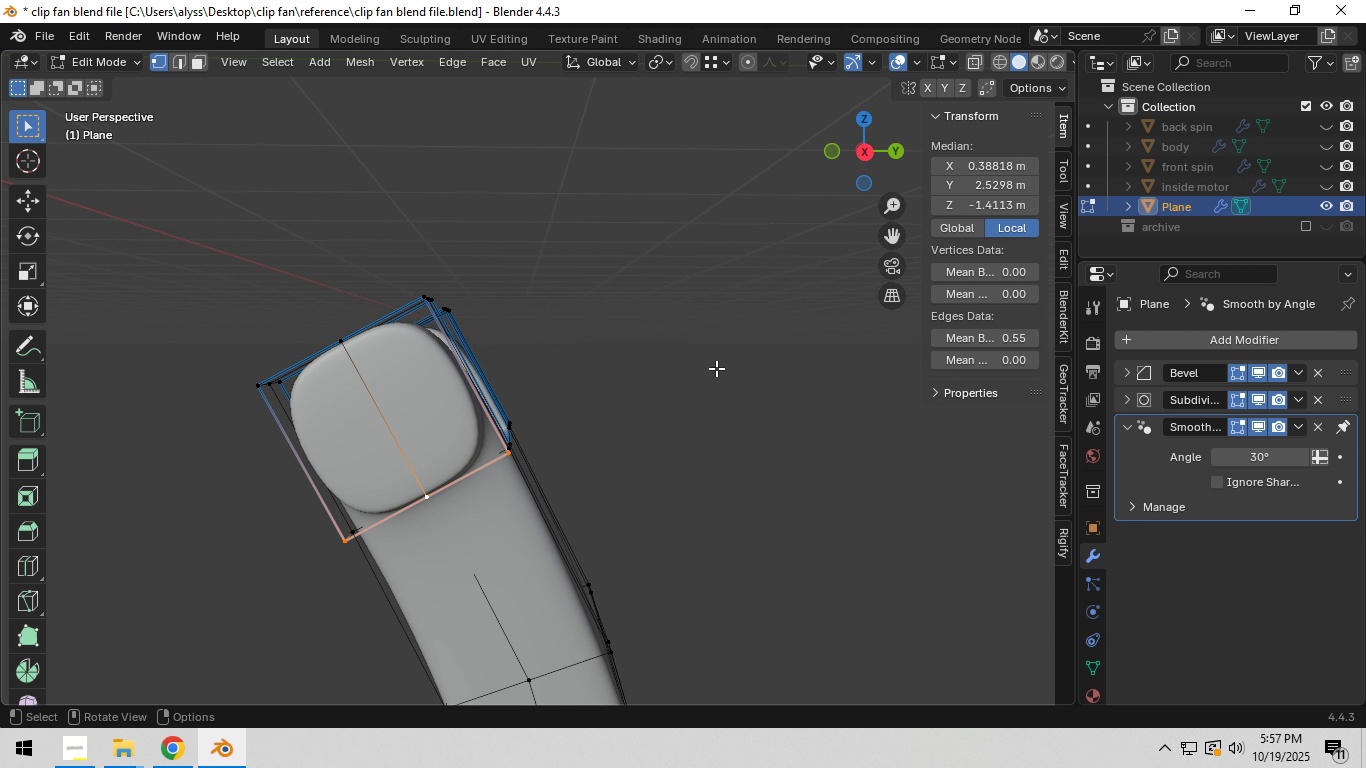 
key(2)
 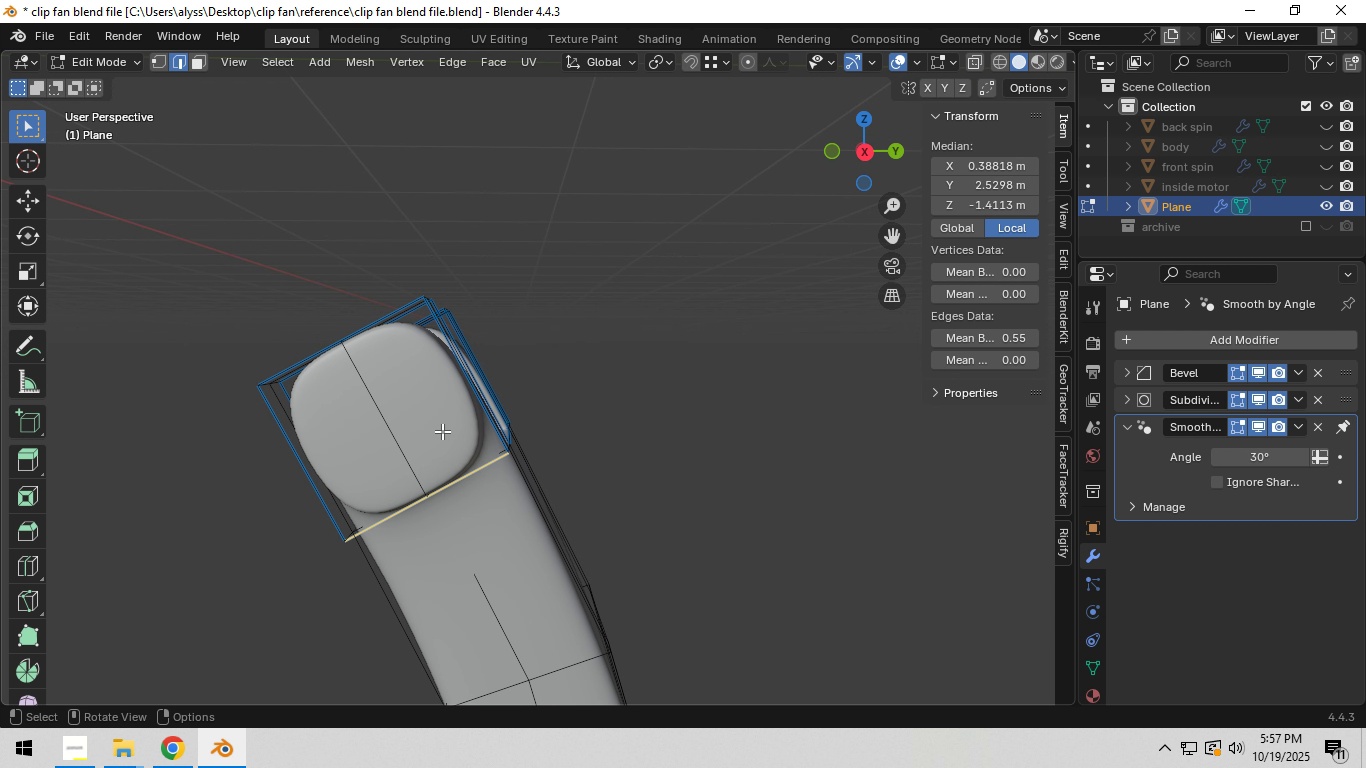 
hold_key(key=AltLeft, duration=0.66)
left_click([454, 473])
 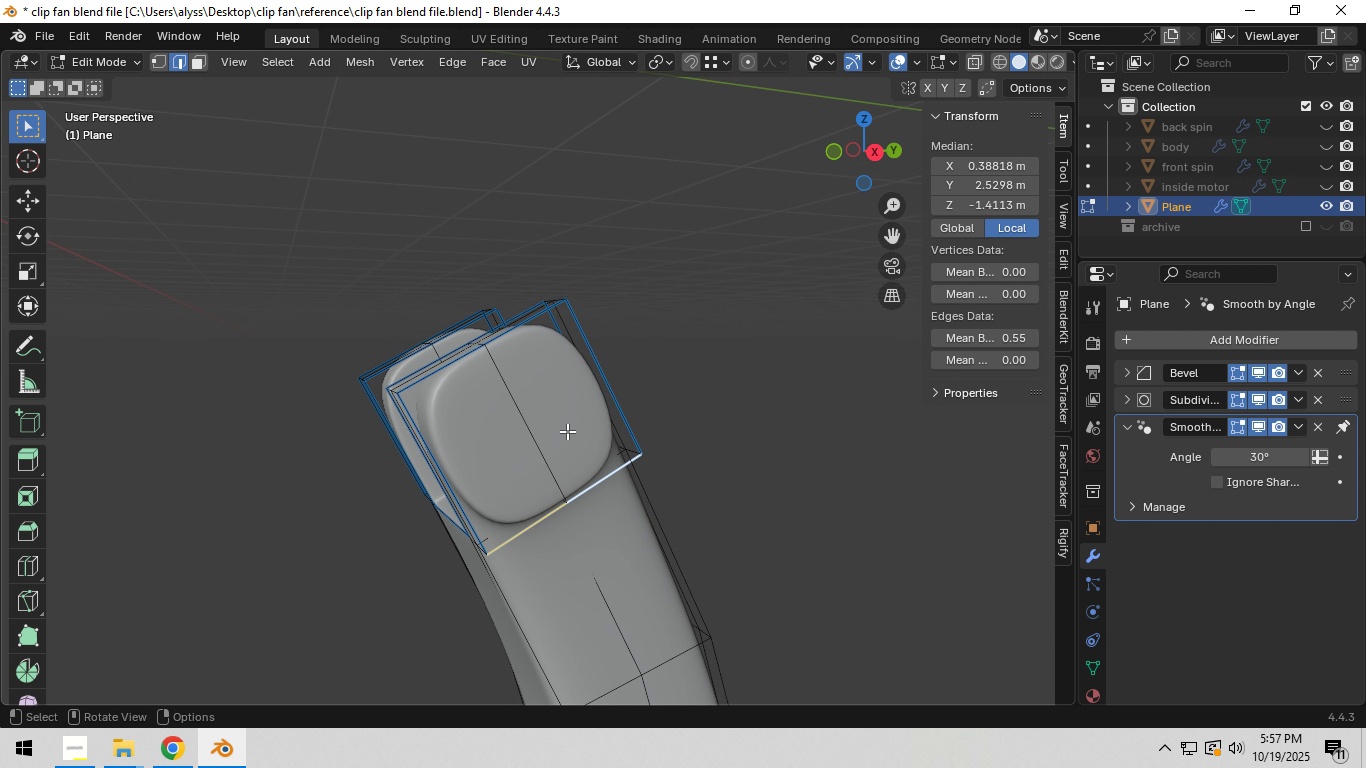 
hold_key(key=ShiftLeft, duration=2.54)
hold_key(key=AltLeft, duration=1.5)
left_click([604, 398])
 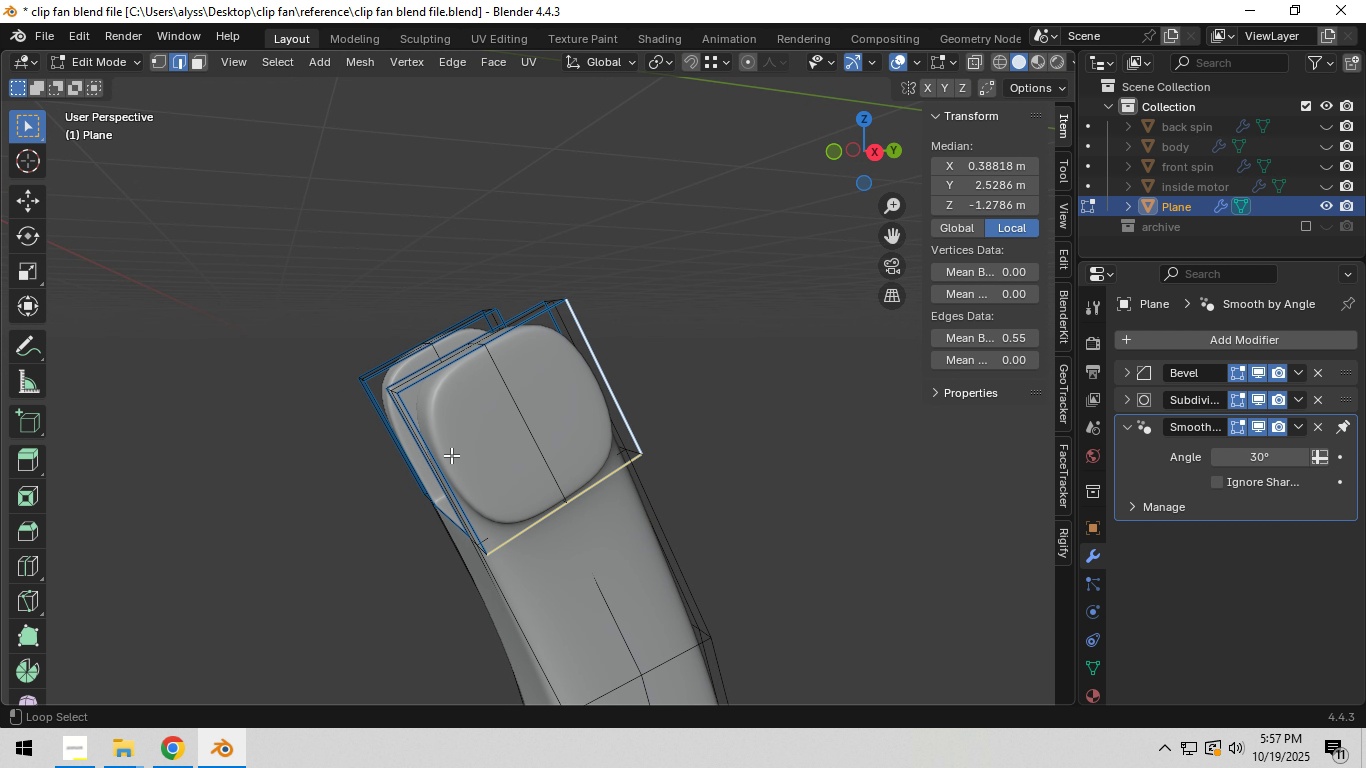 
left_click([448, 457])
 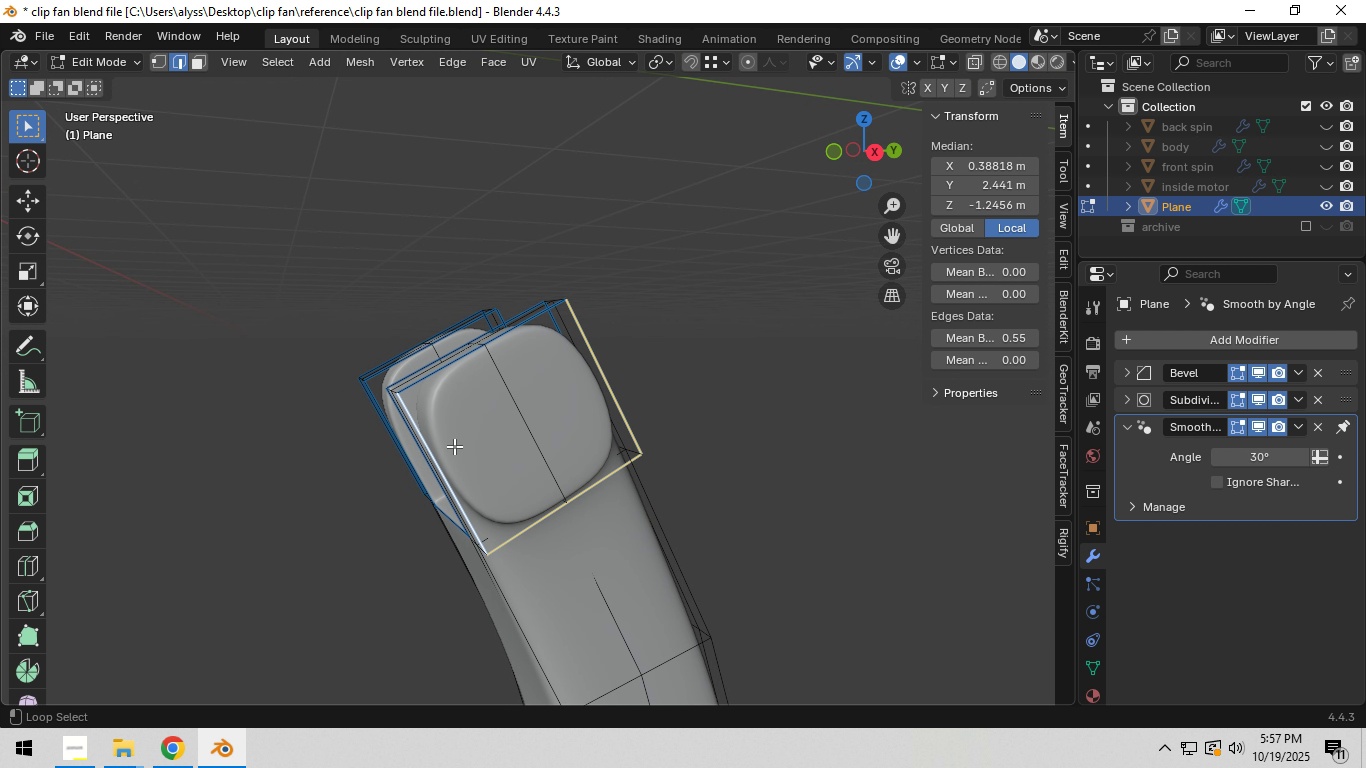 
hold_key(key=AltLeft, duration=0.82)
left_click([471, 367])
 